 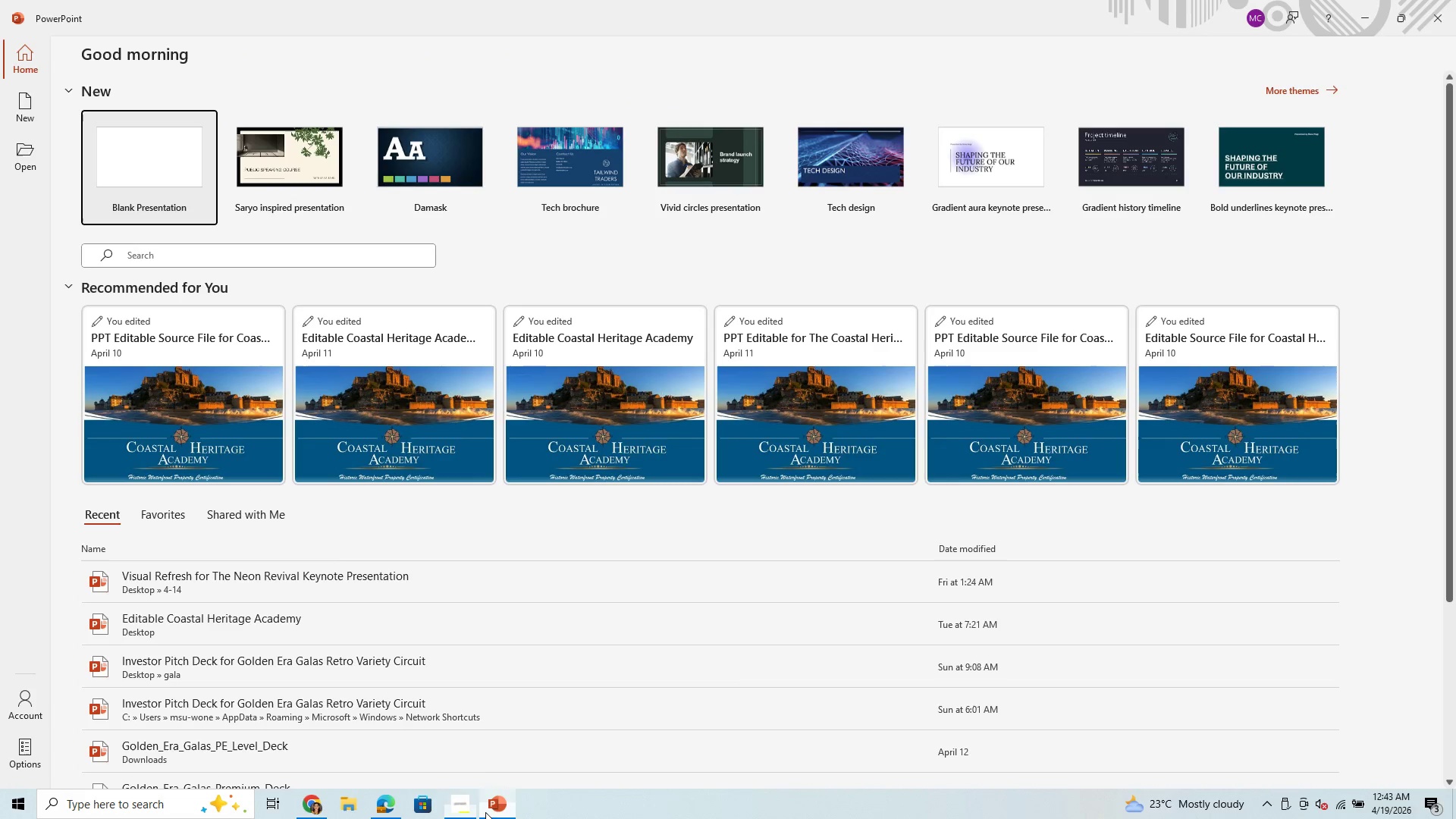 
left_click([173, 161])
 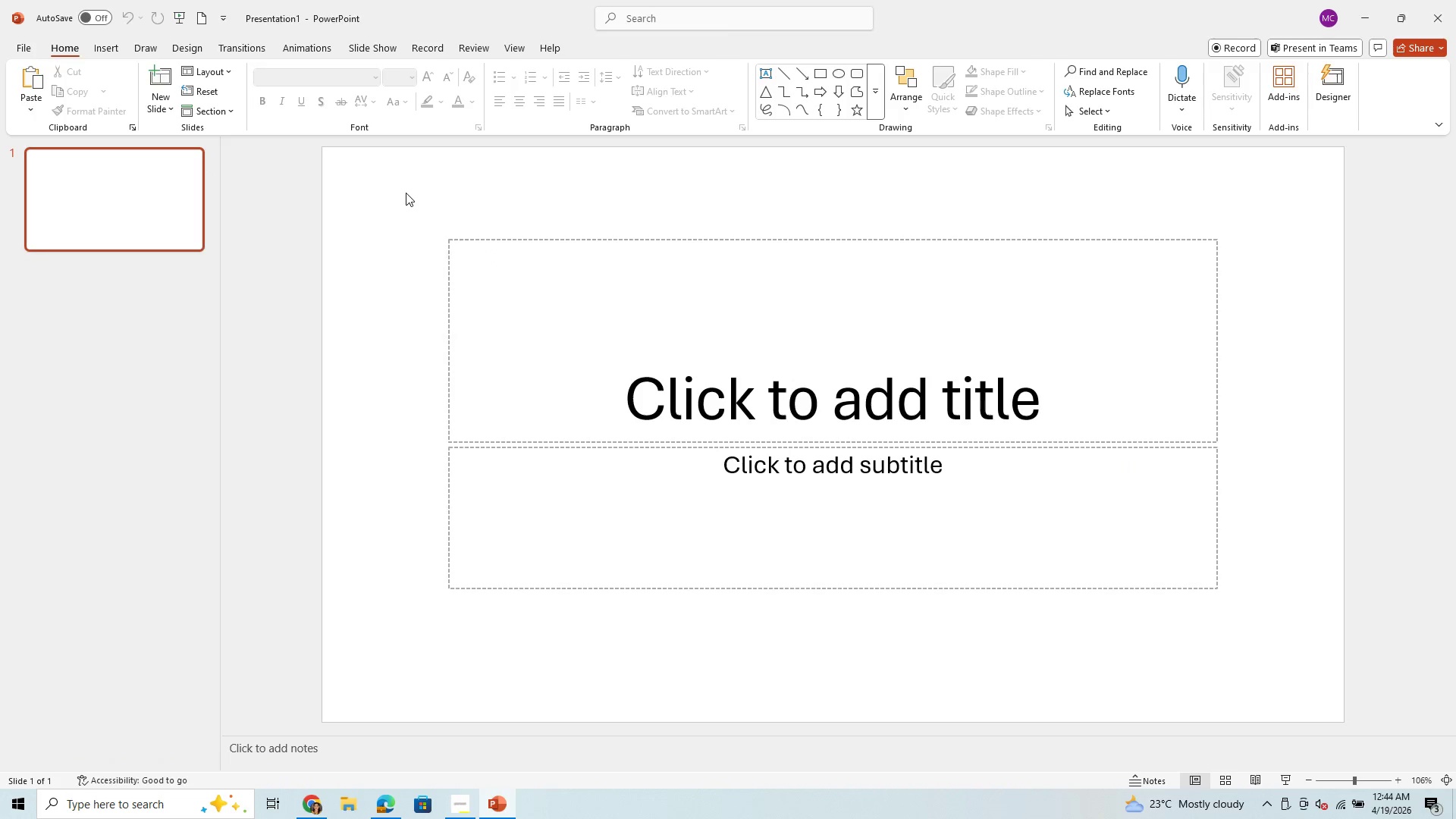 
wait(8.06)
 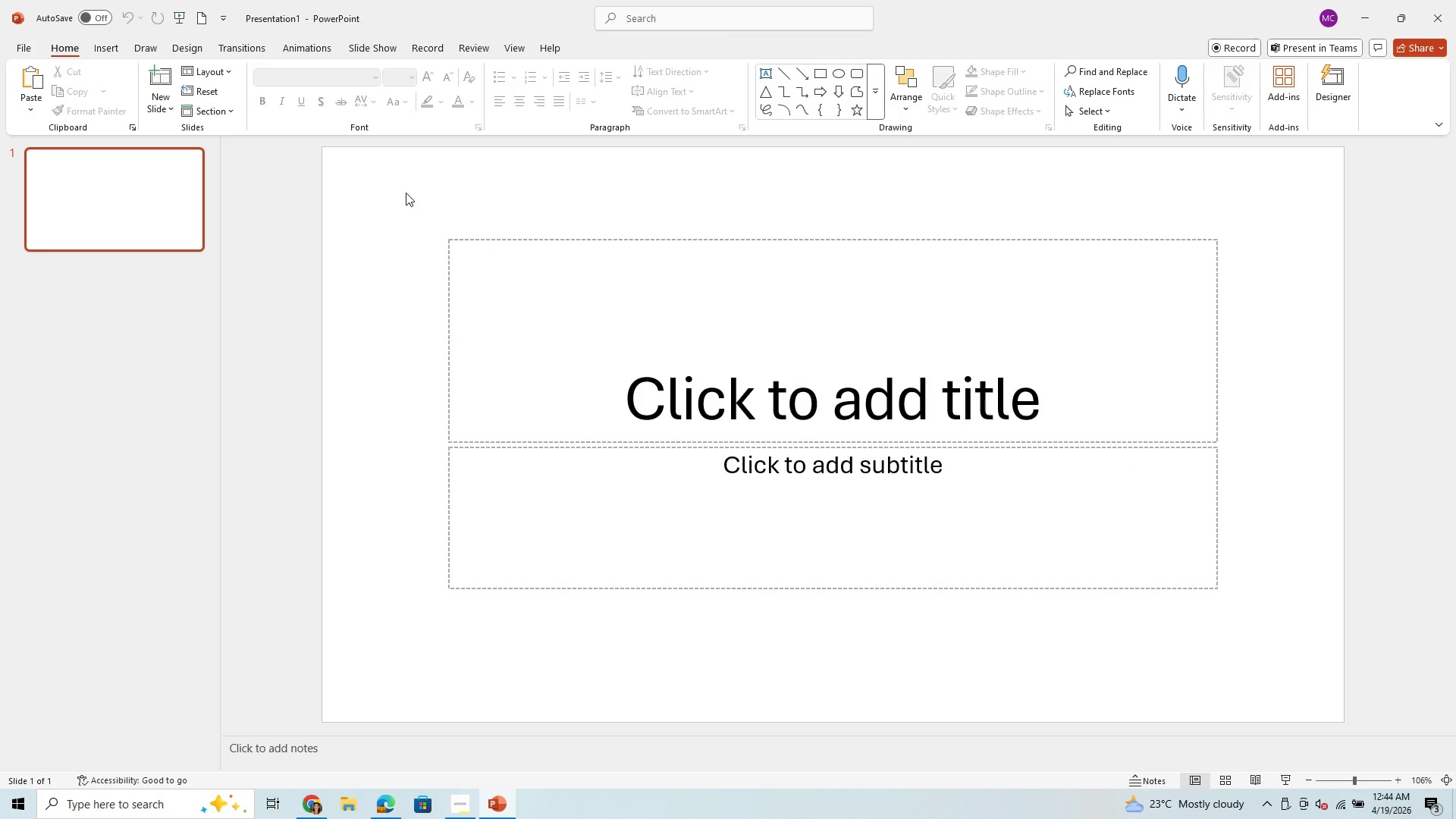 
right_click([260, 193])
 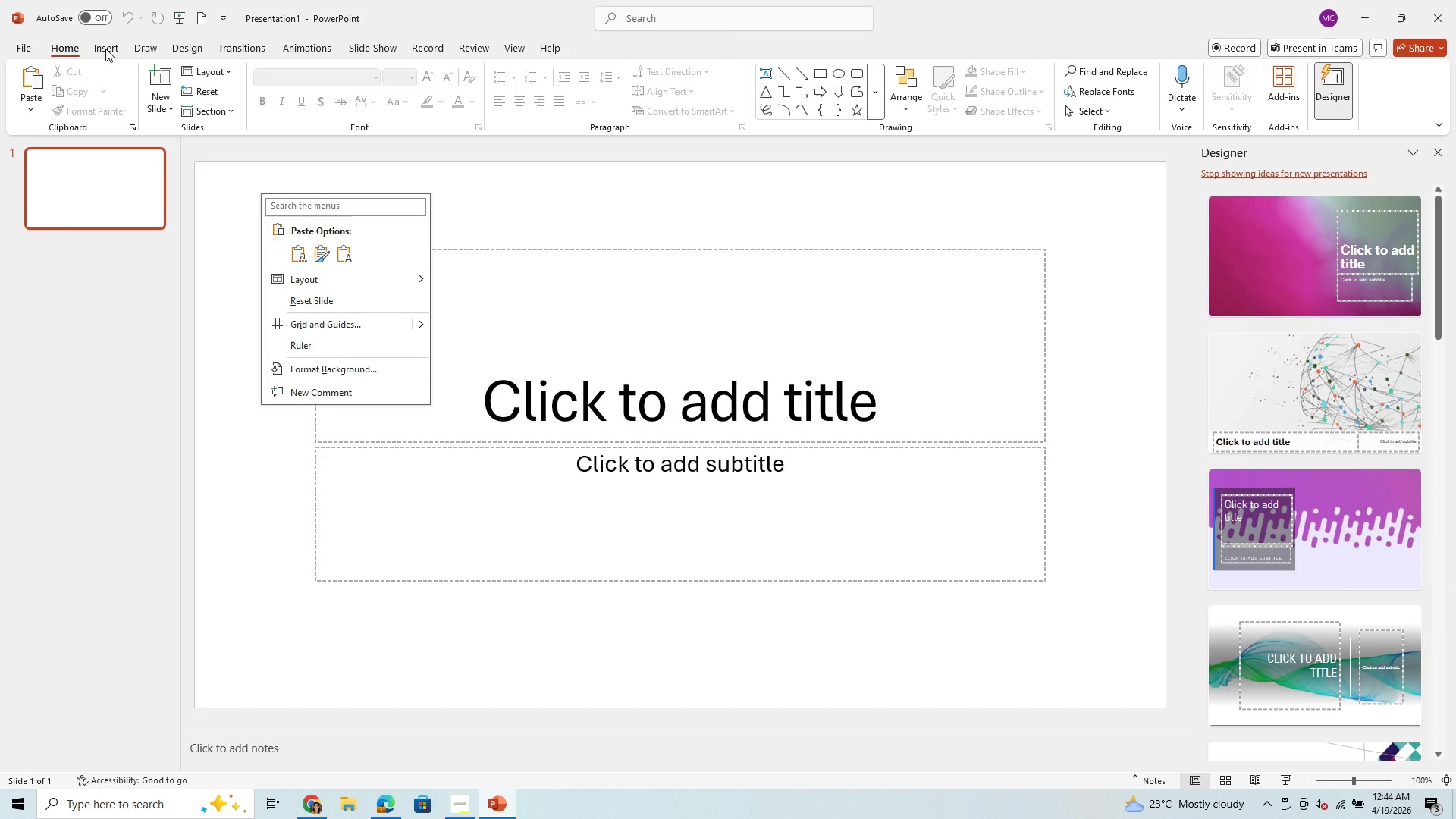 
left_click([105, 49])
 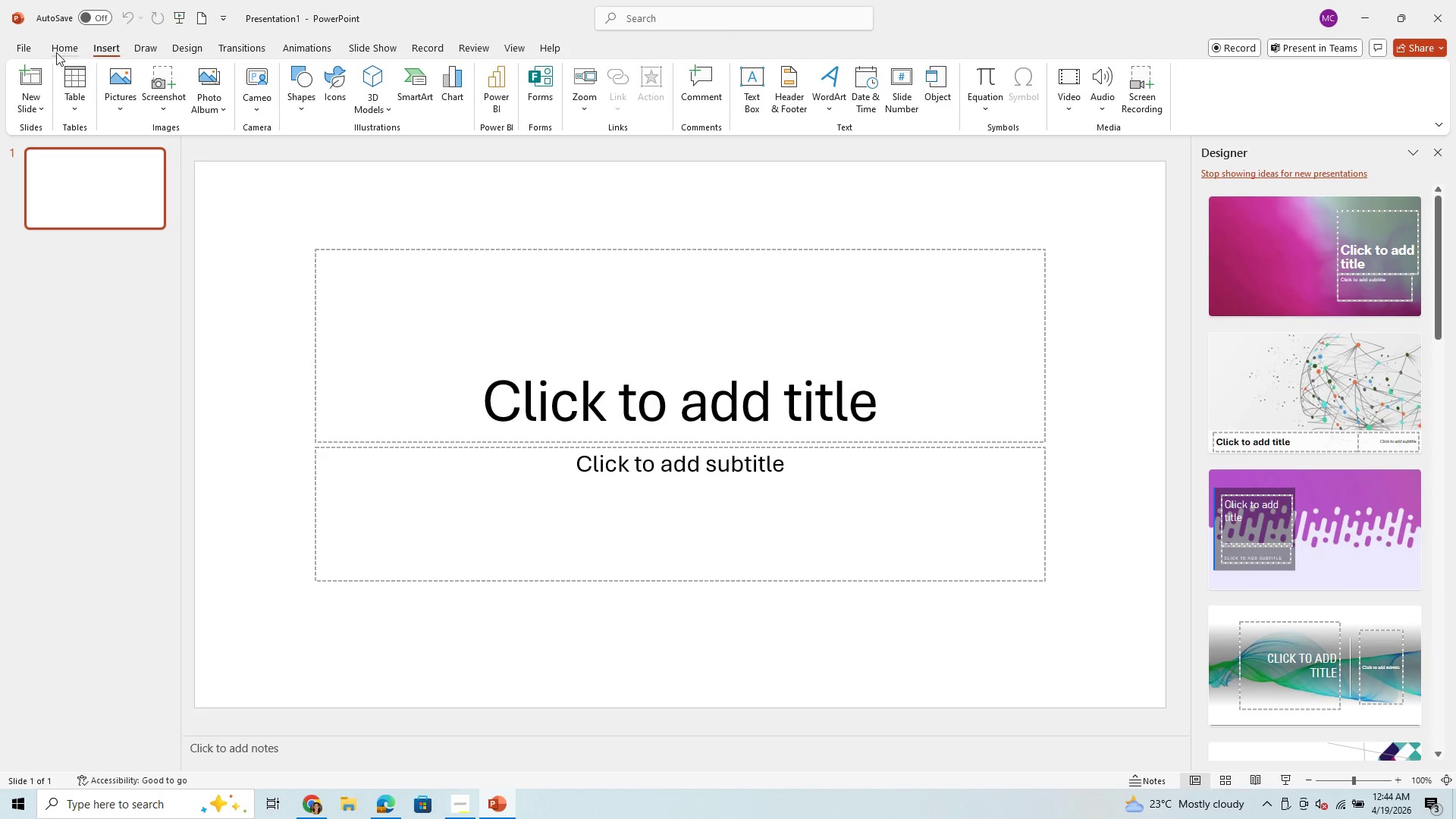 
left_click([55, 51])
 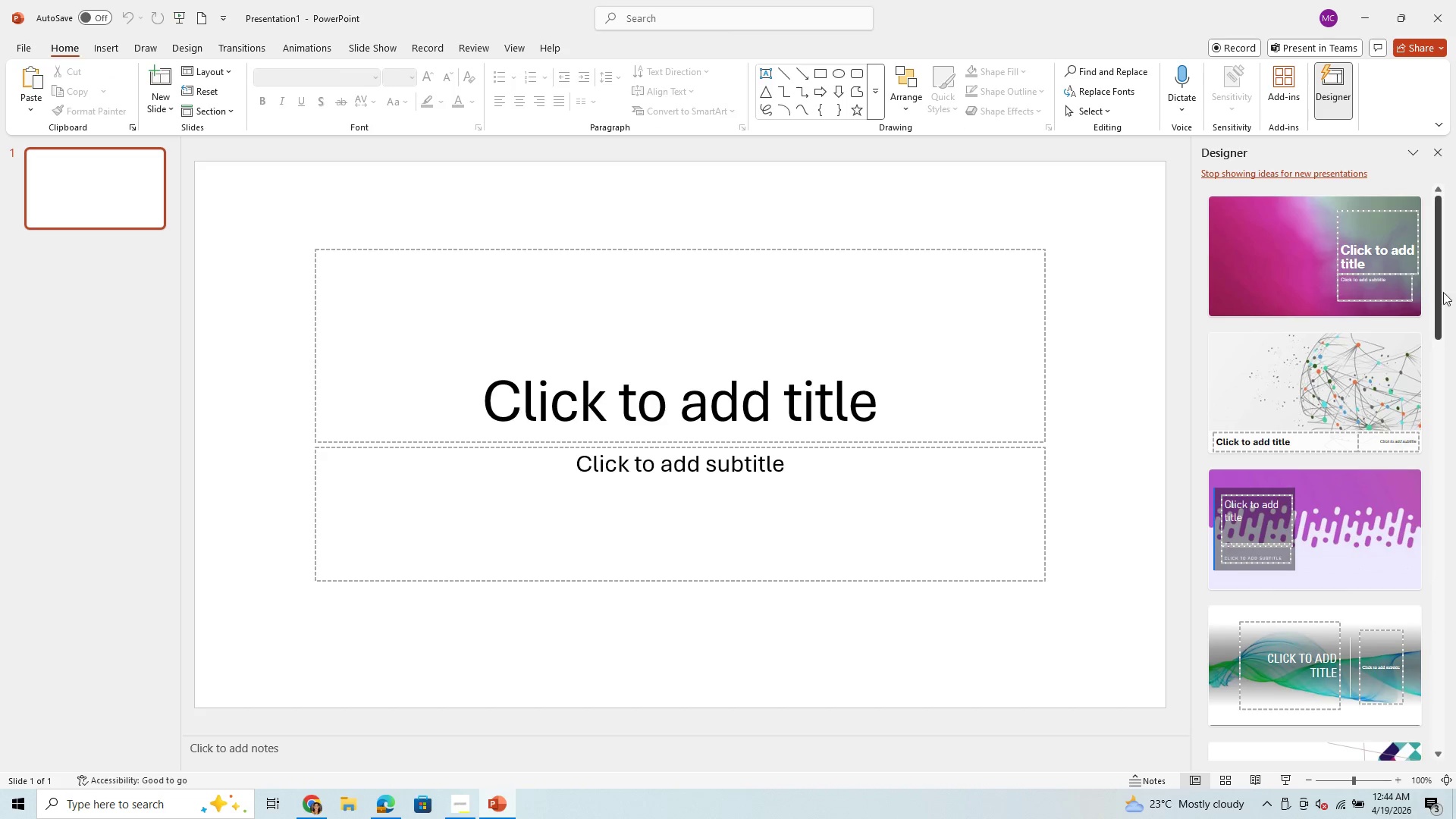 
left_click([1437, 149])
 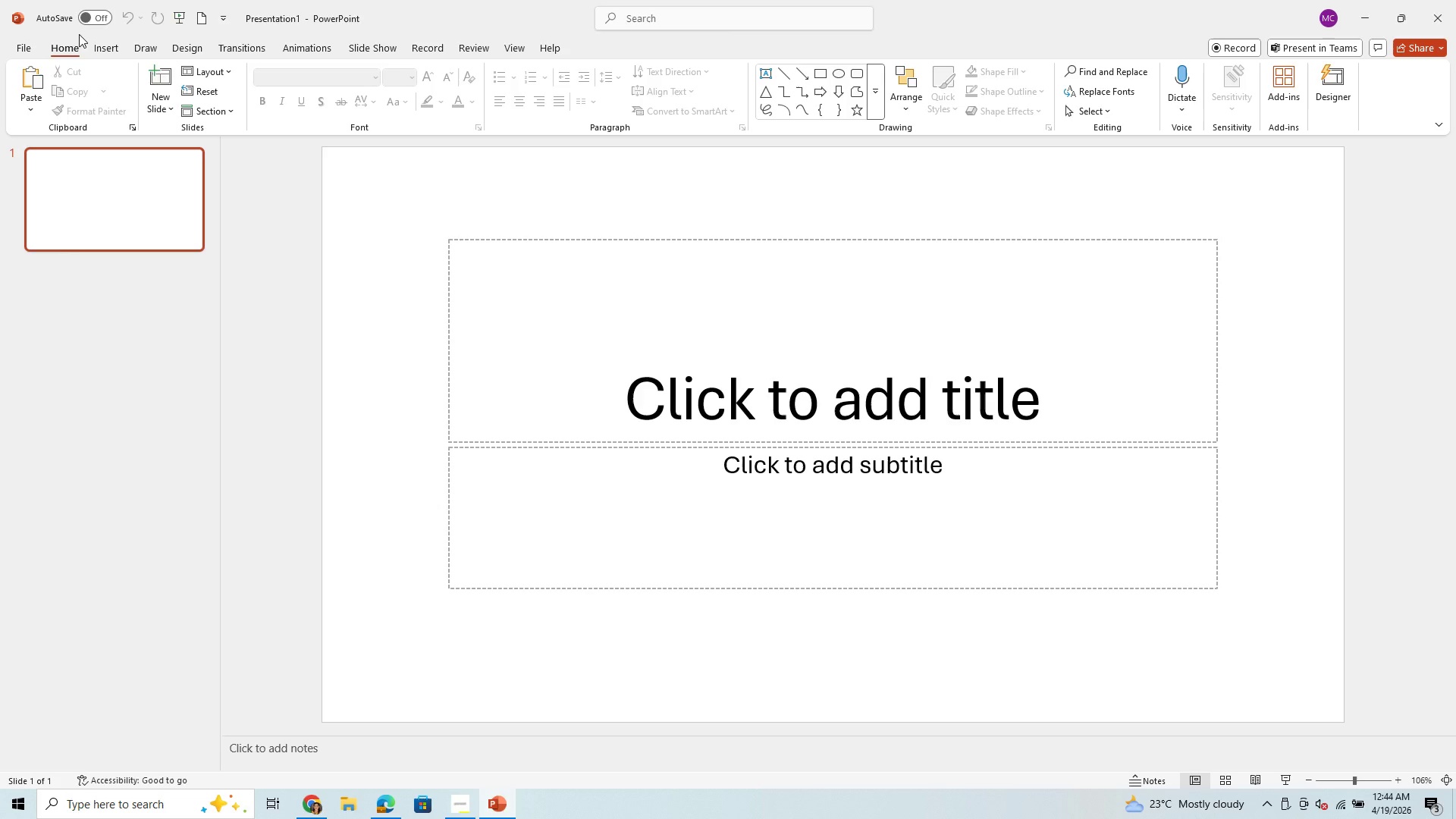 
left_click([86, 41])
 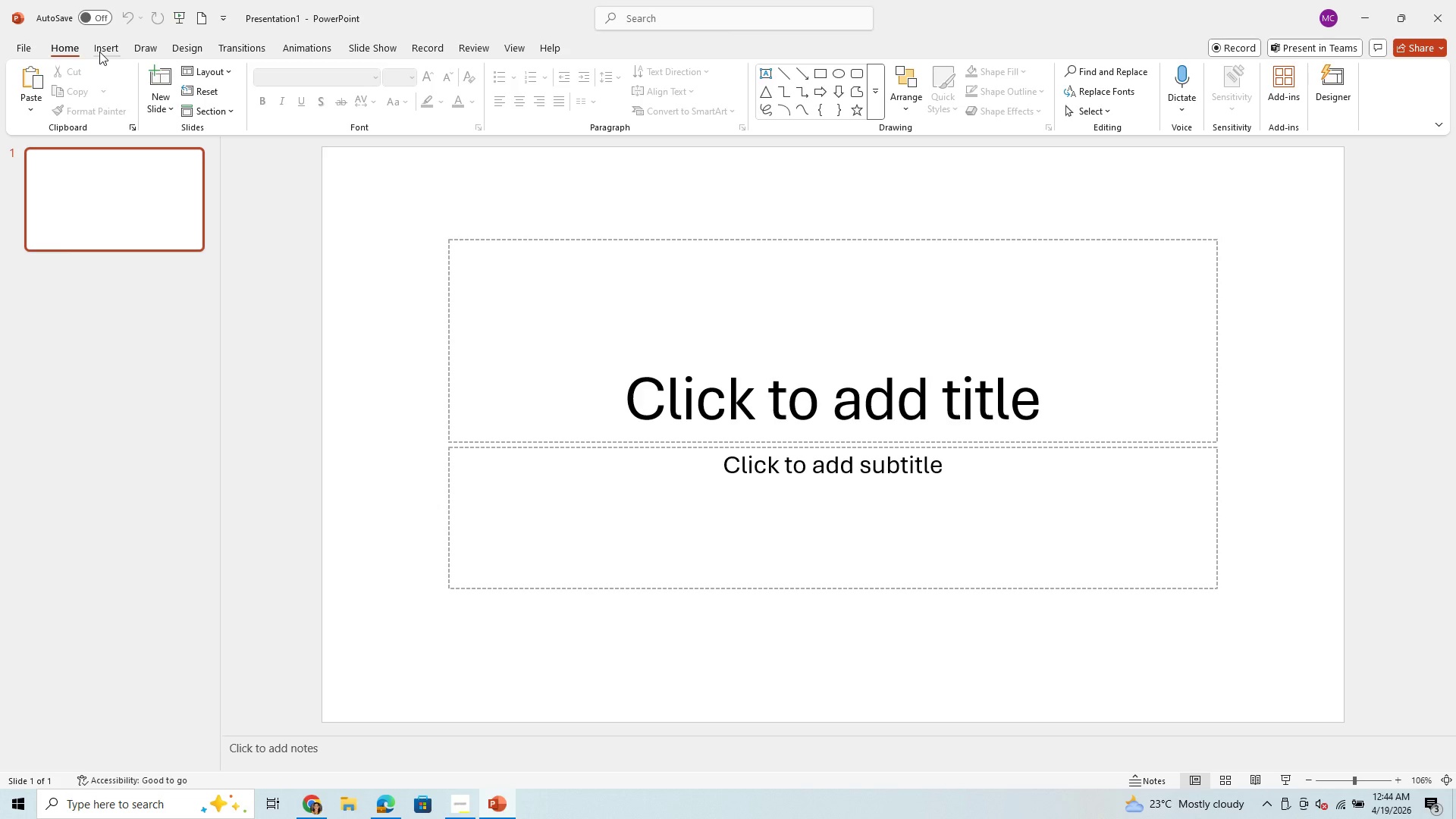 
left_click([102, 52])
 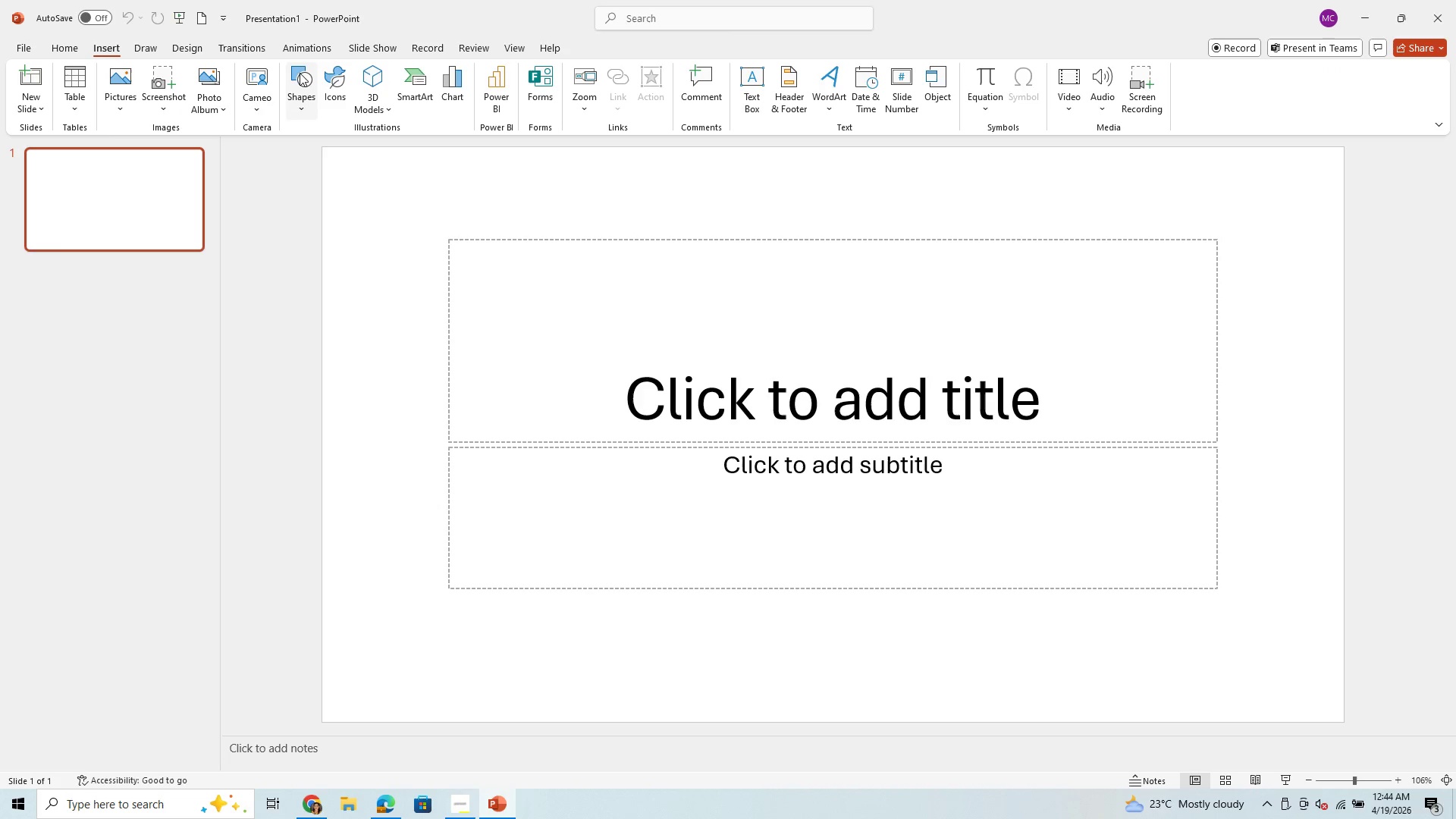 
wait(6.08)
 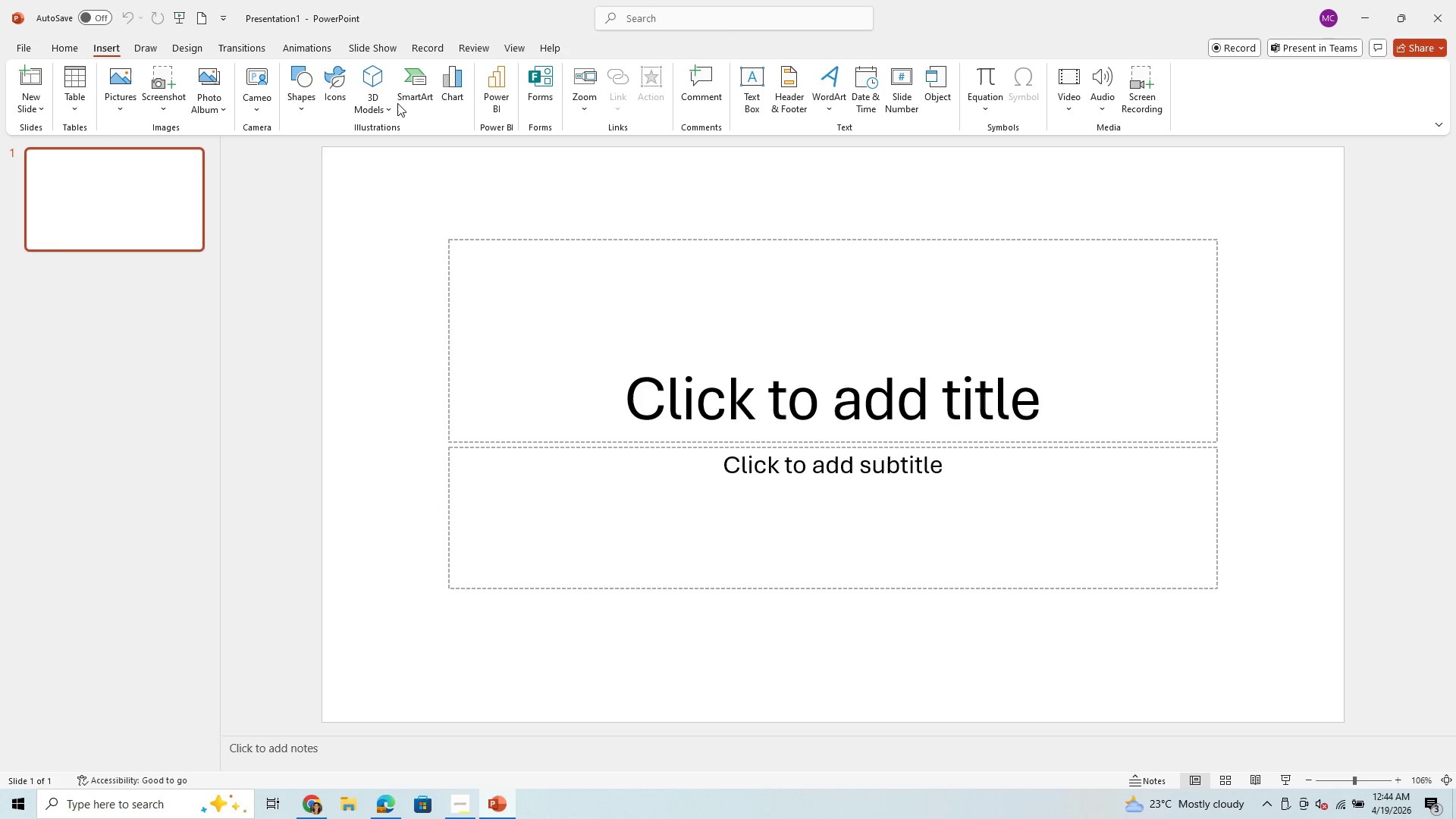 
left_click([300, 73])
 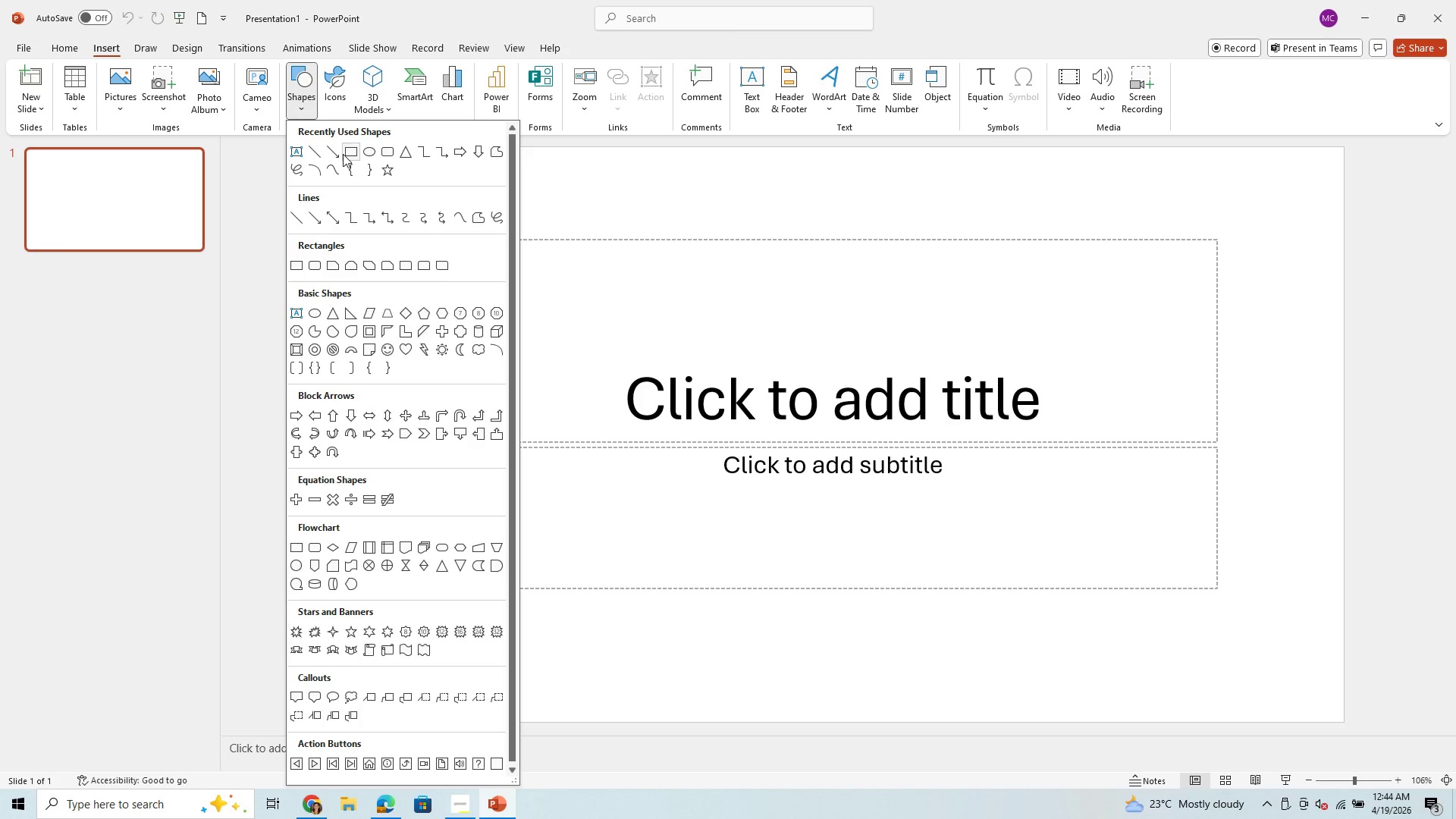 
left_click([343, 152])
 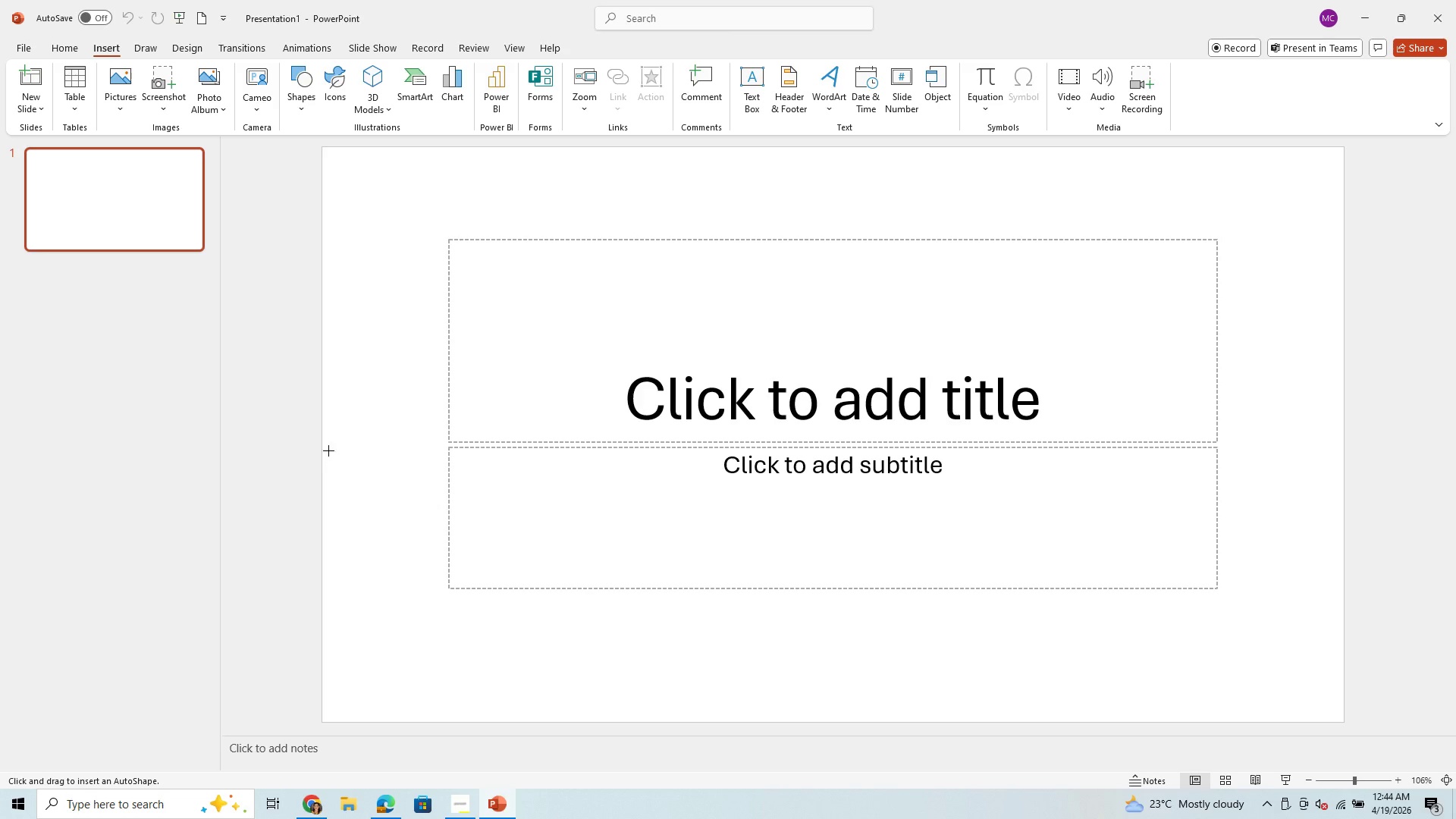 
left_click_drag(start_coordinate=[323, 426], to_coordinate=[1341, 721])
 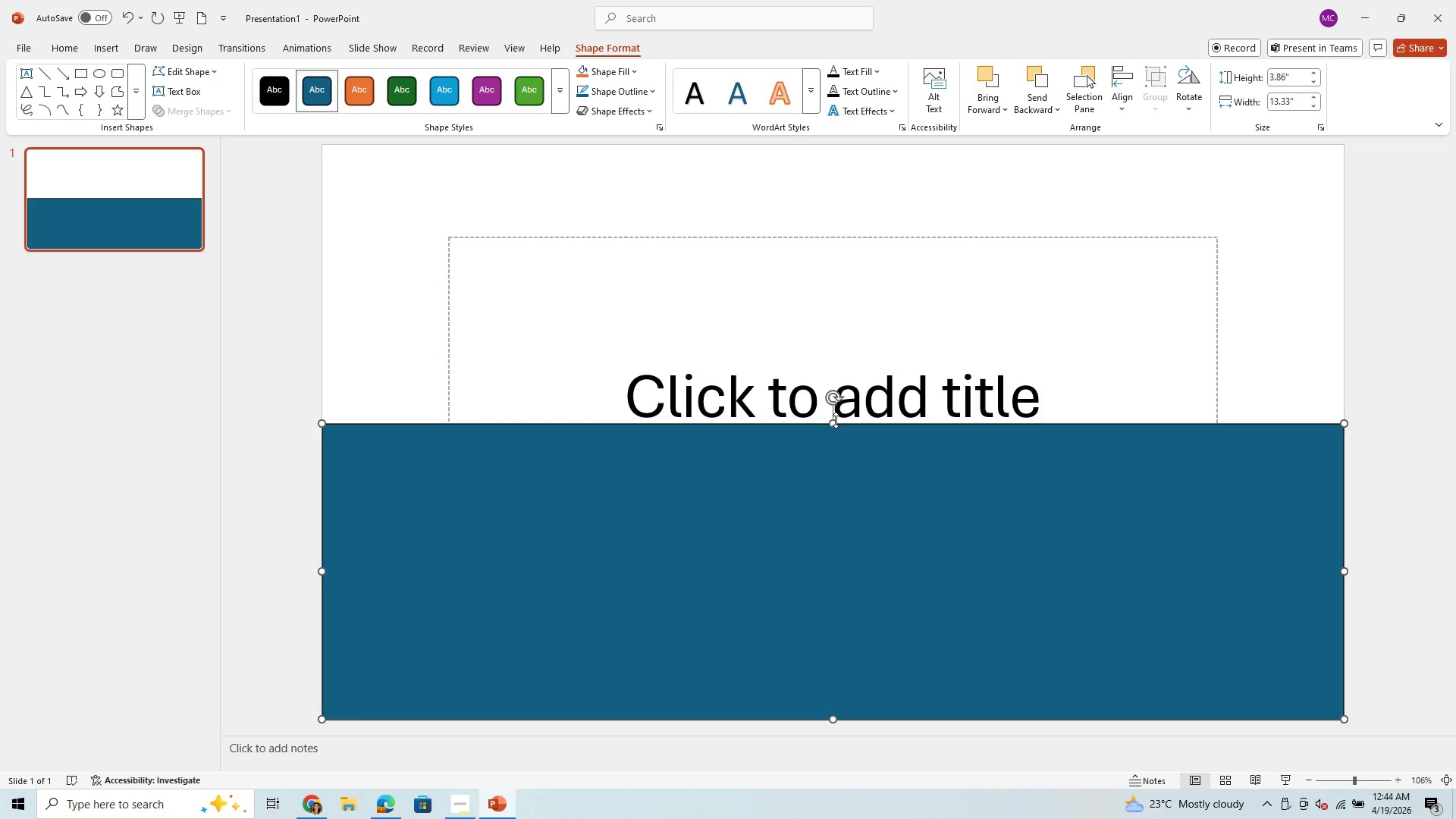 
left_click_drag(start_coordinate=[836, 421], to_coordinate=[839, 403])
 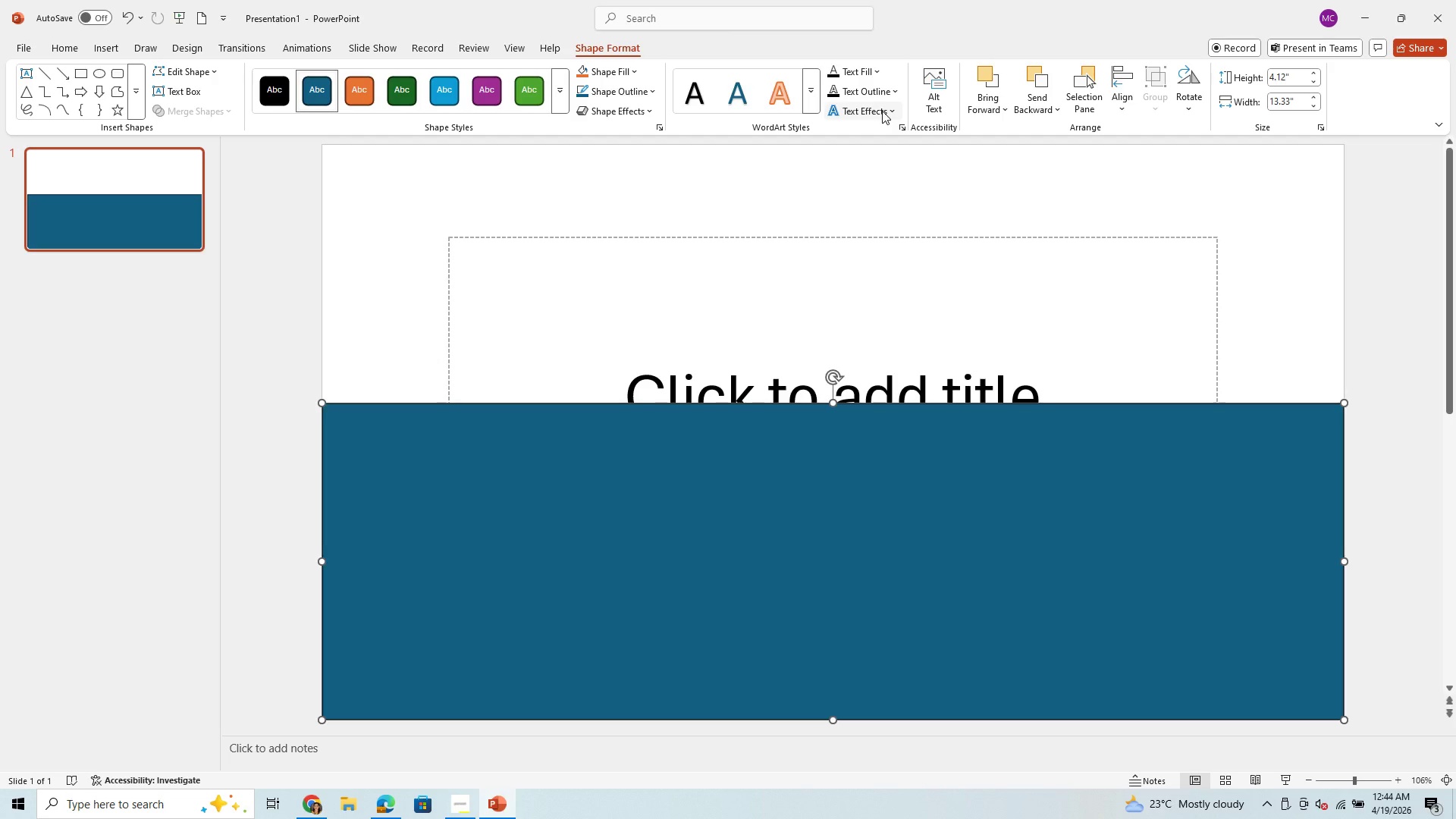 
wait(8.3)
 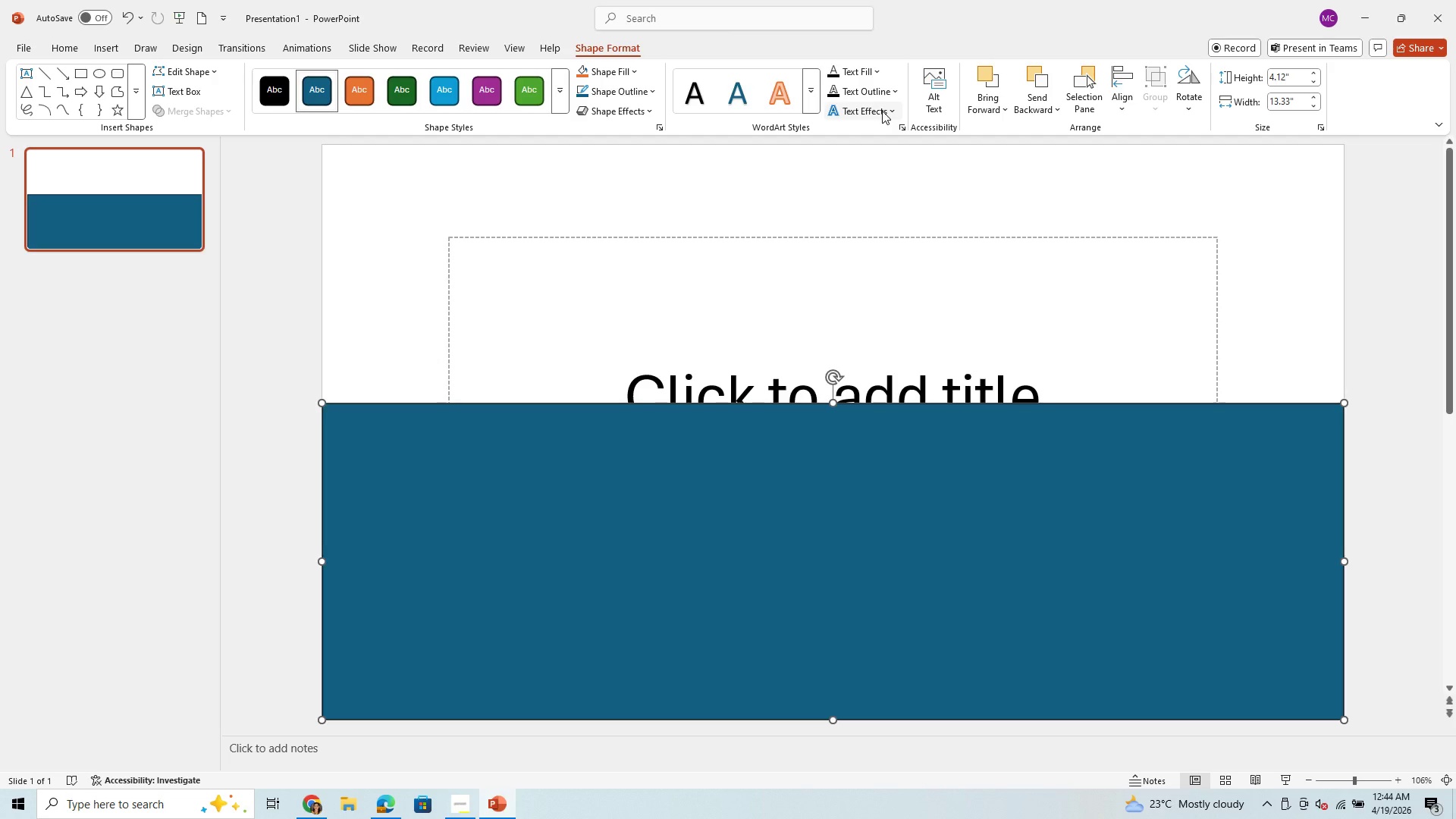 
left_click([654, 90])
 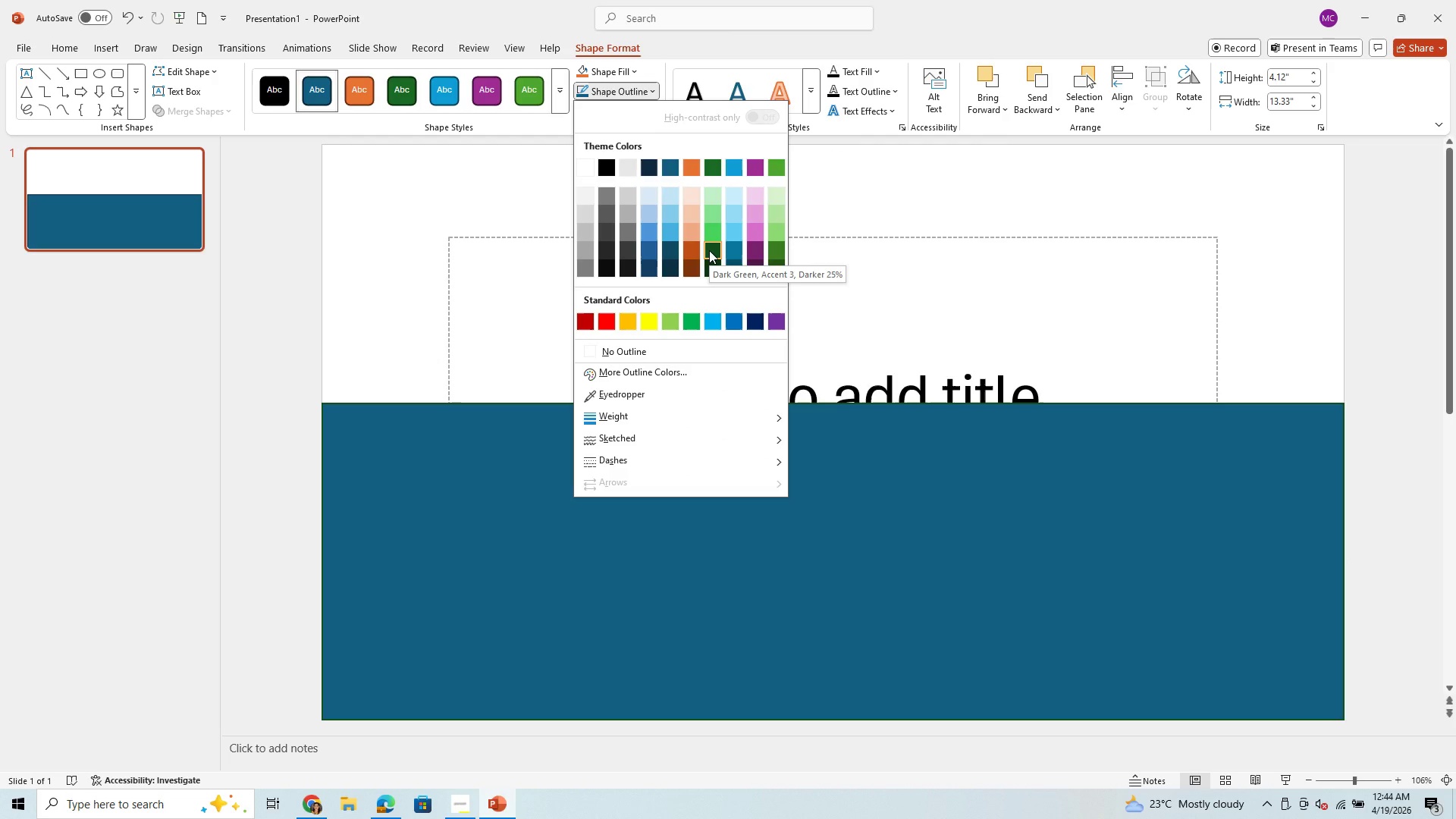 
wait(5.27)
 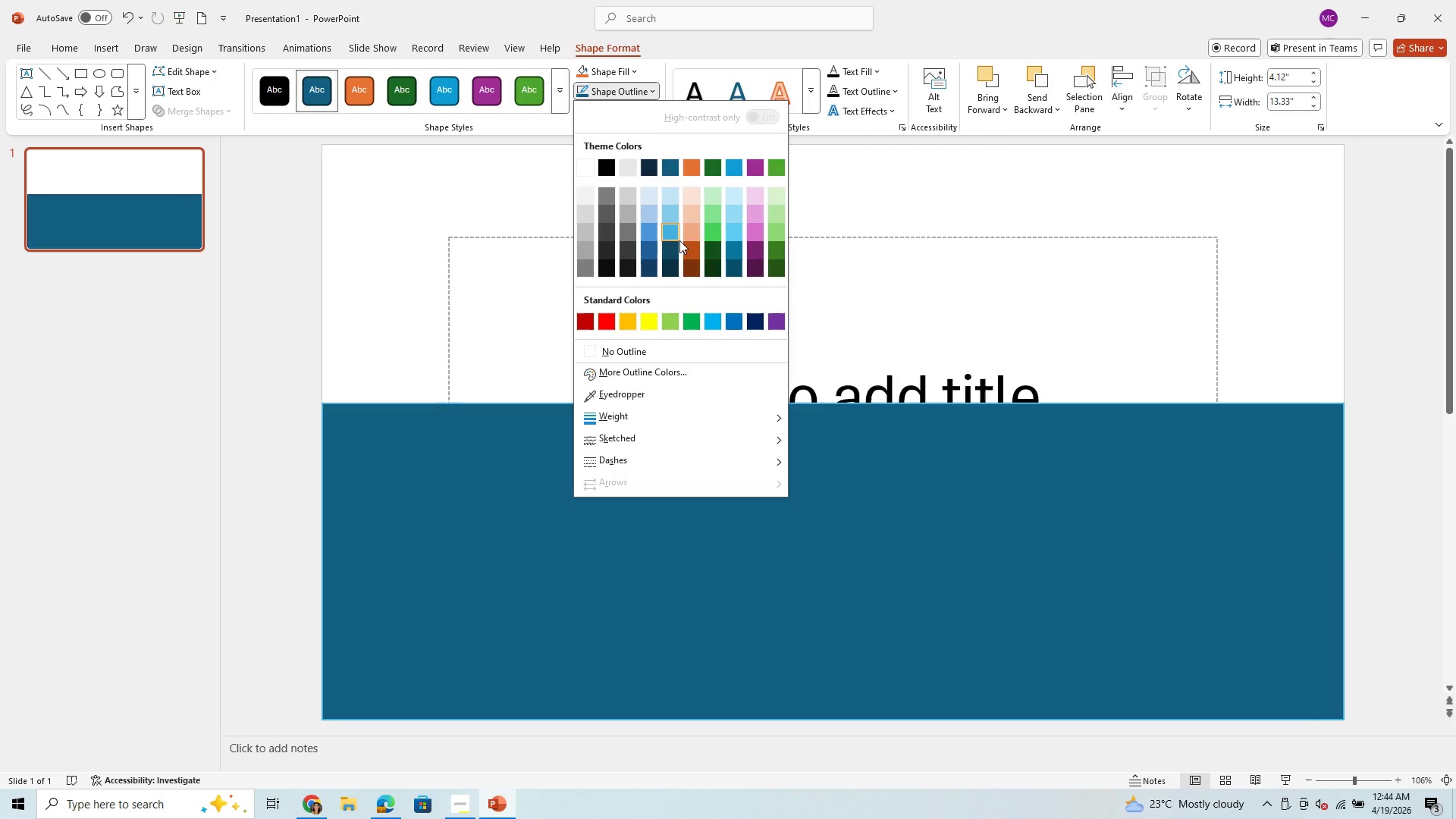 
left_click([709, 250])
 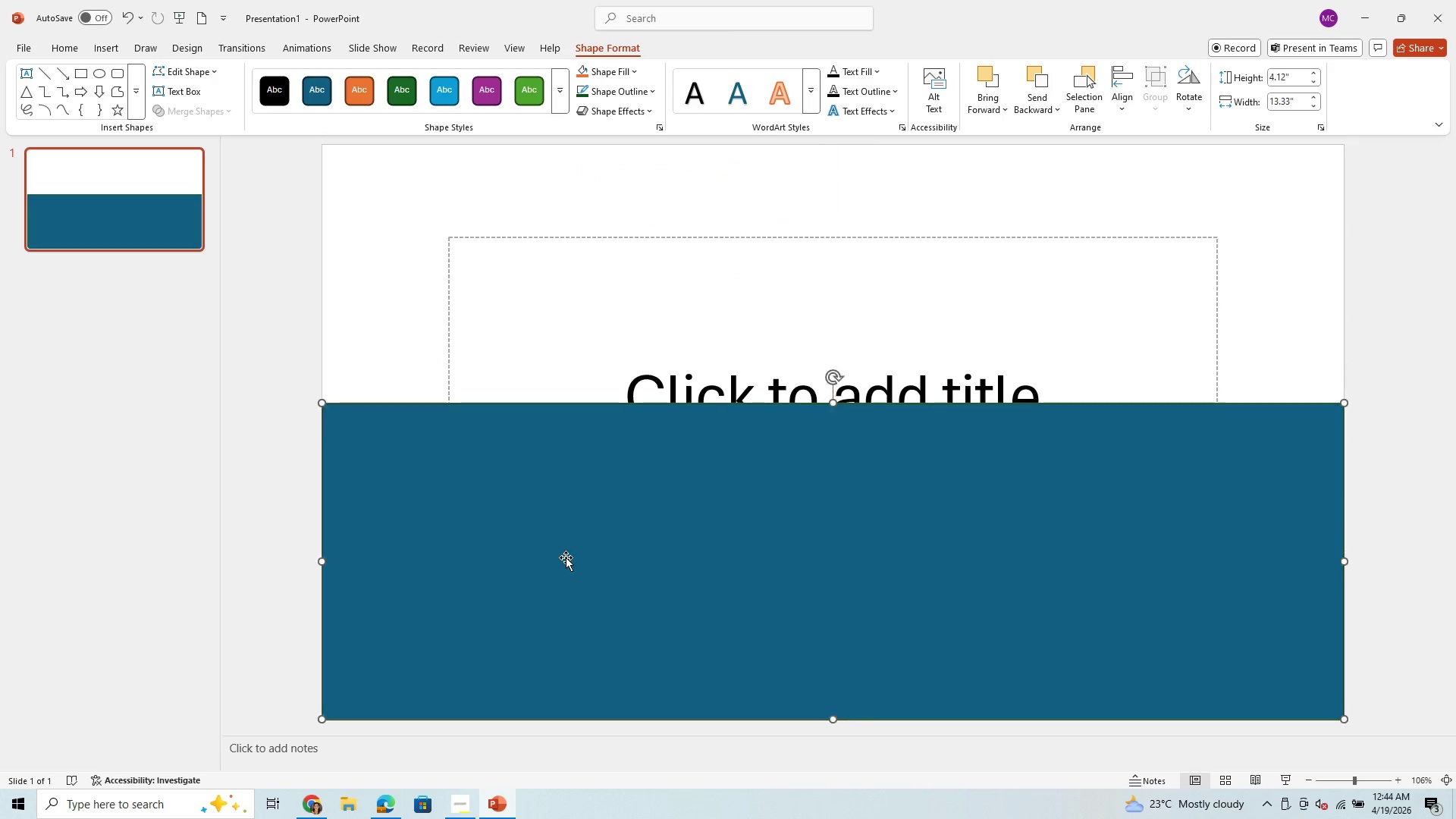 
left_click([566, 557])
 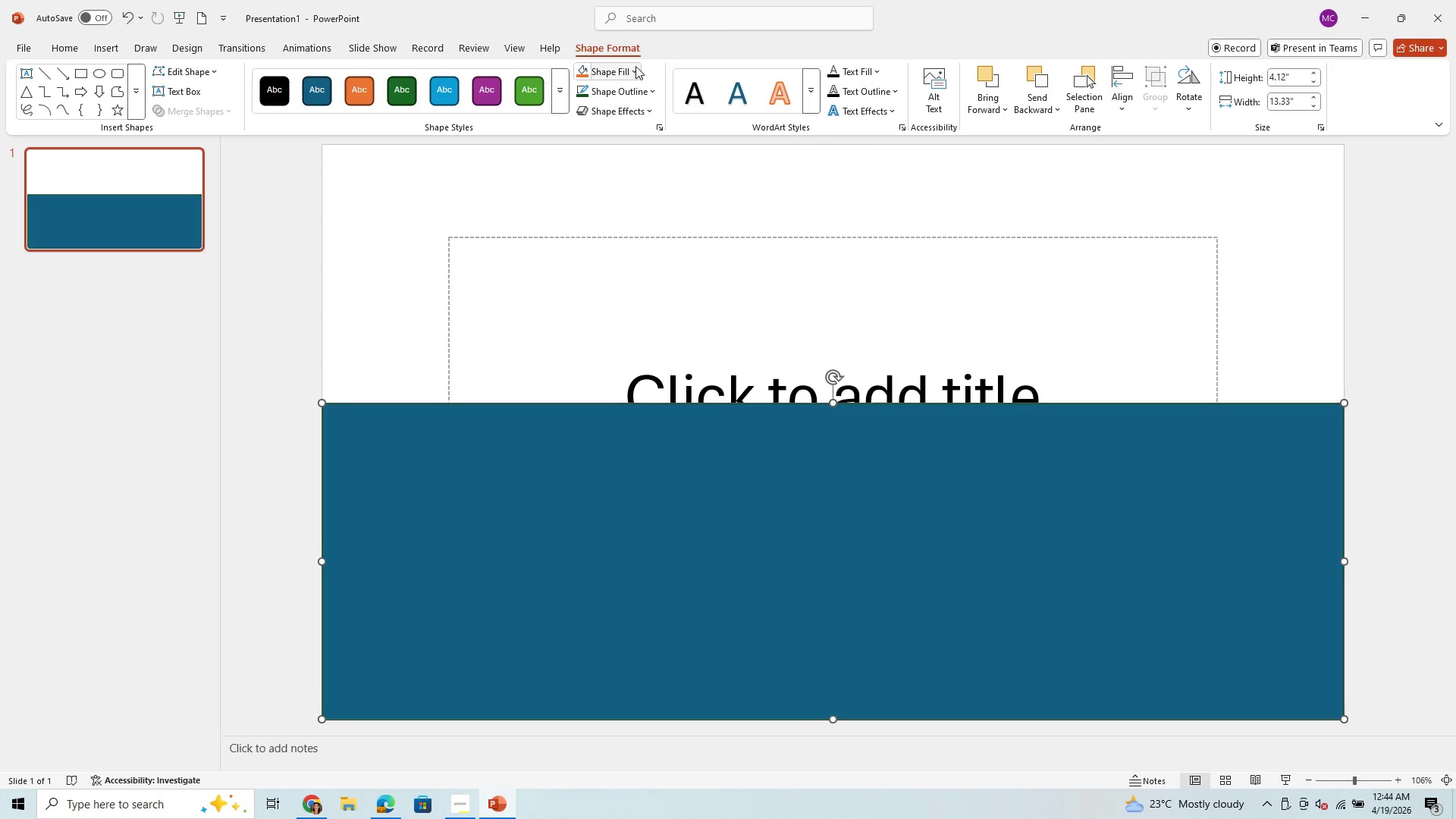 
left_click([639, 73])
 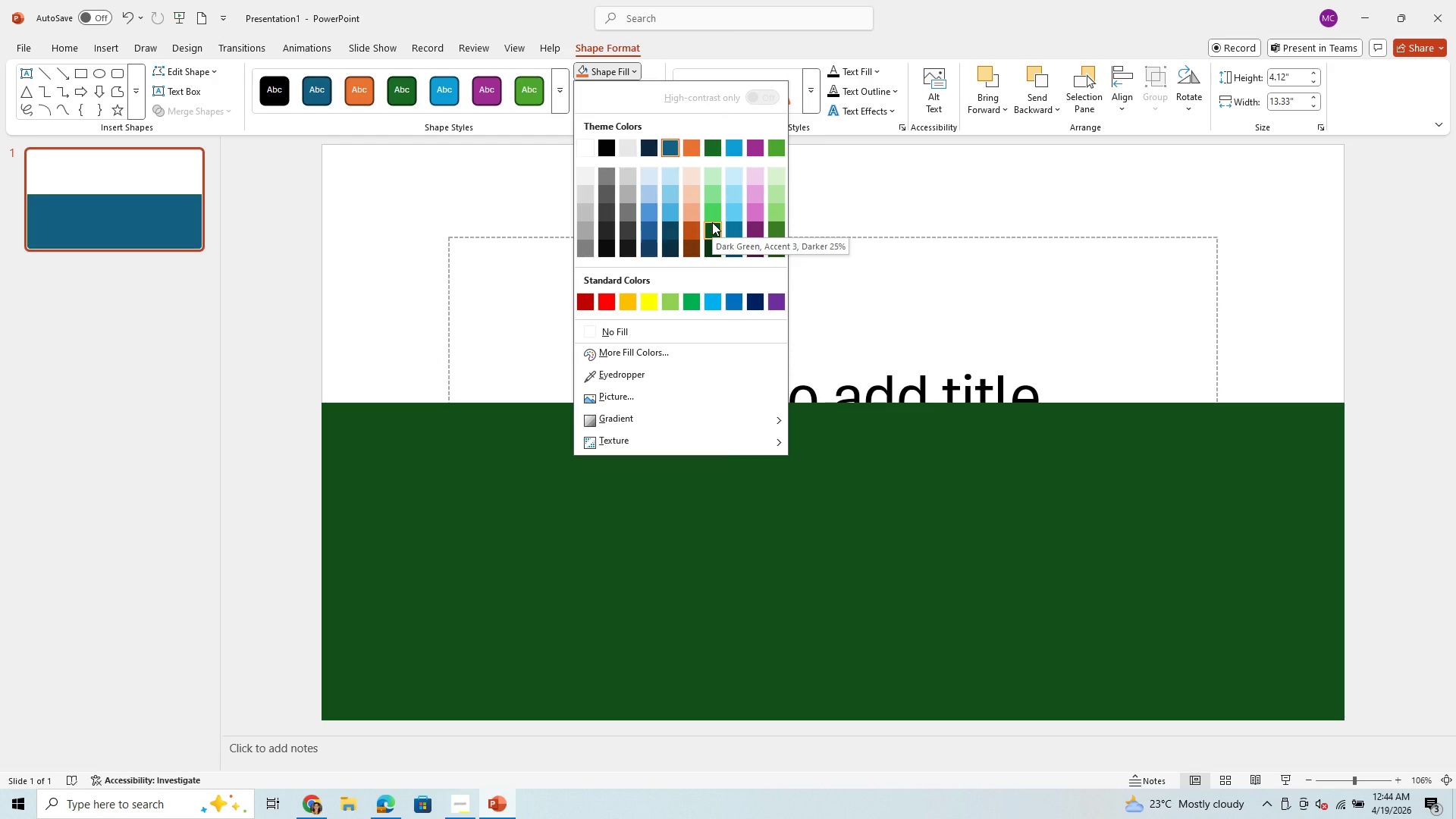 
wait(6.34)
 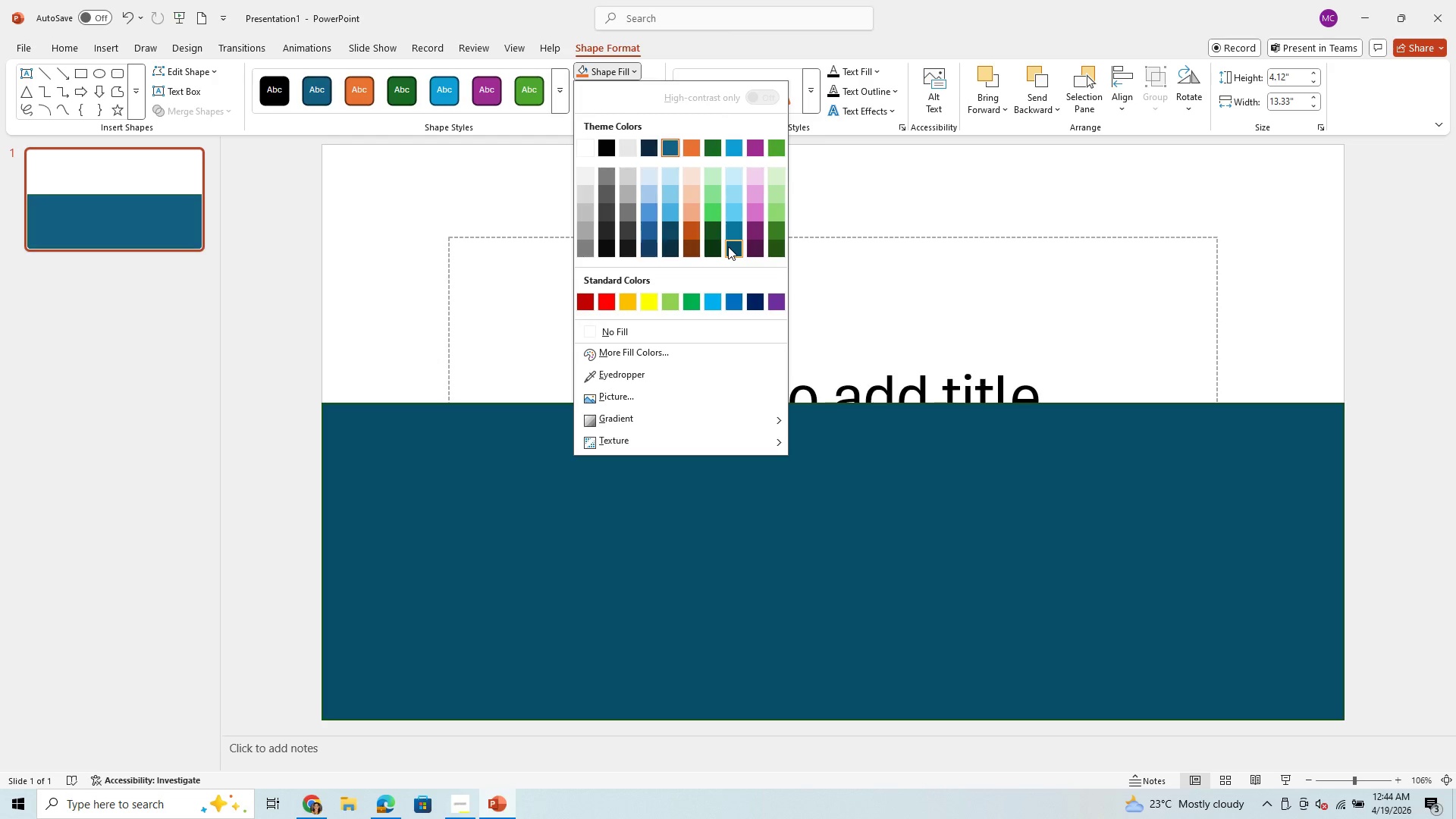 
left_click([712, 222])
 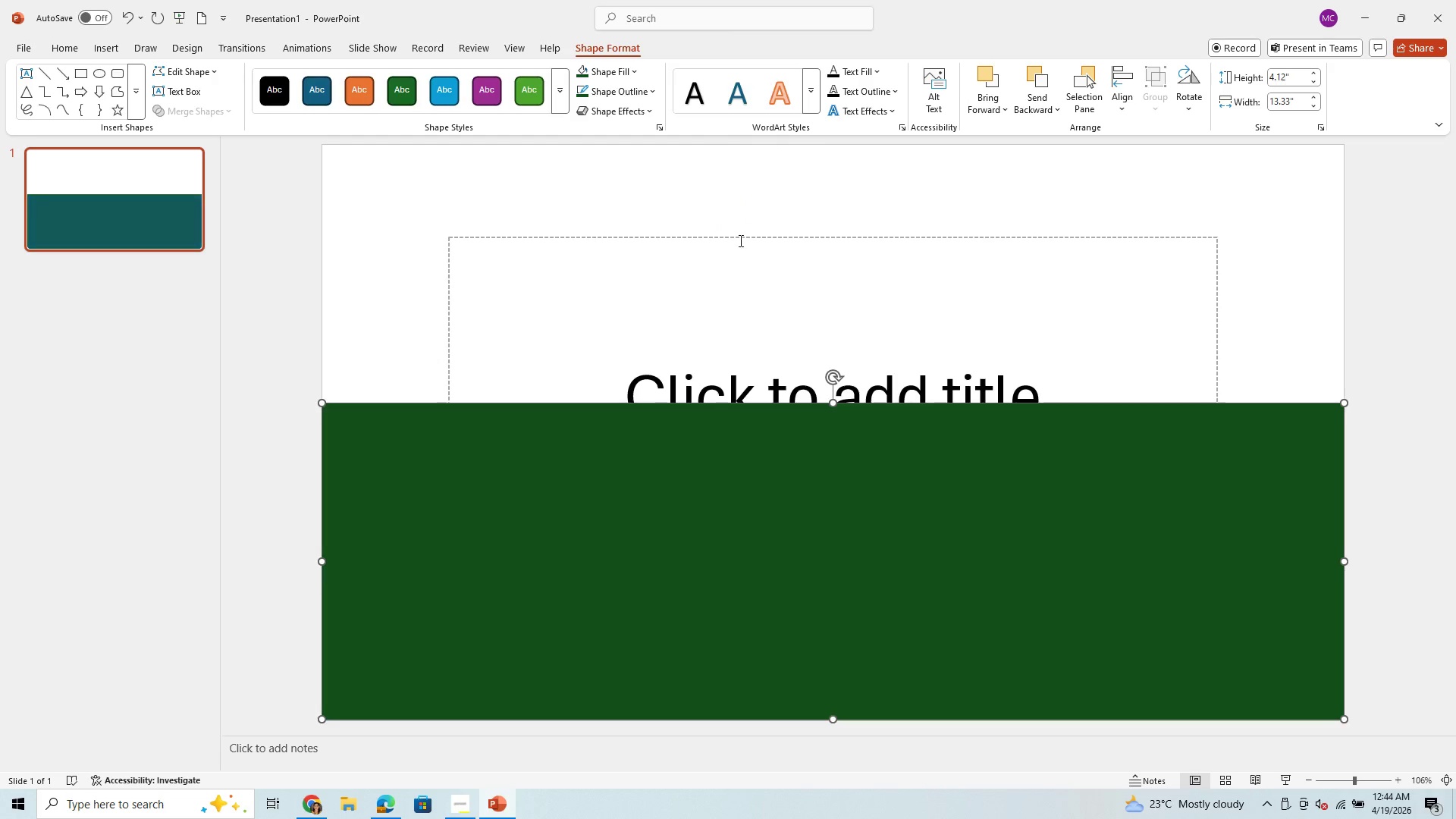 
left_click([819, 277])
 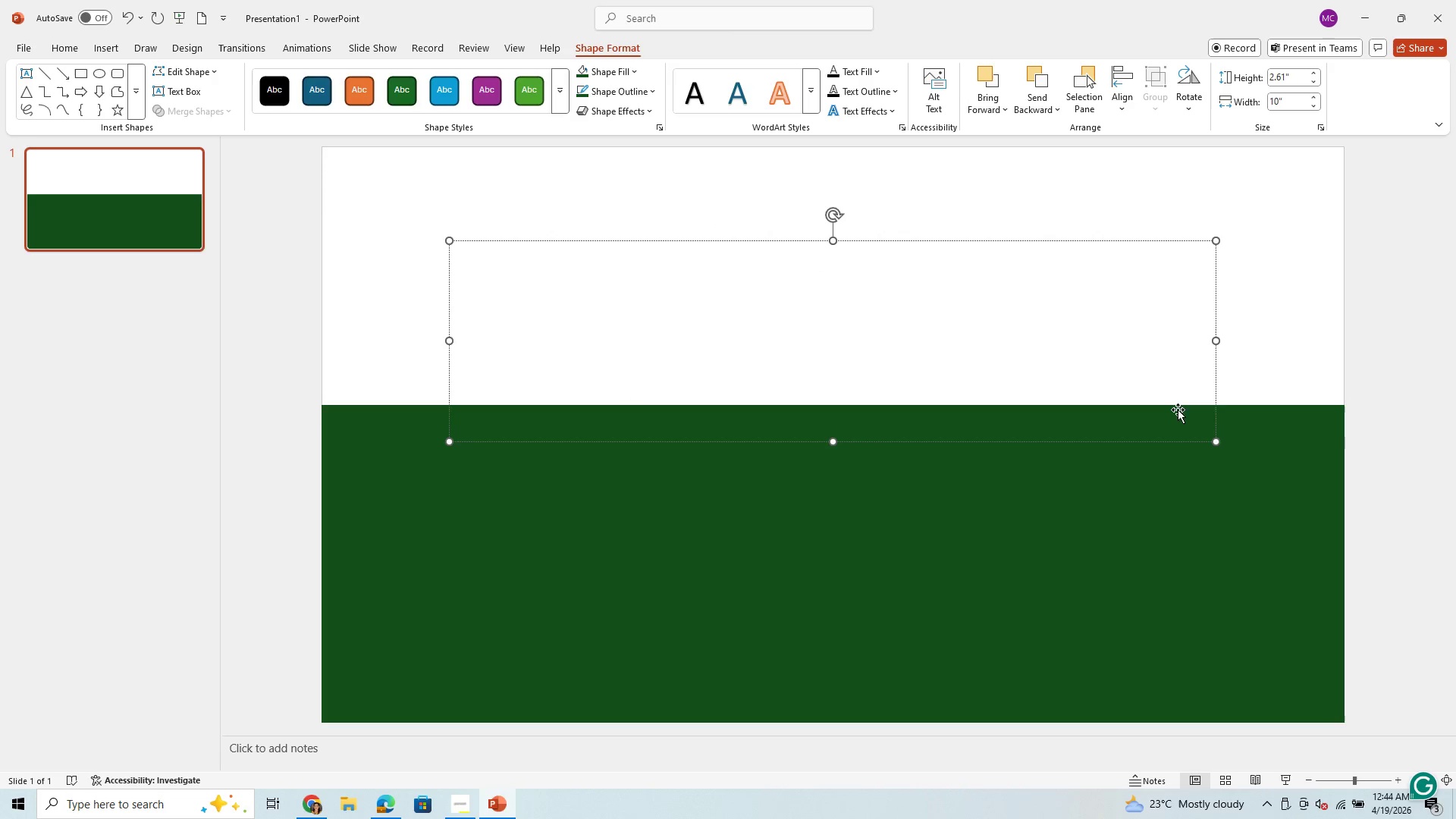 
left_click([1245, 481])
 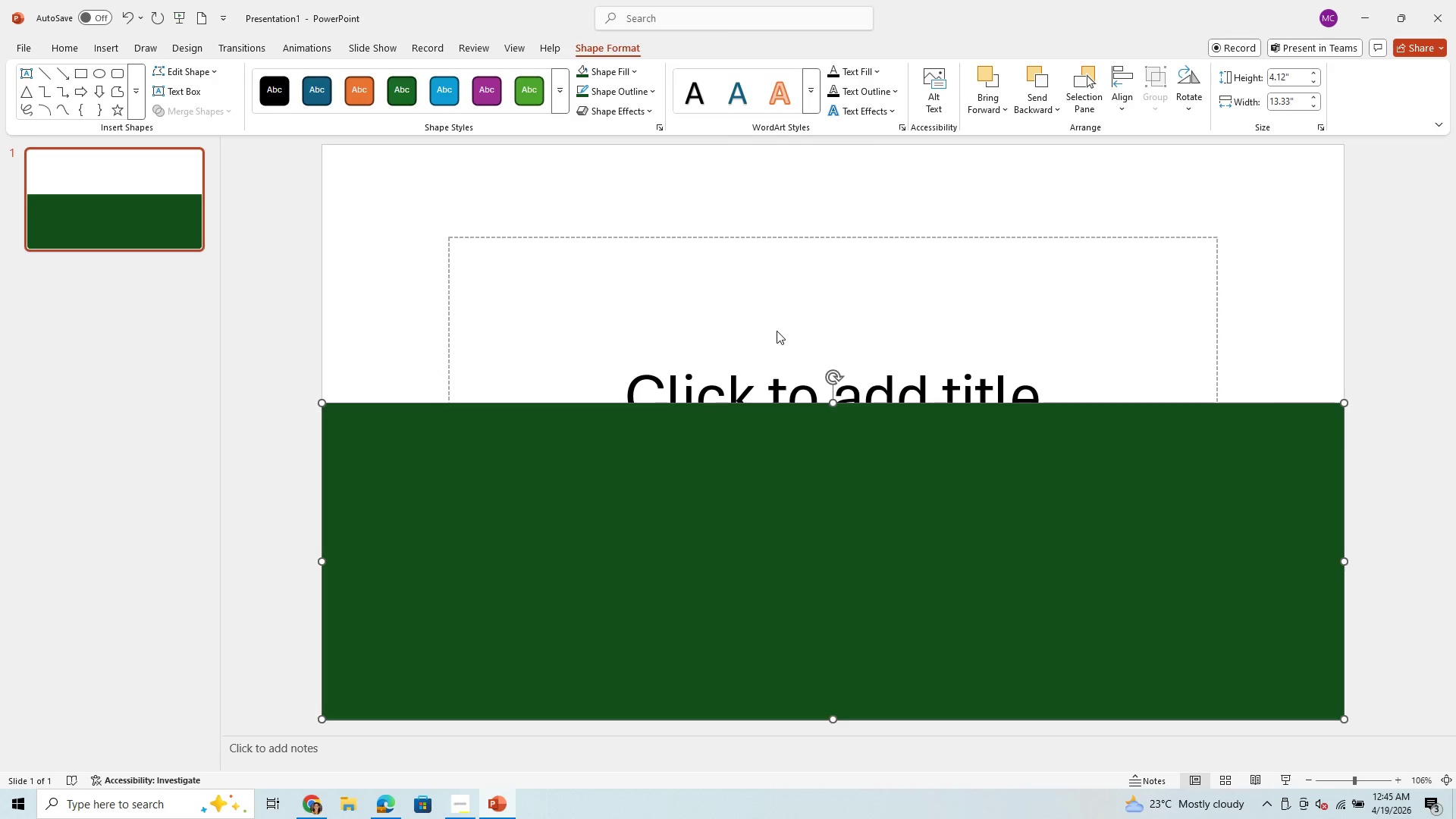 
left_click([780, 318])
 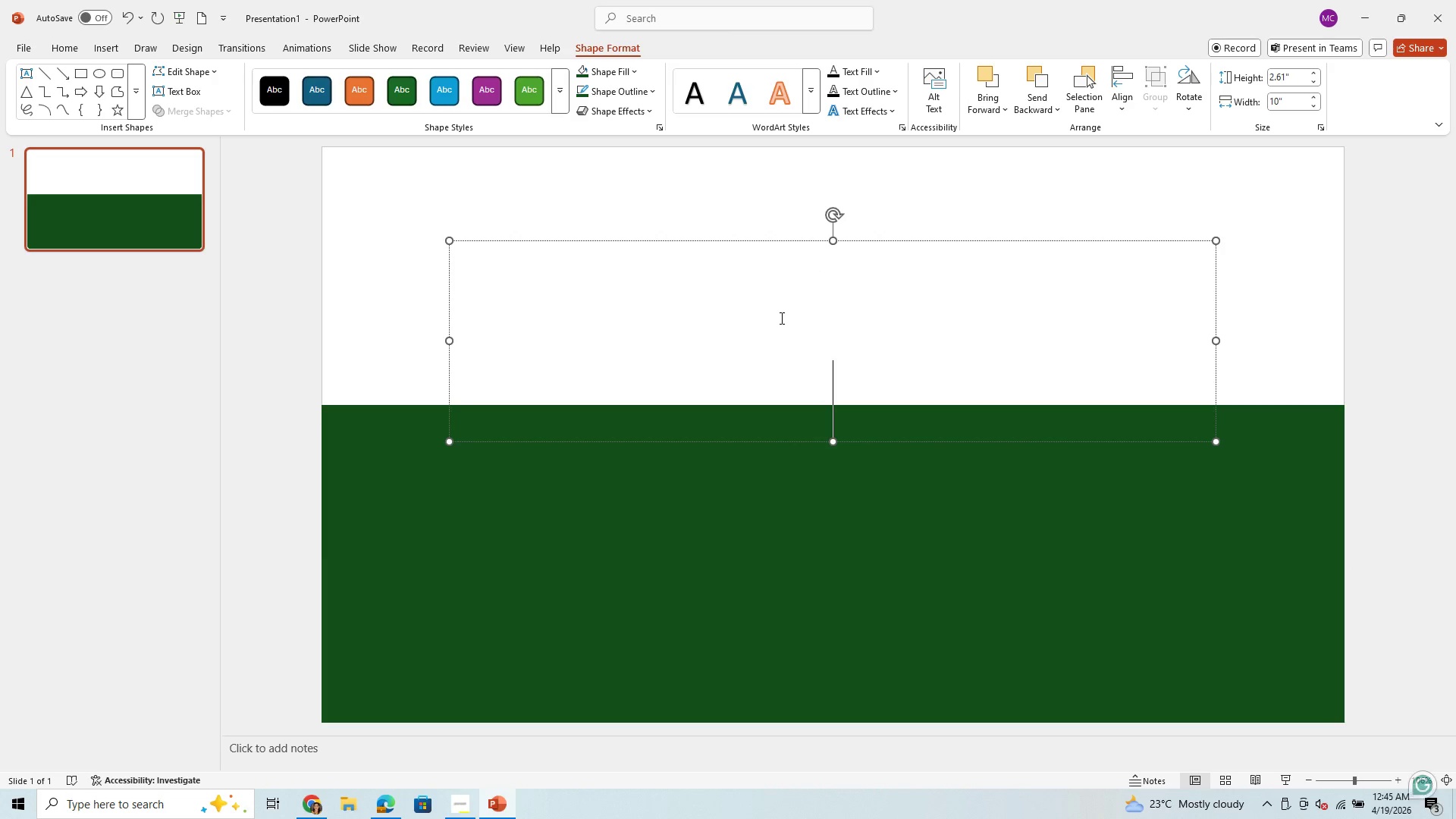 
right_click([780, 318])
 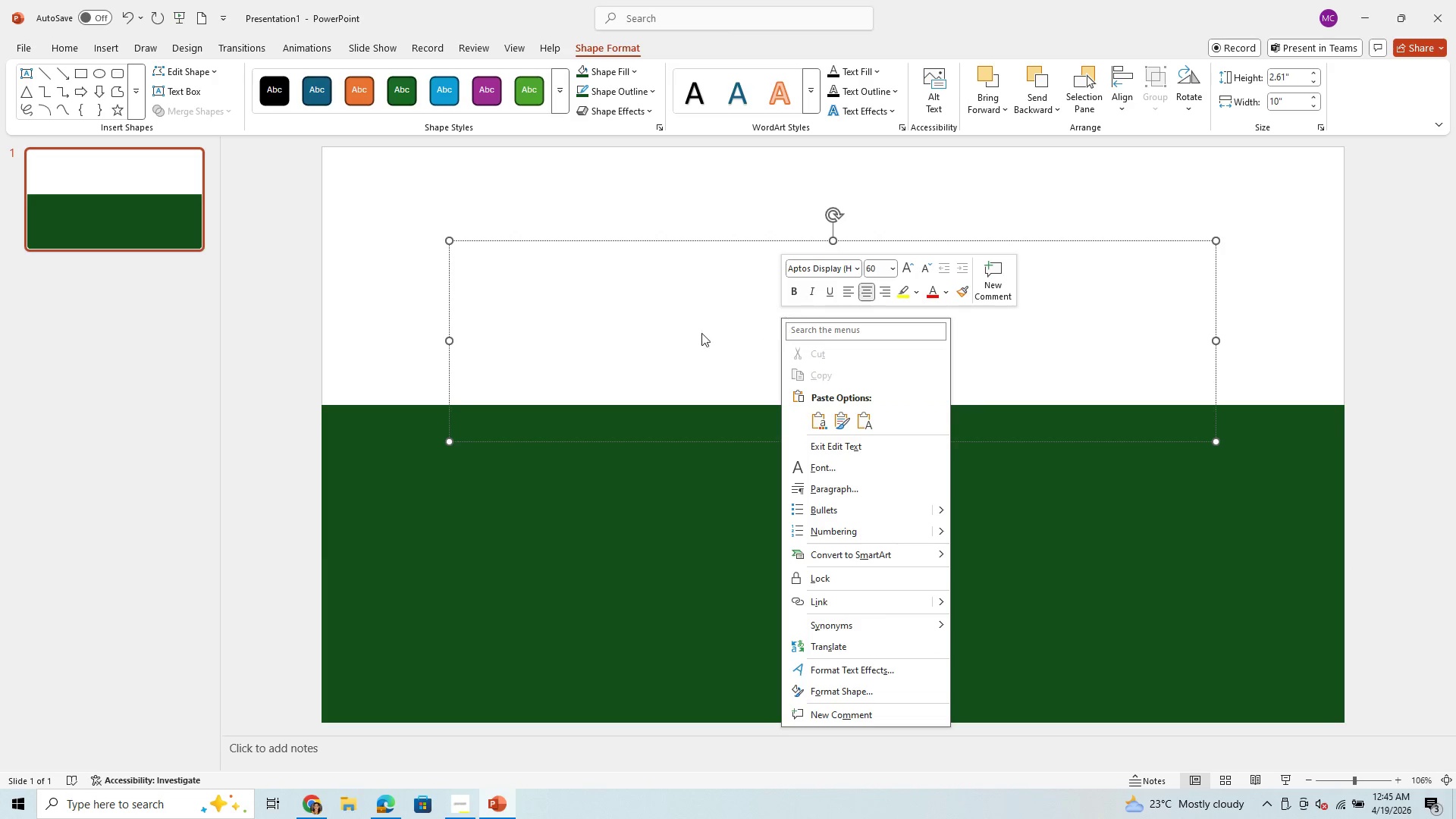 
left_click([635, 328])
 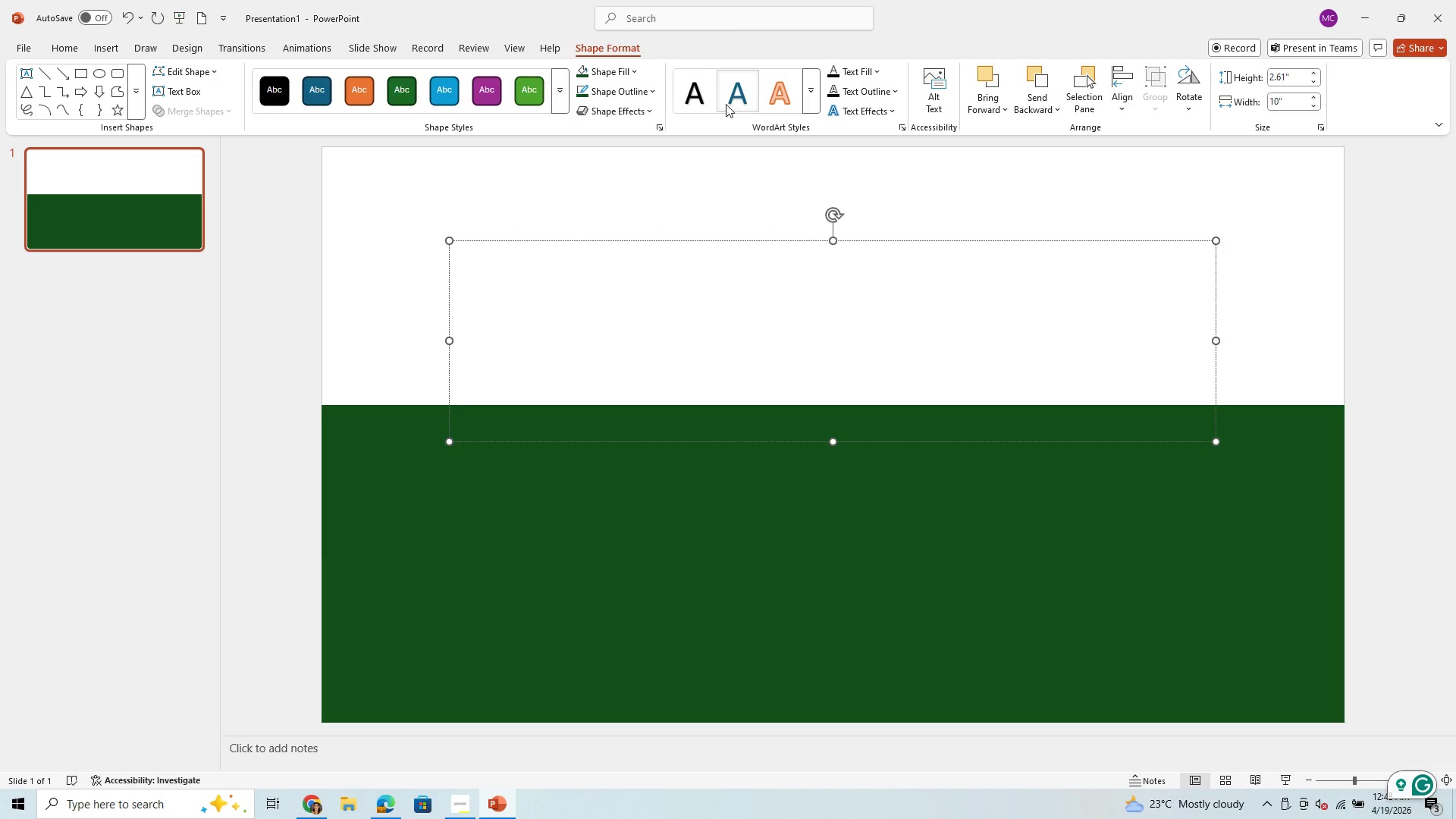 
left_click([376, 318])
 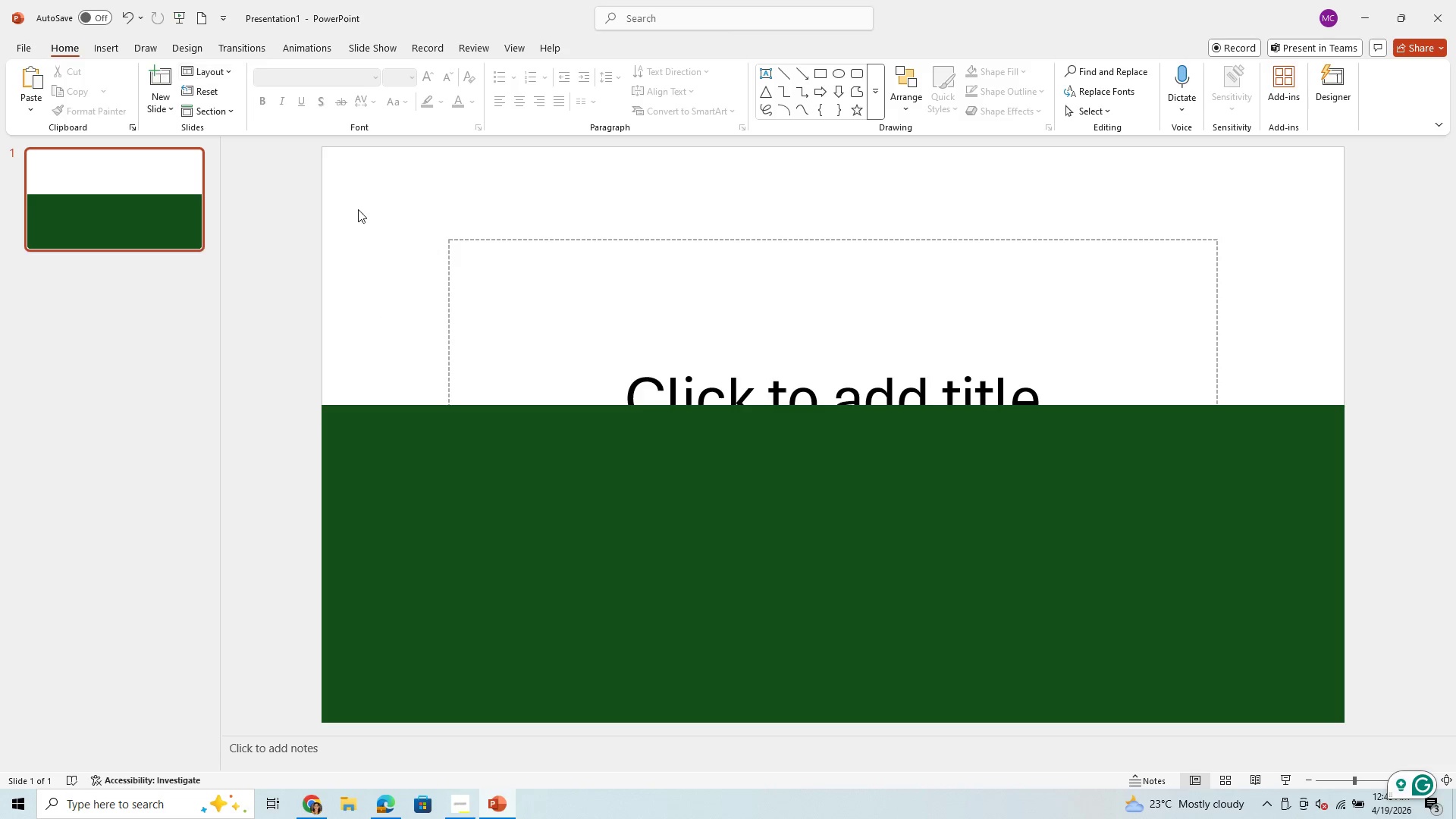 
left_click([475, 450])
 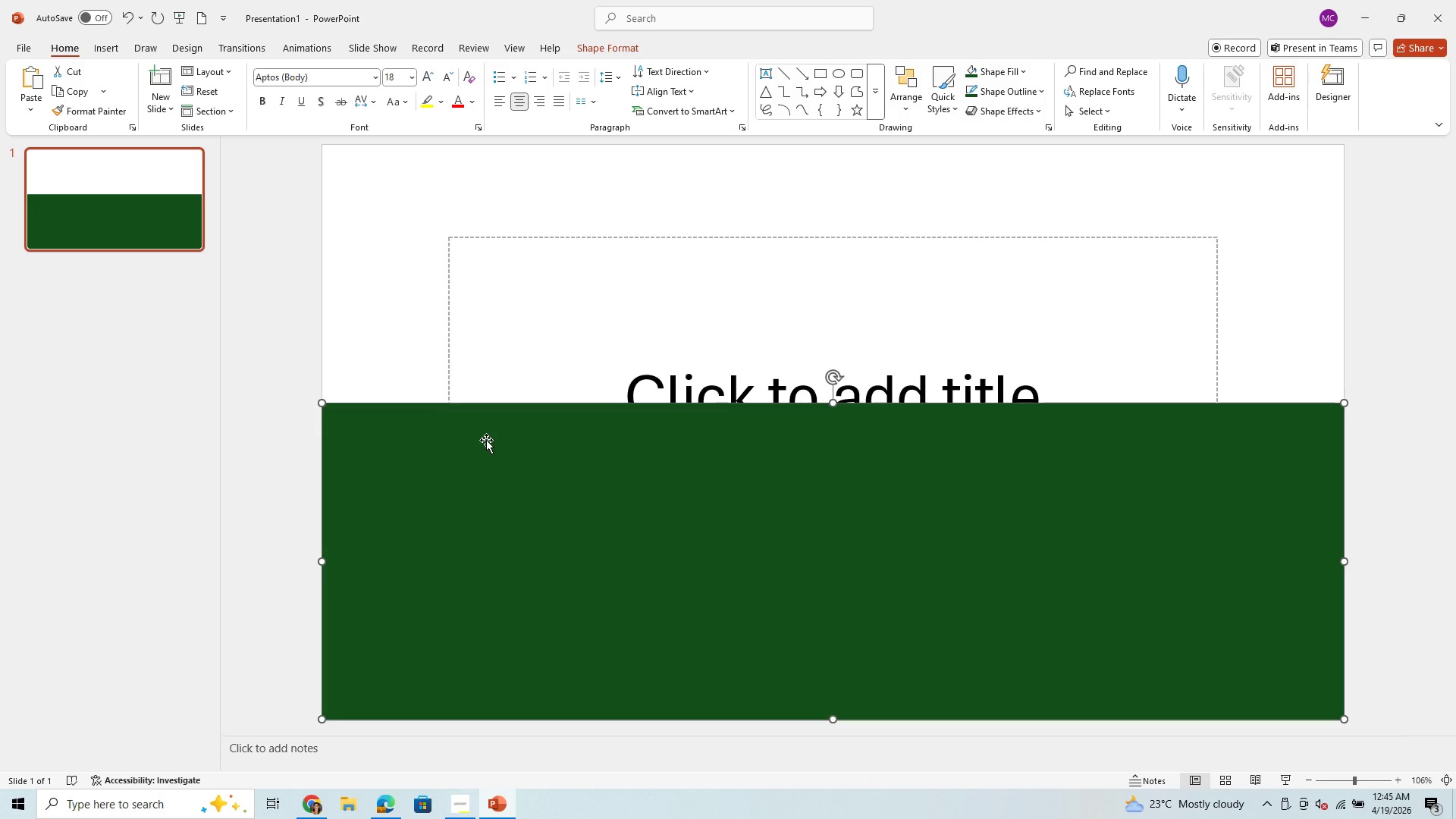 
hold_key(key=ControlLeft, duration=1.5)
 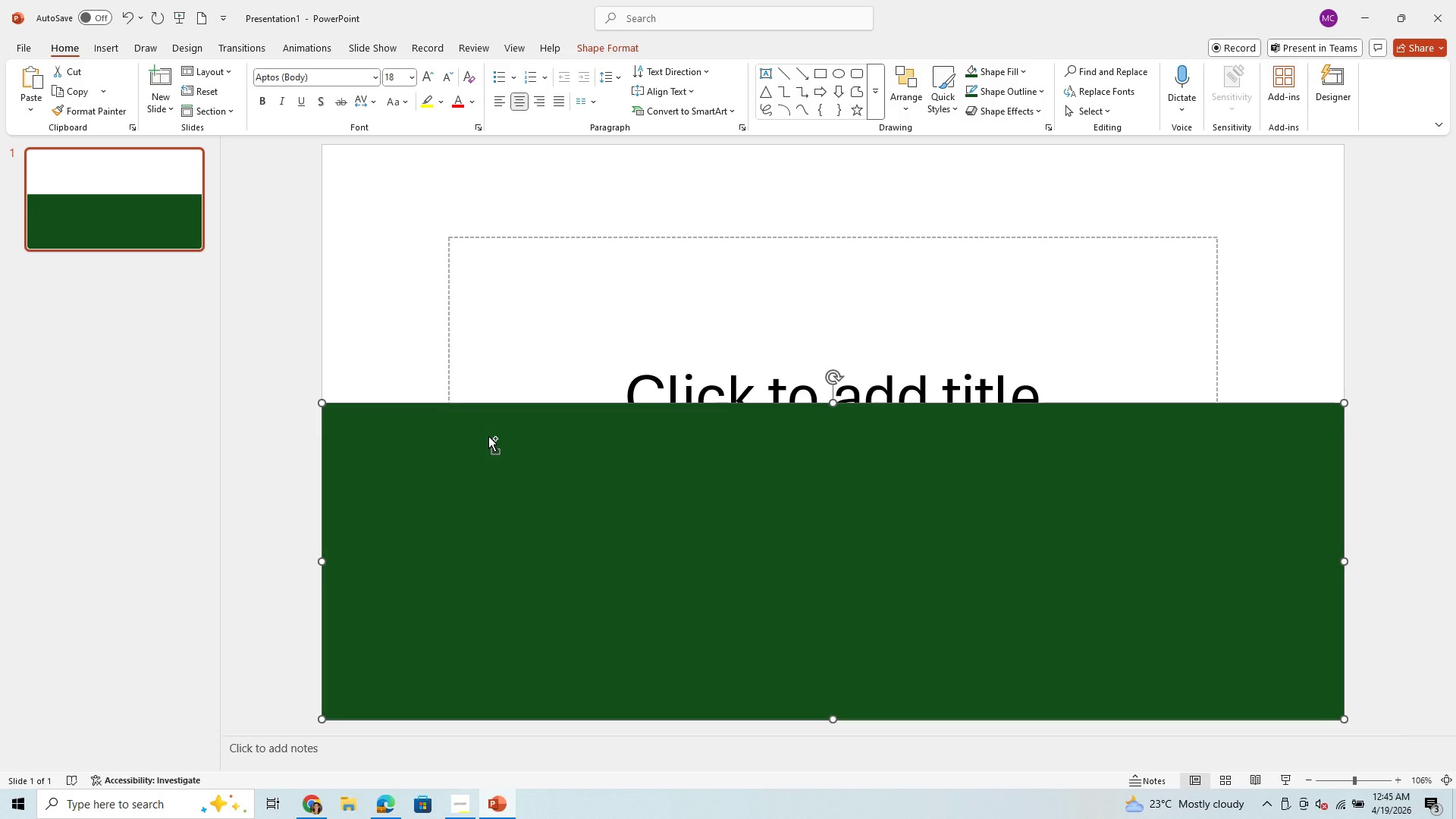 
key(Control+C)
 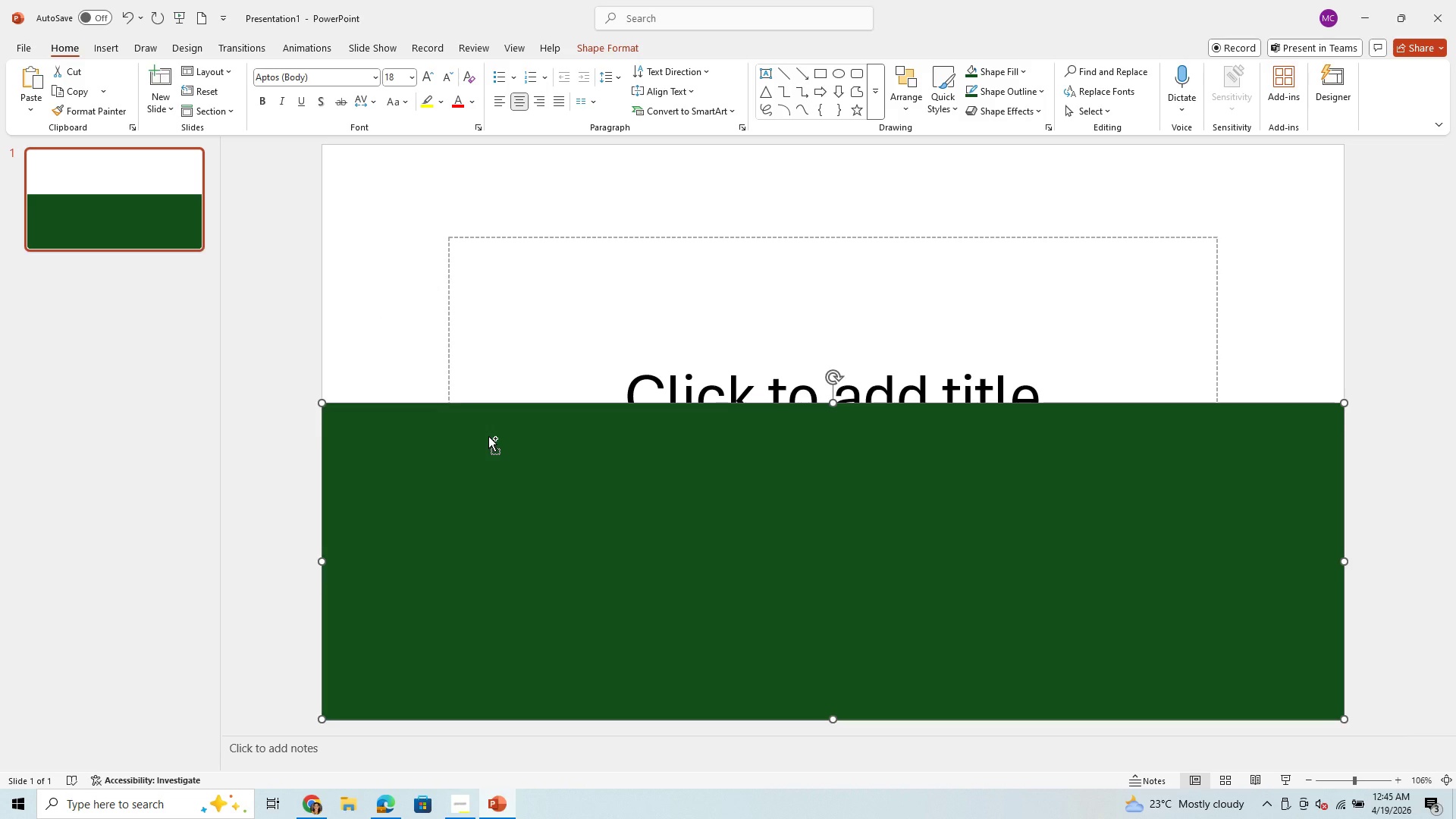 
key(Control+V)
 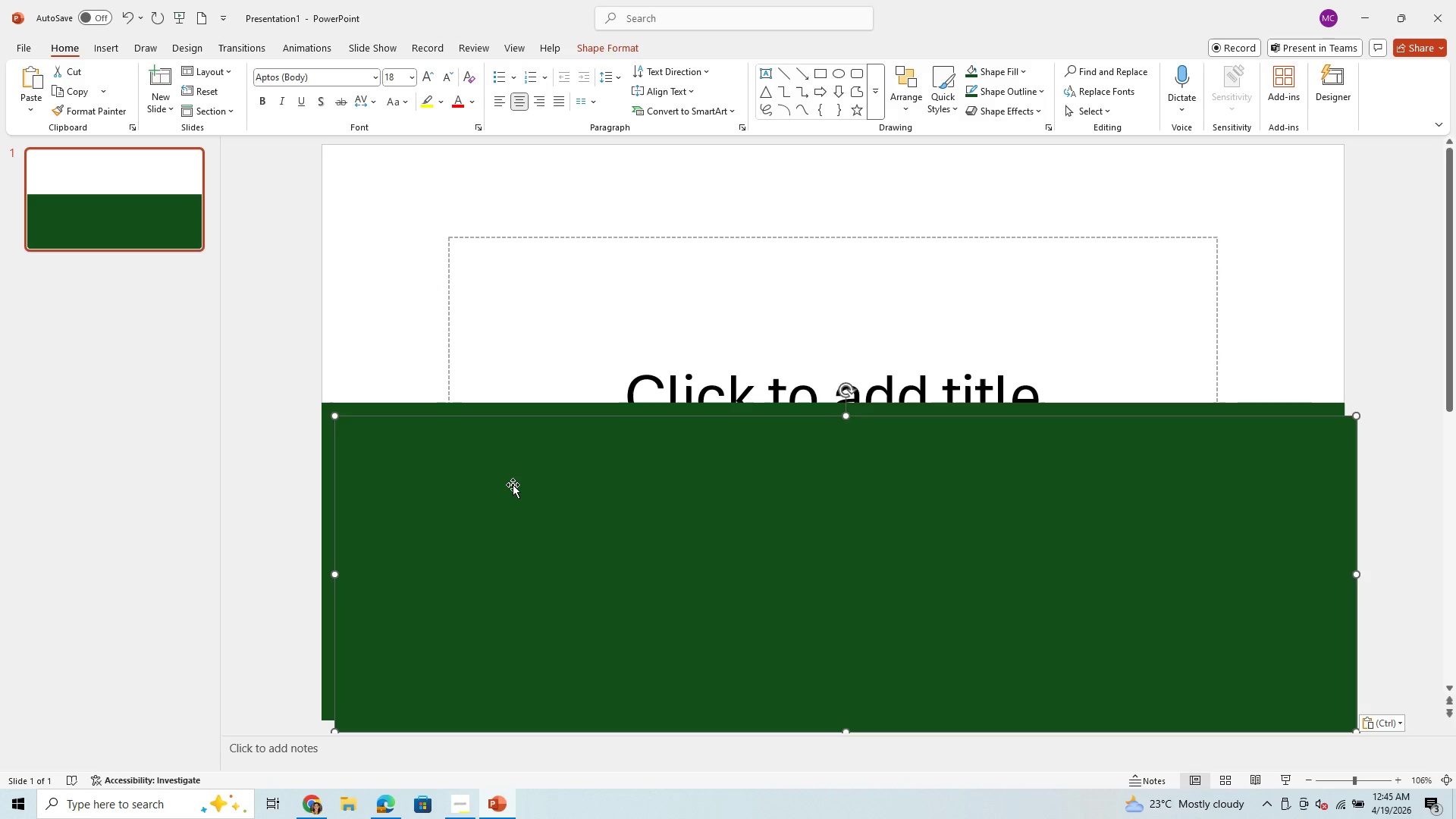 
left_click_drag(start_coordinate=[513, 485], to_coordinate=[500, 217])
 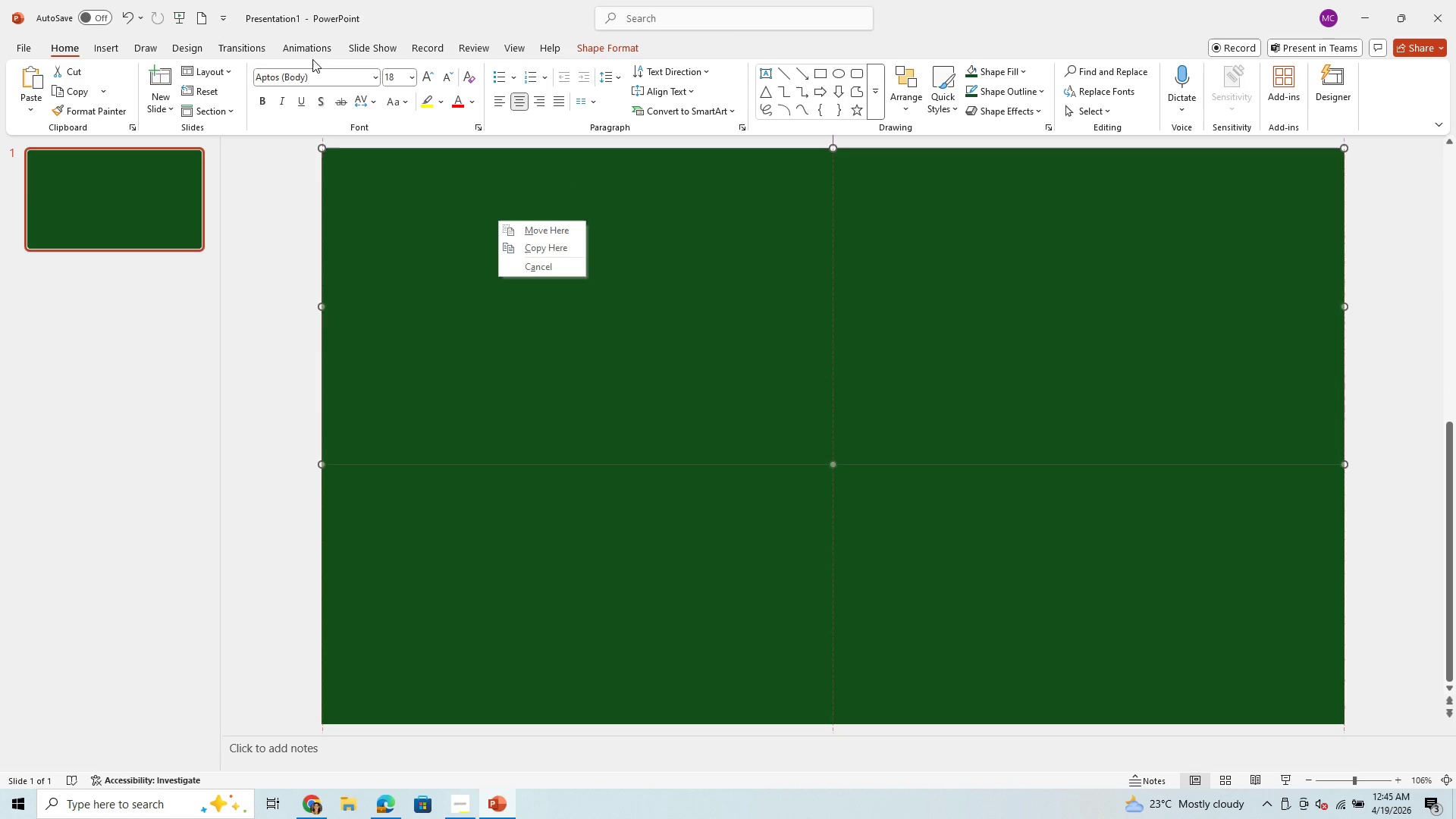 
wait(6.36)
 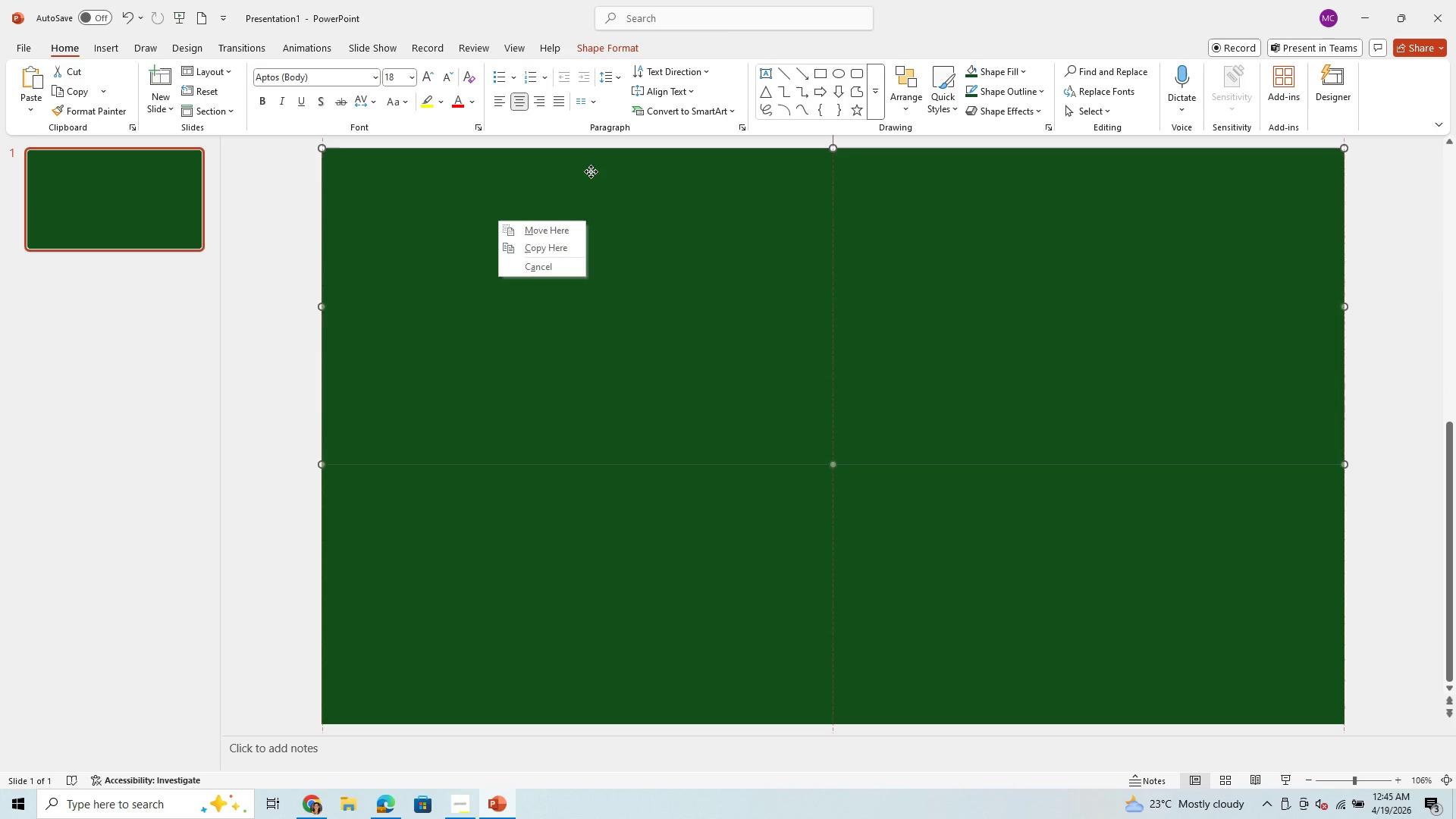 
left_click([111, 49])
 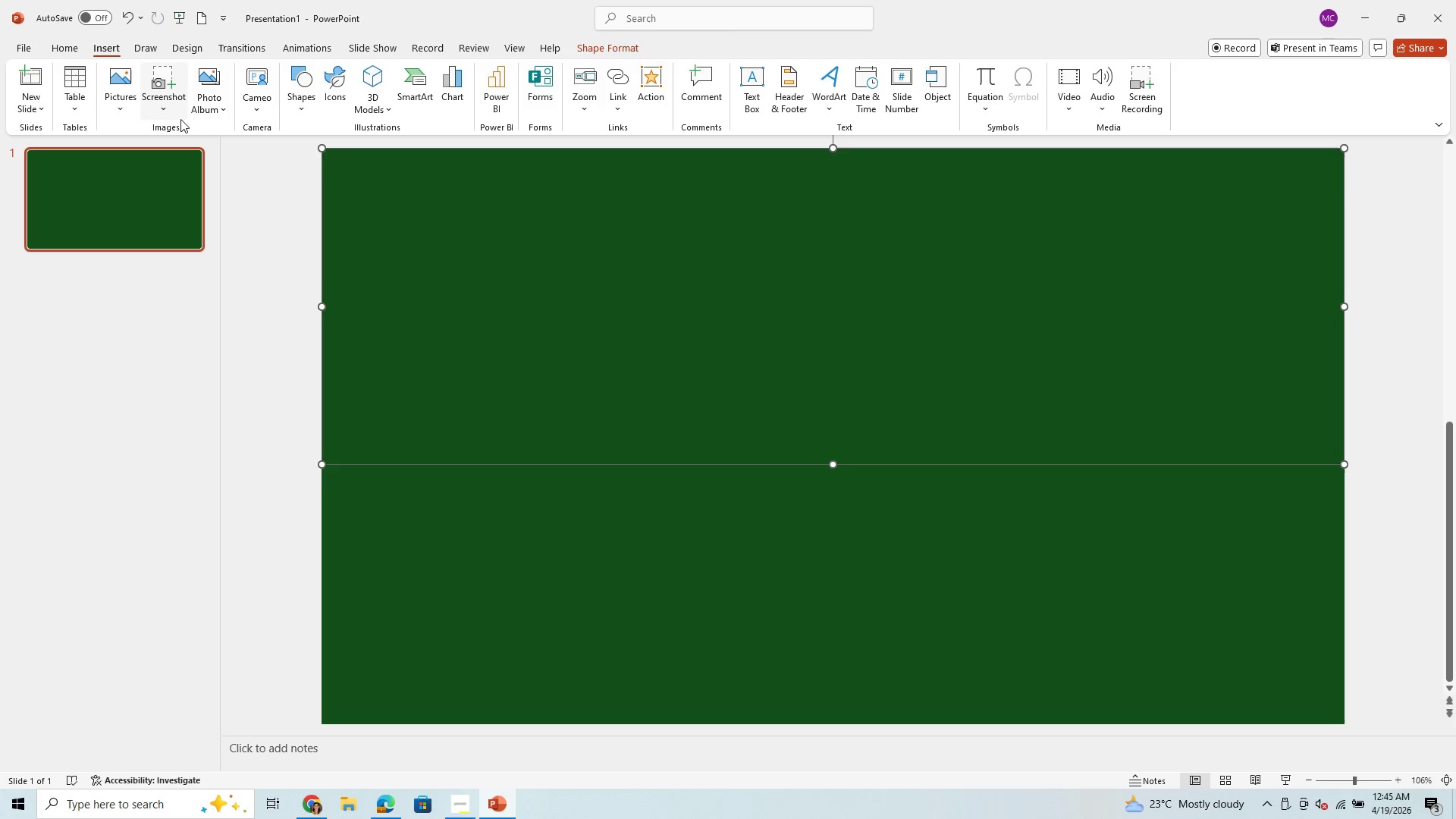 
wait(5.66)
 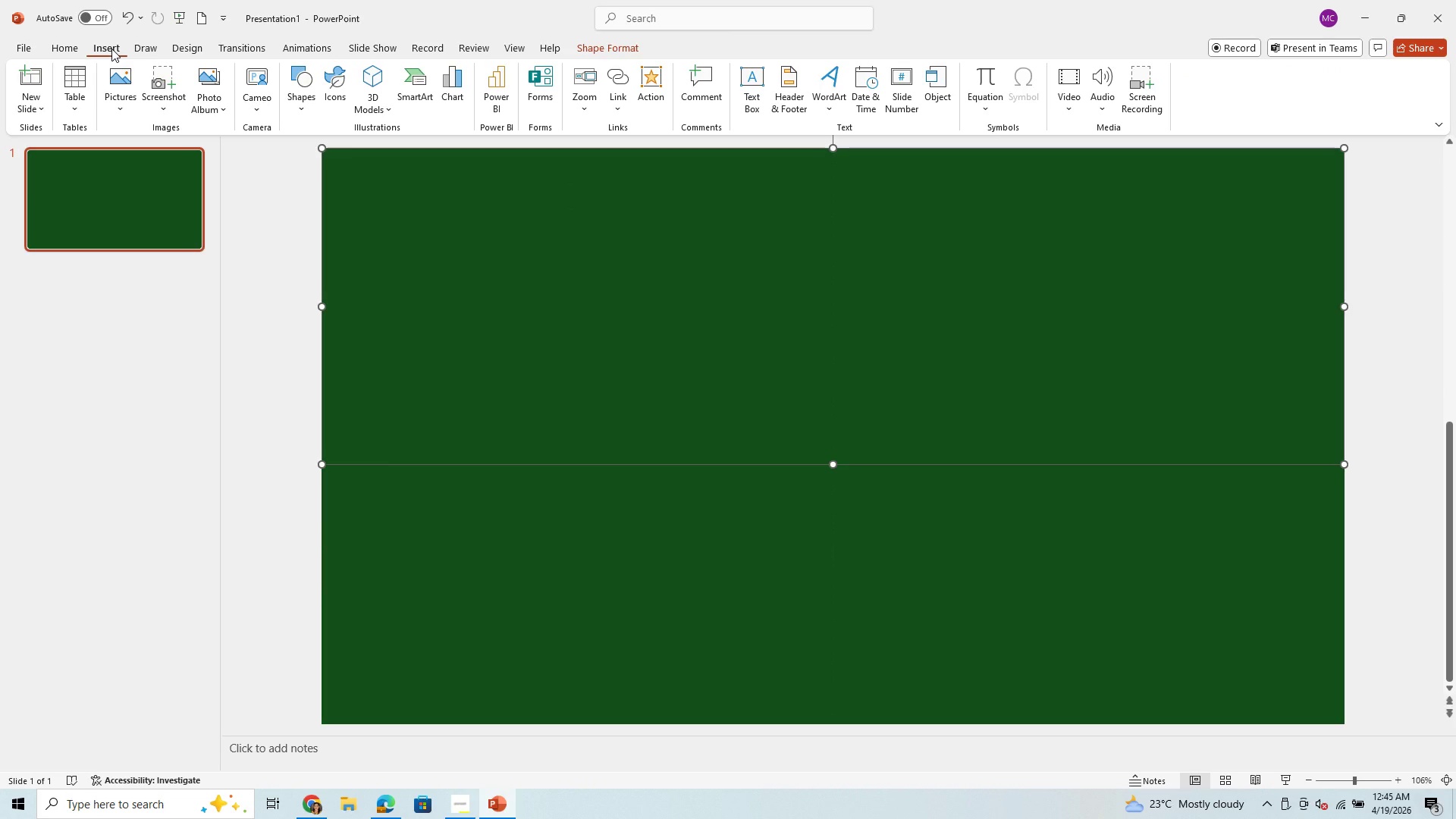 
mouse_move([325, 90])
 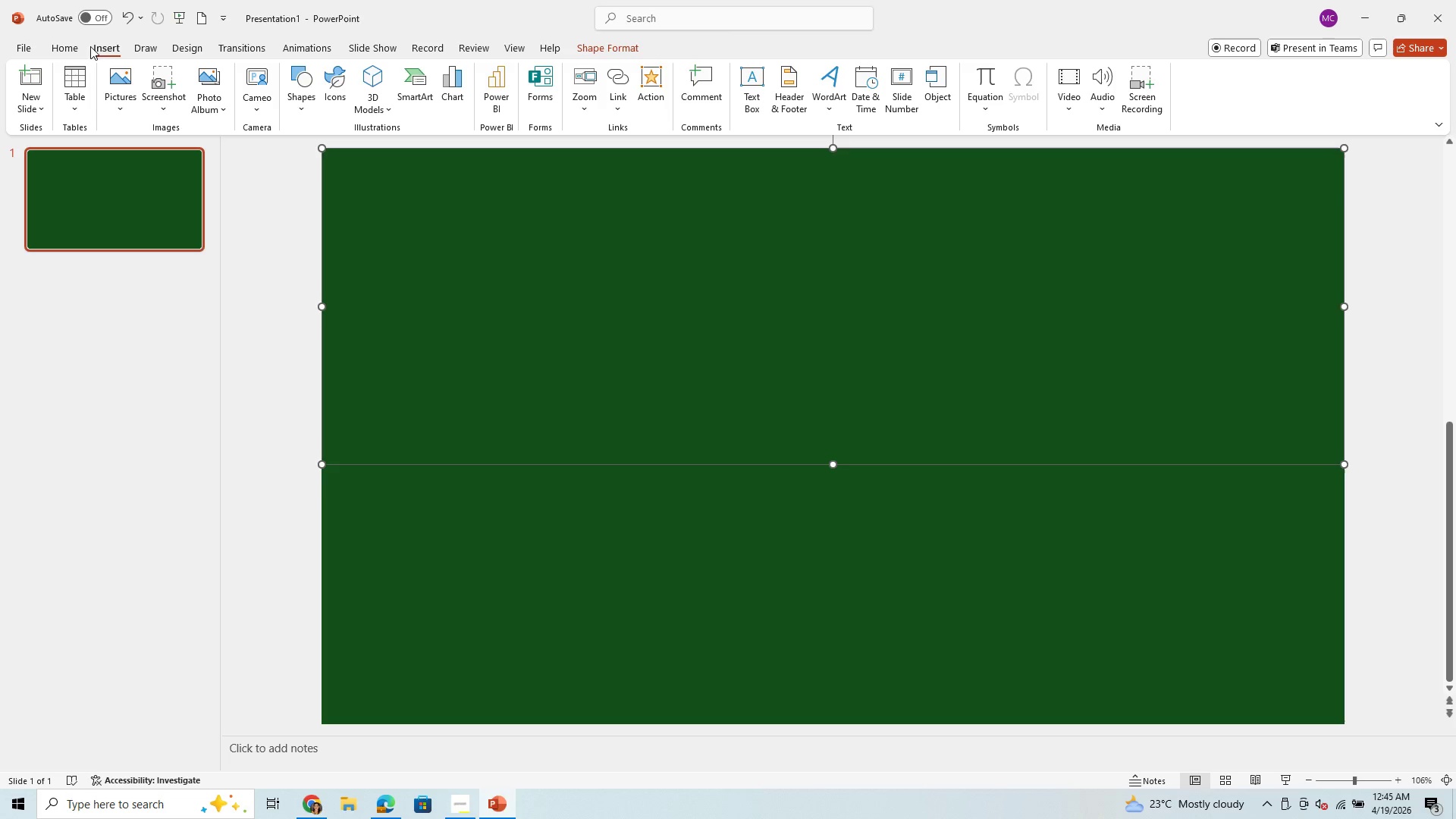 
left_click([117, 48])
 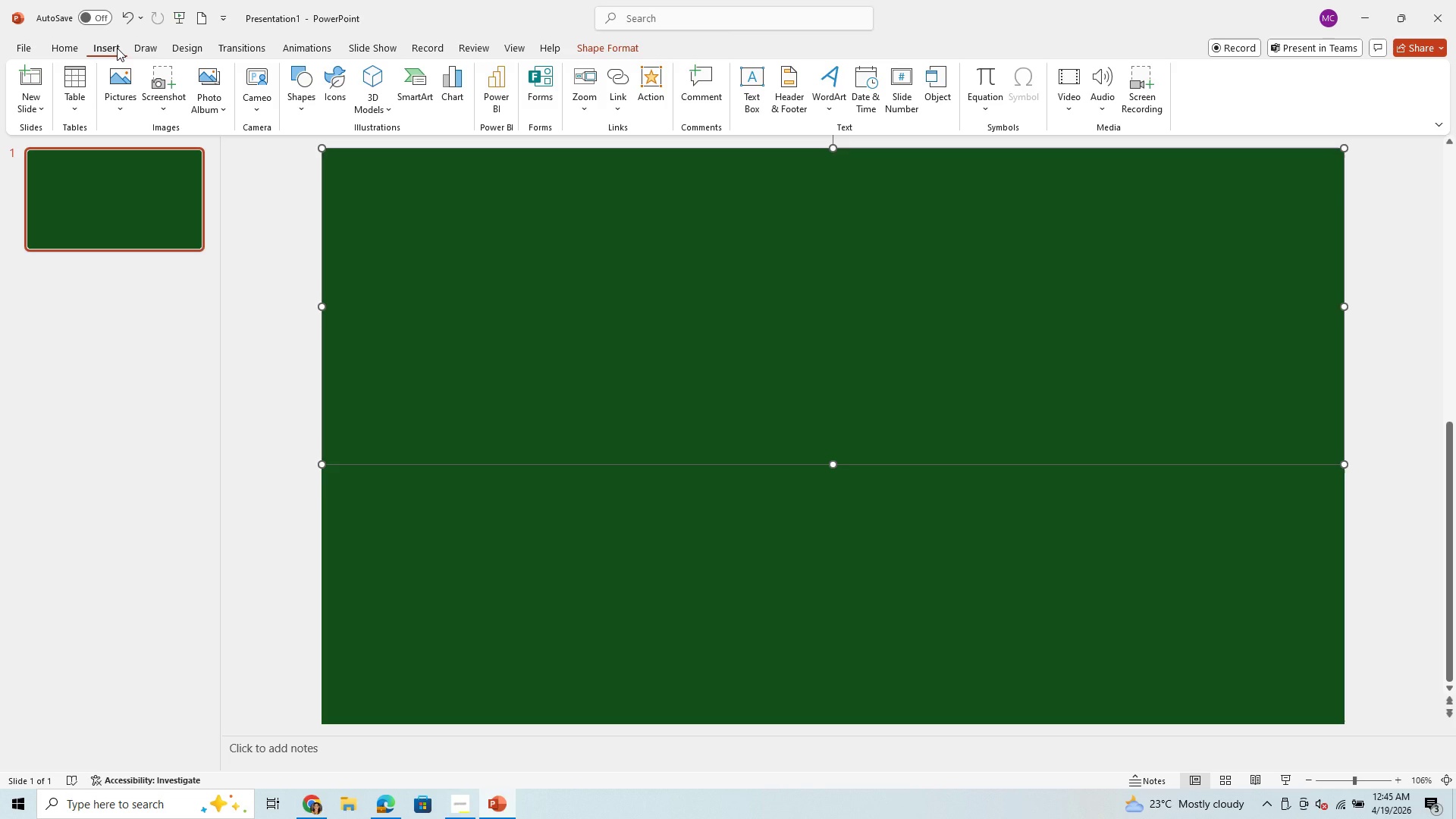 
mouse_move([168, 61])
 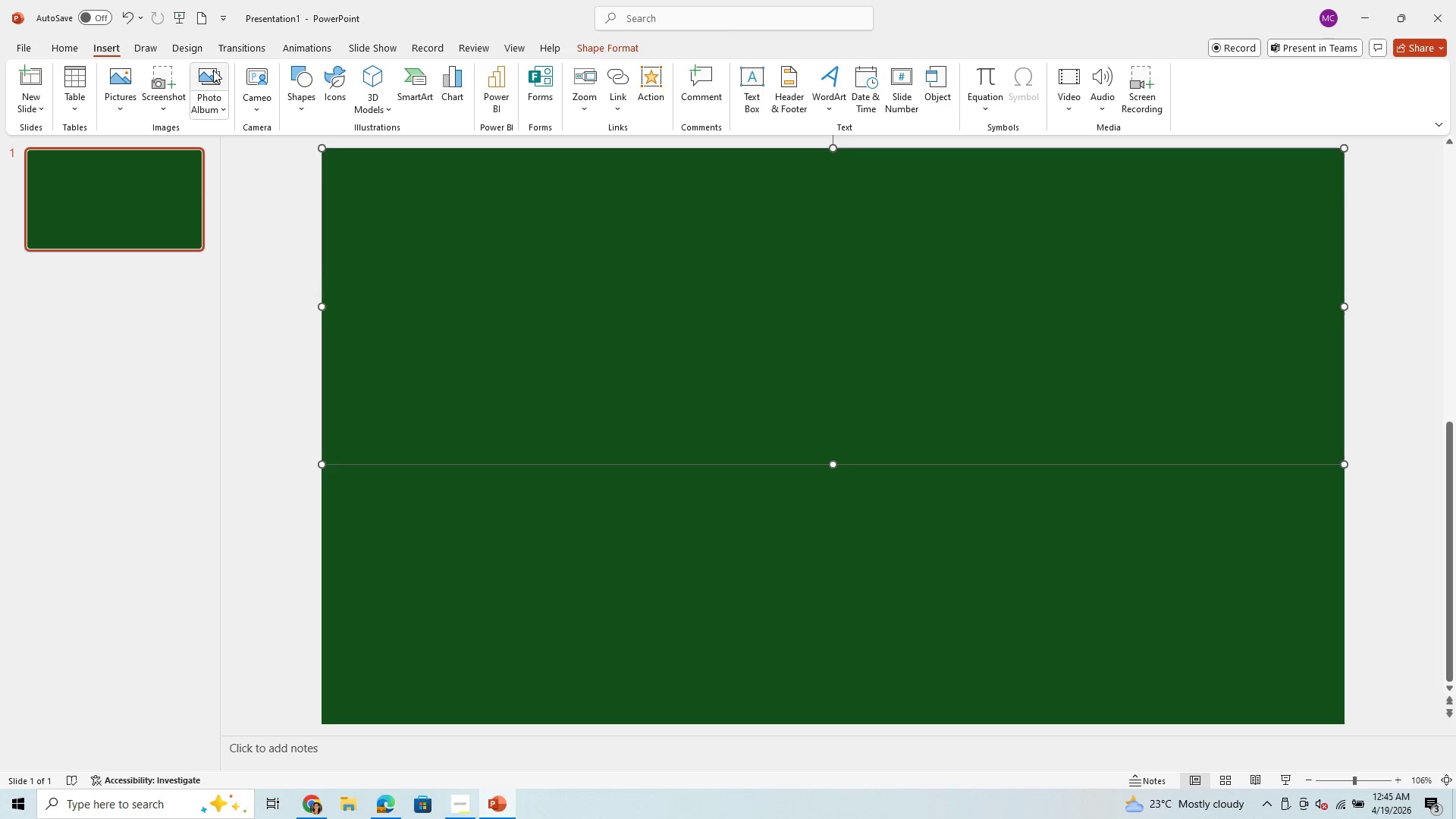 
mouse_move([227, 89])
 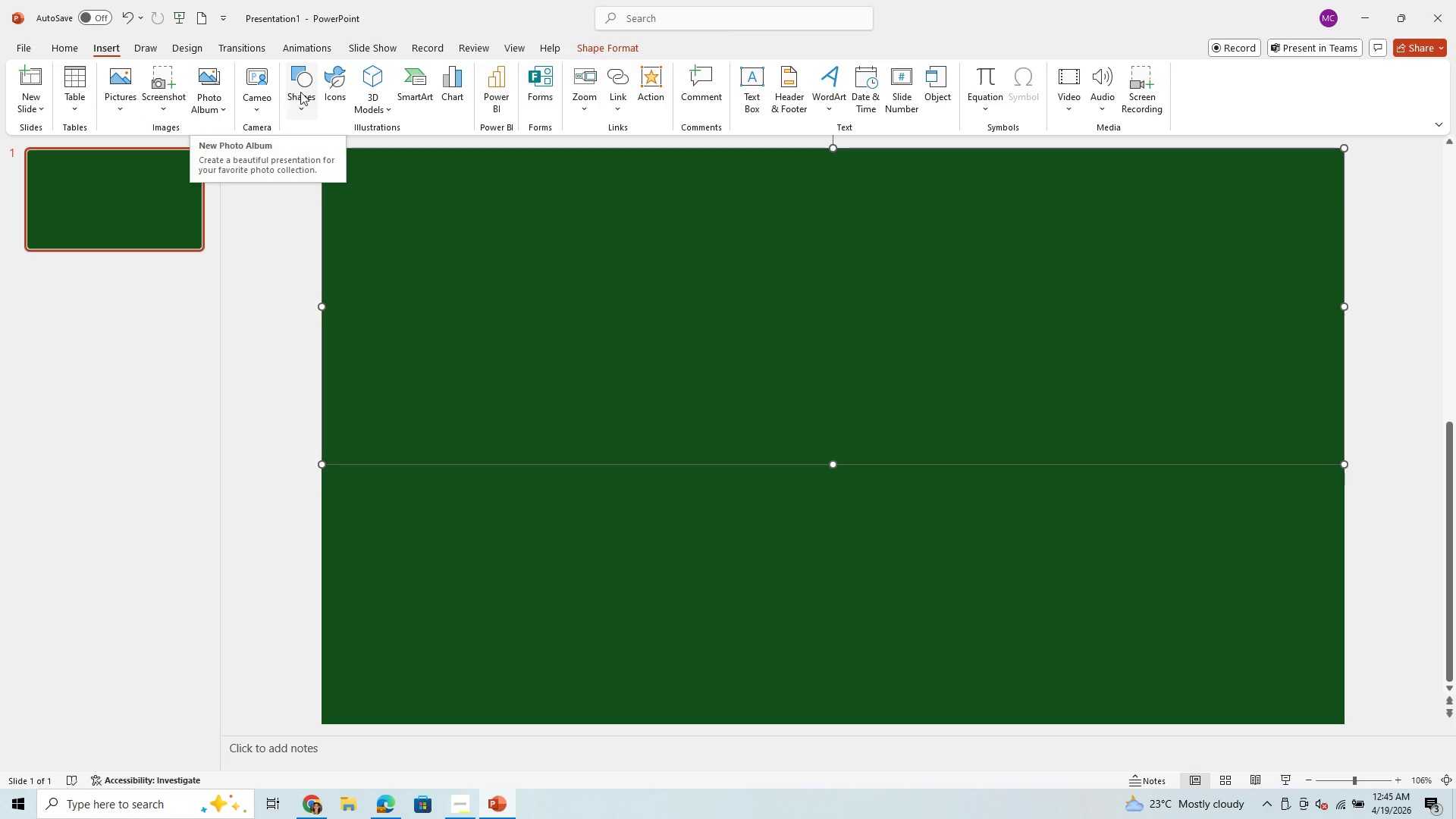 
mouse_move([300, 75])
 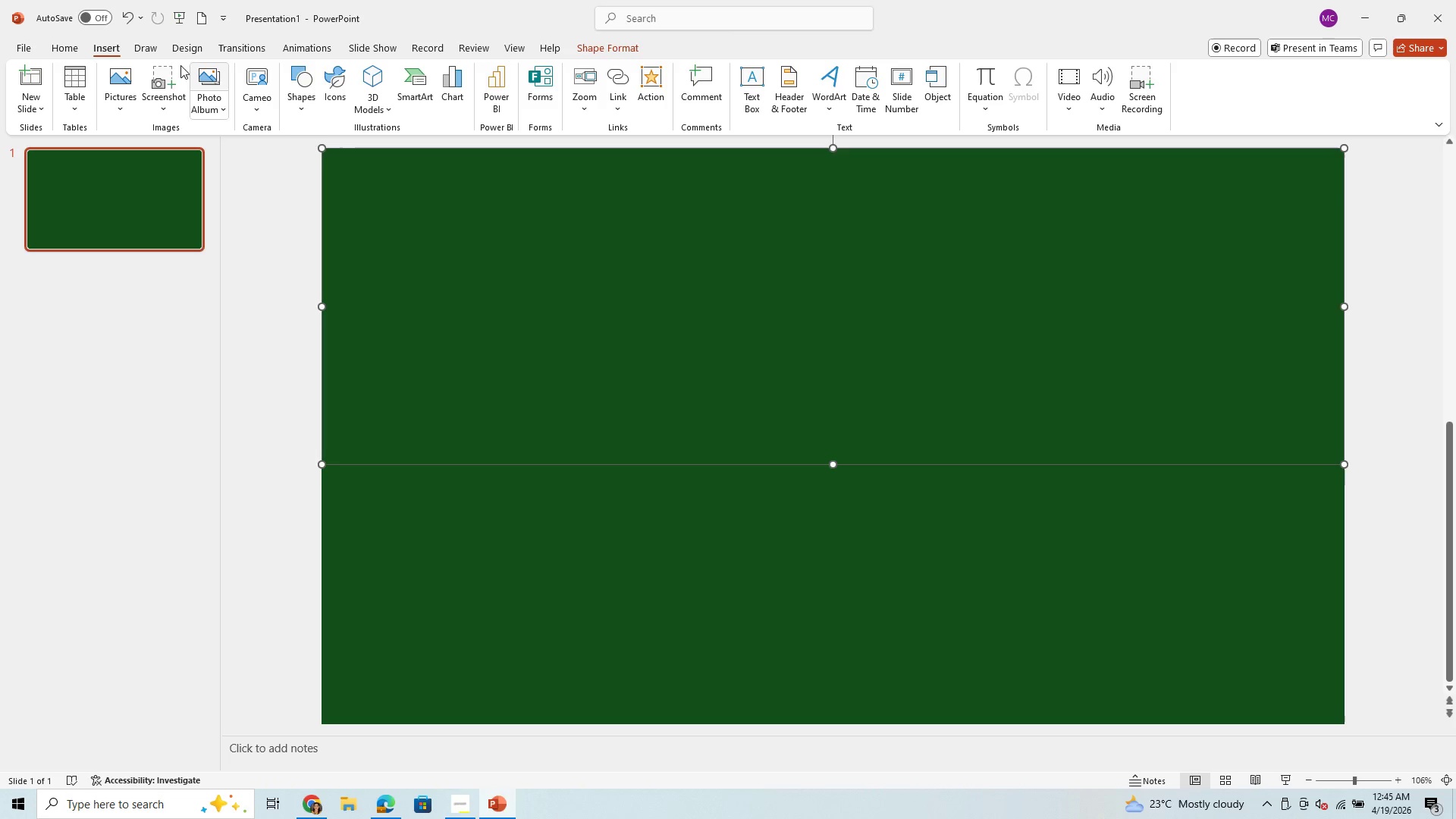 
left_click([154, 51])
 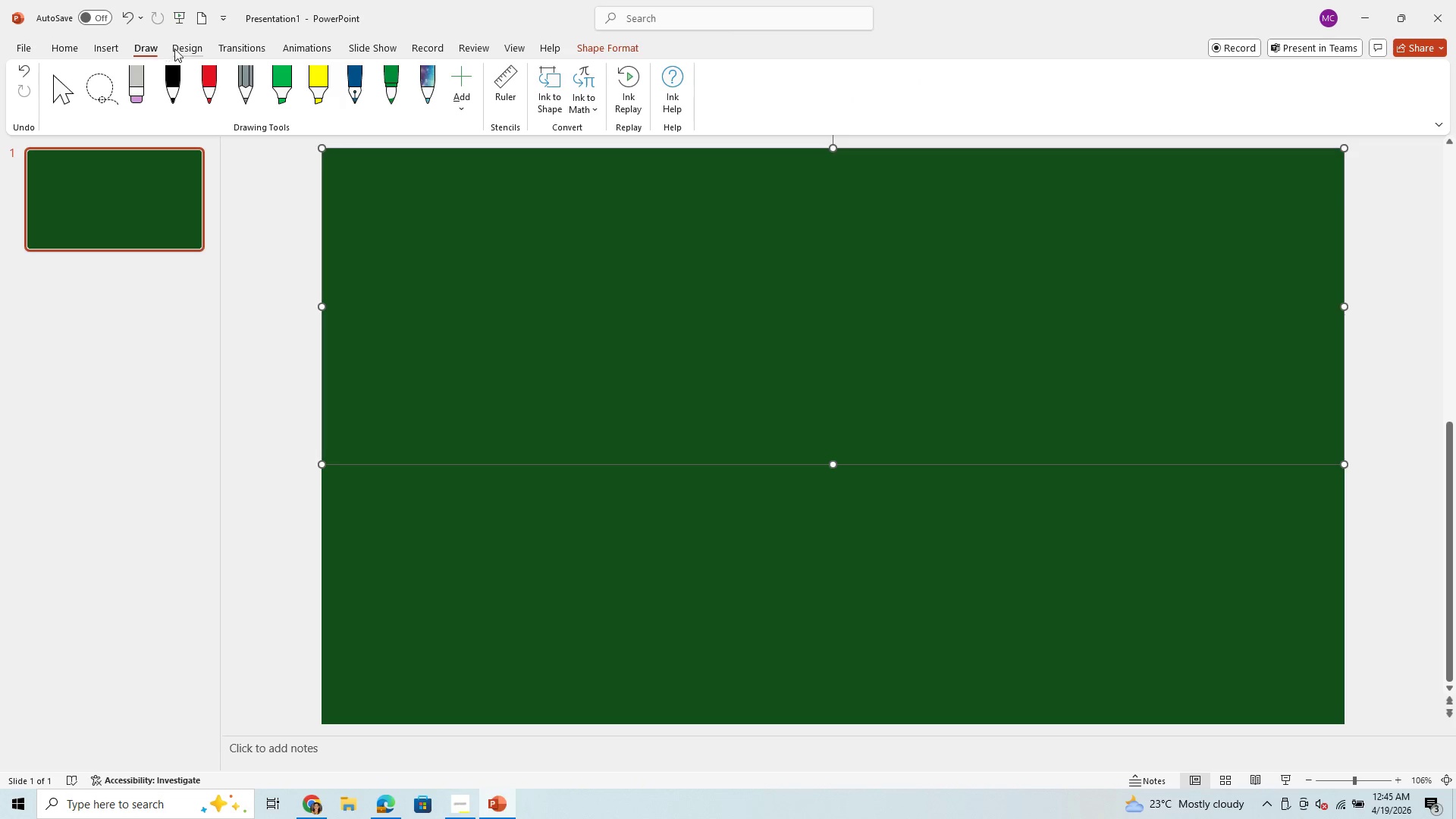 
left_click([187, 51])
 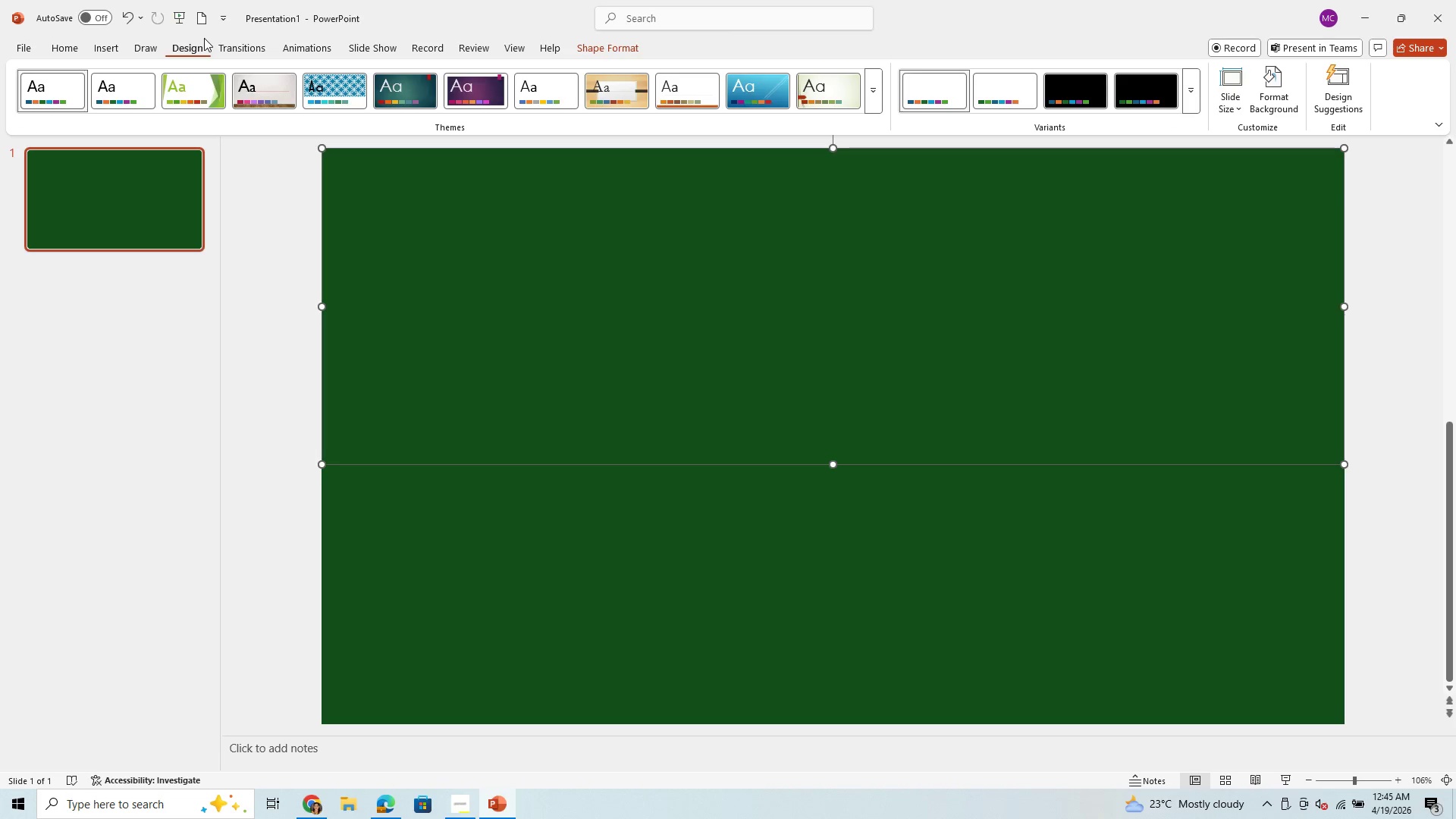 
left_click([96, 51])
 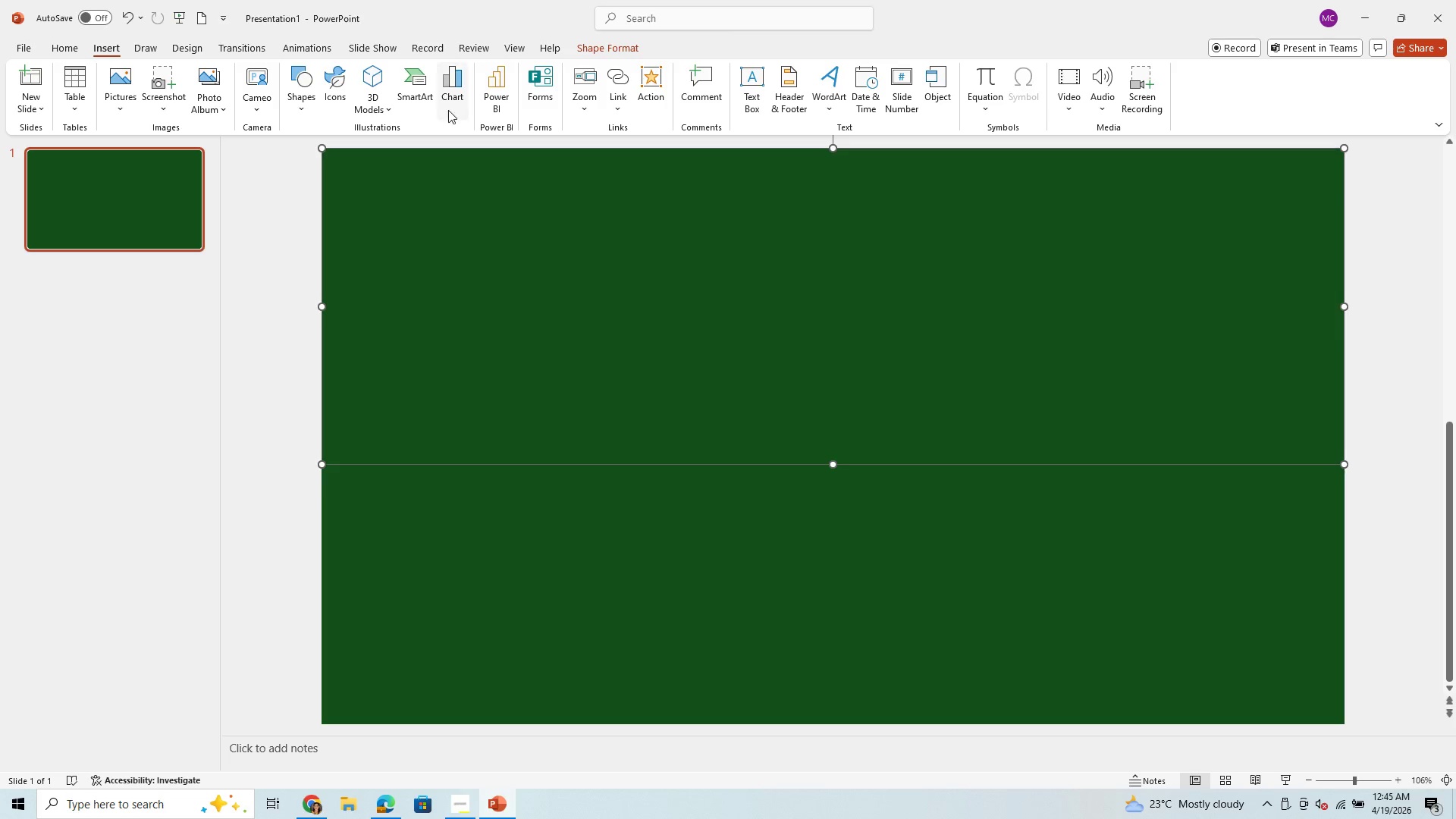 
mouse_move([303, 102])
 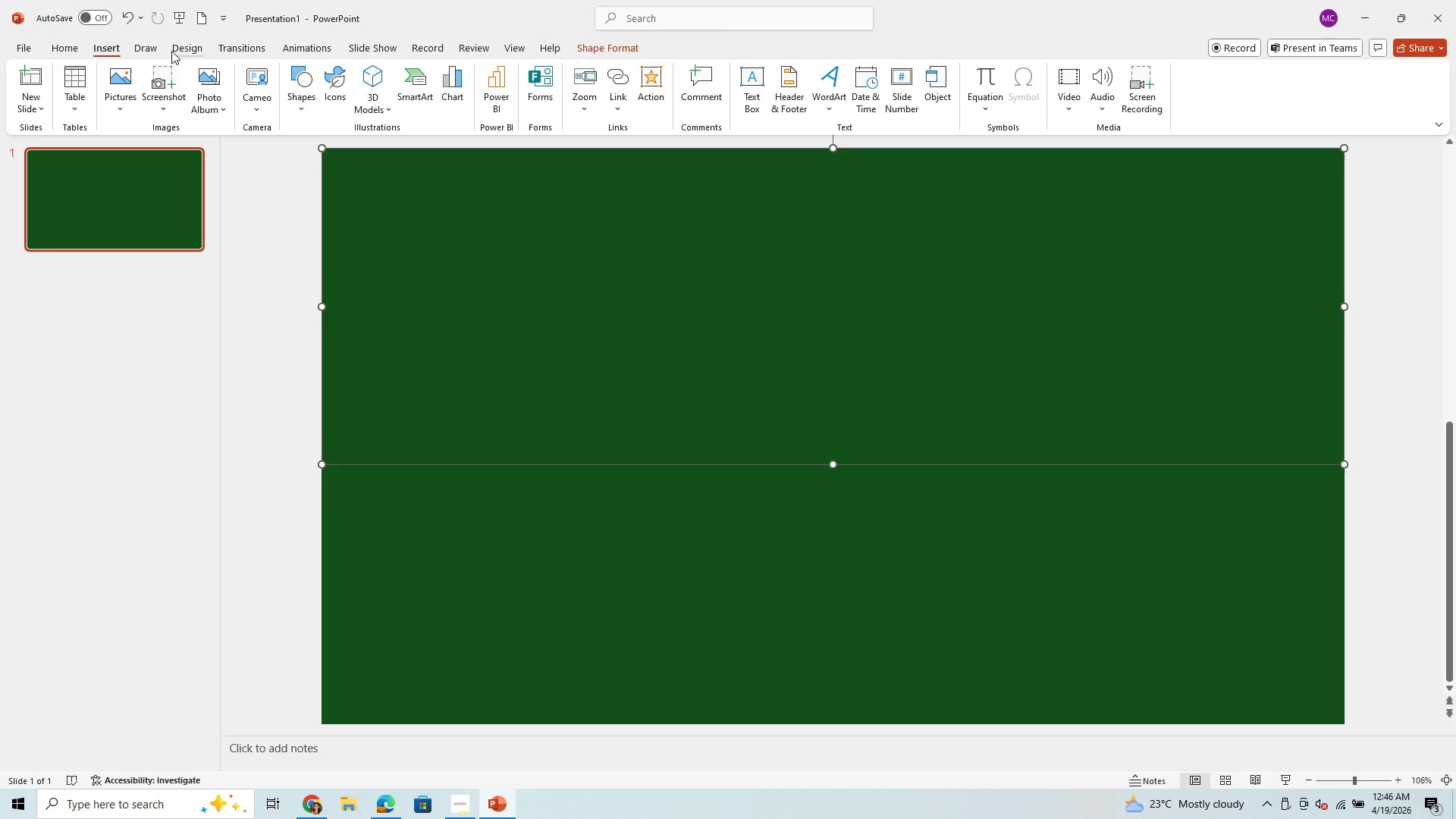 
wait(6.02)
 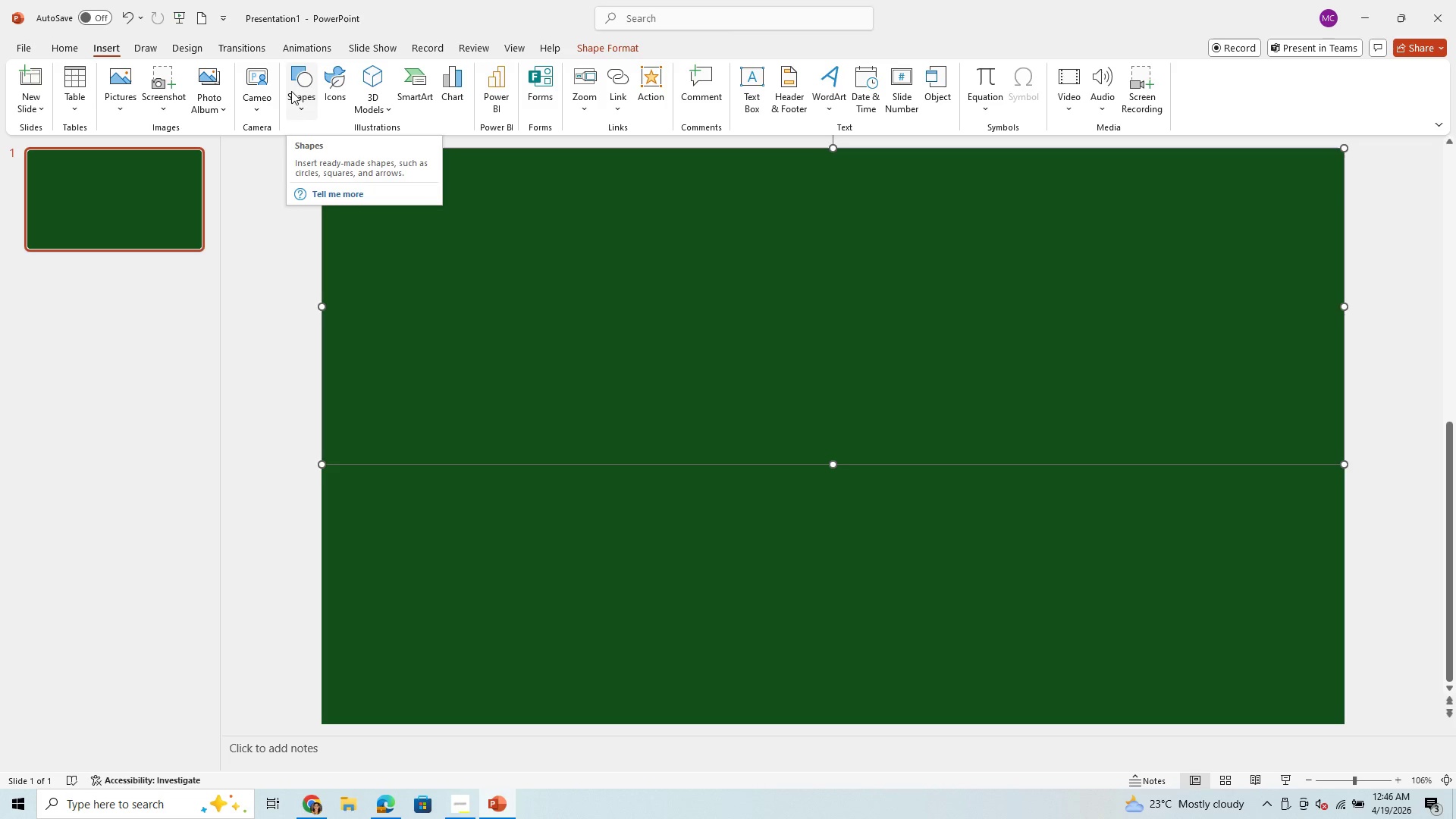 
left_click([552, 240])
 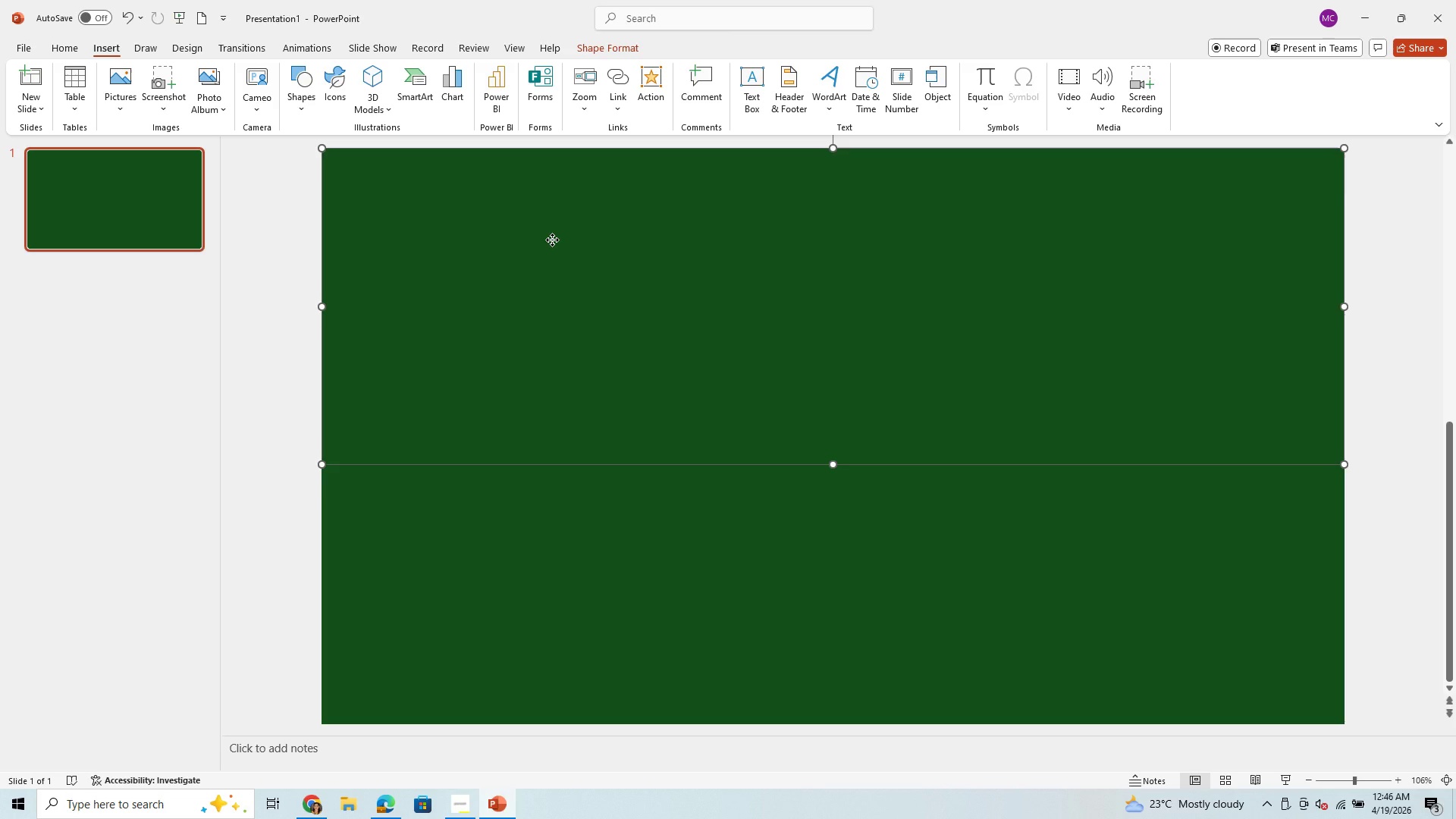 
right_click([552, 240])
 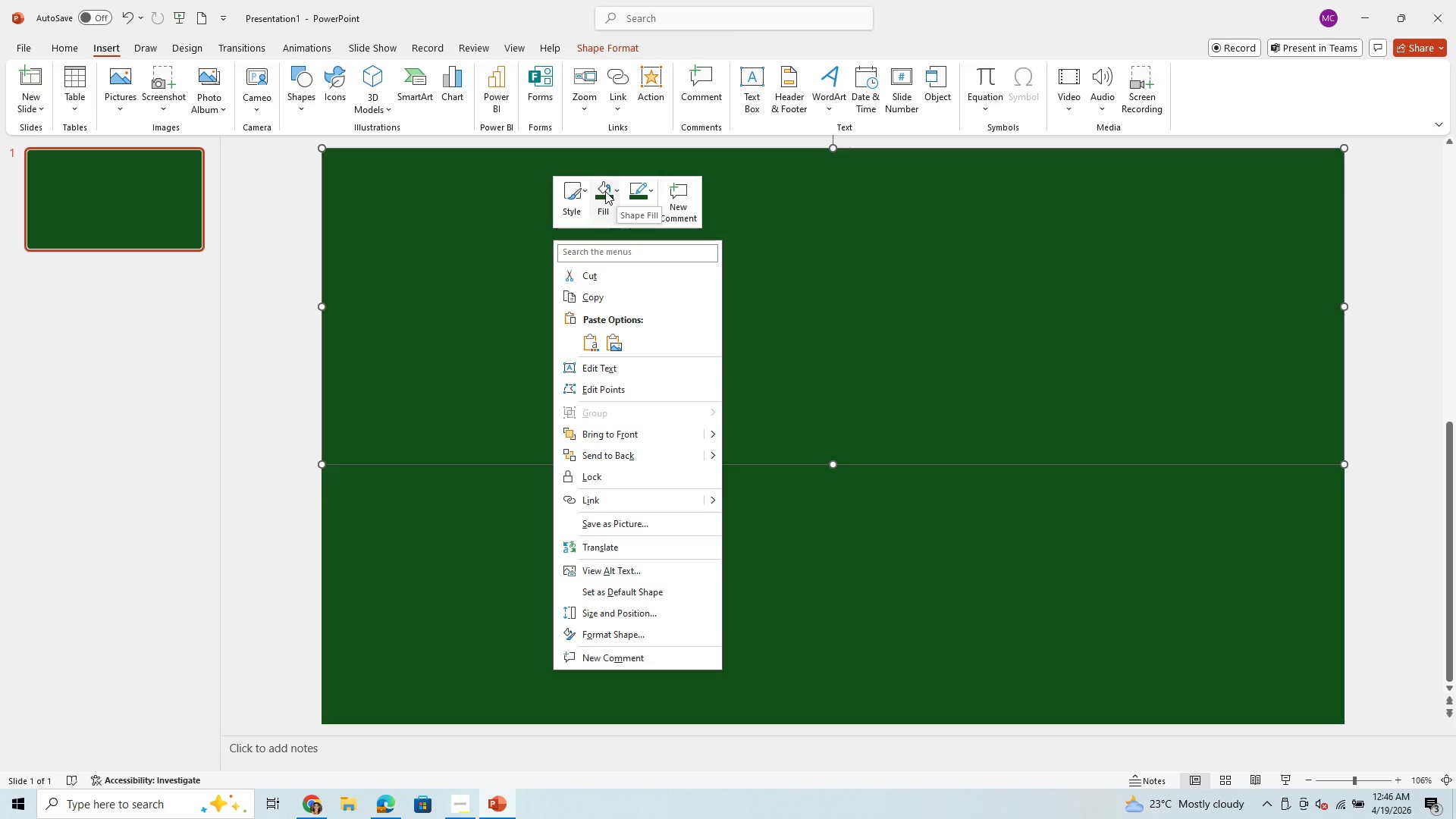 
left_click([617, 188])
 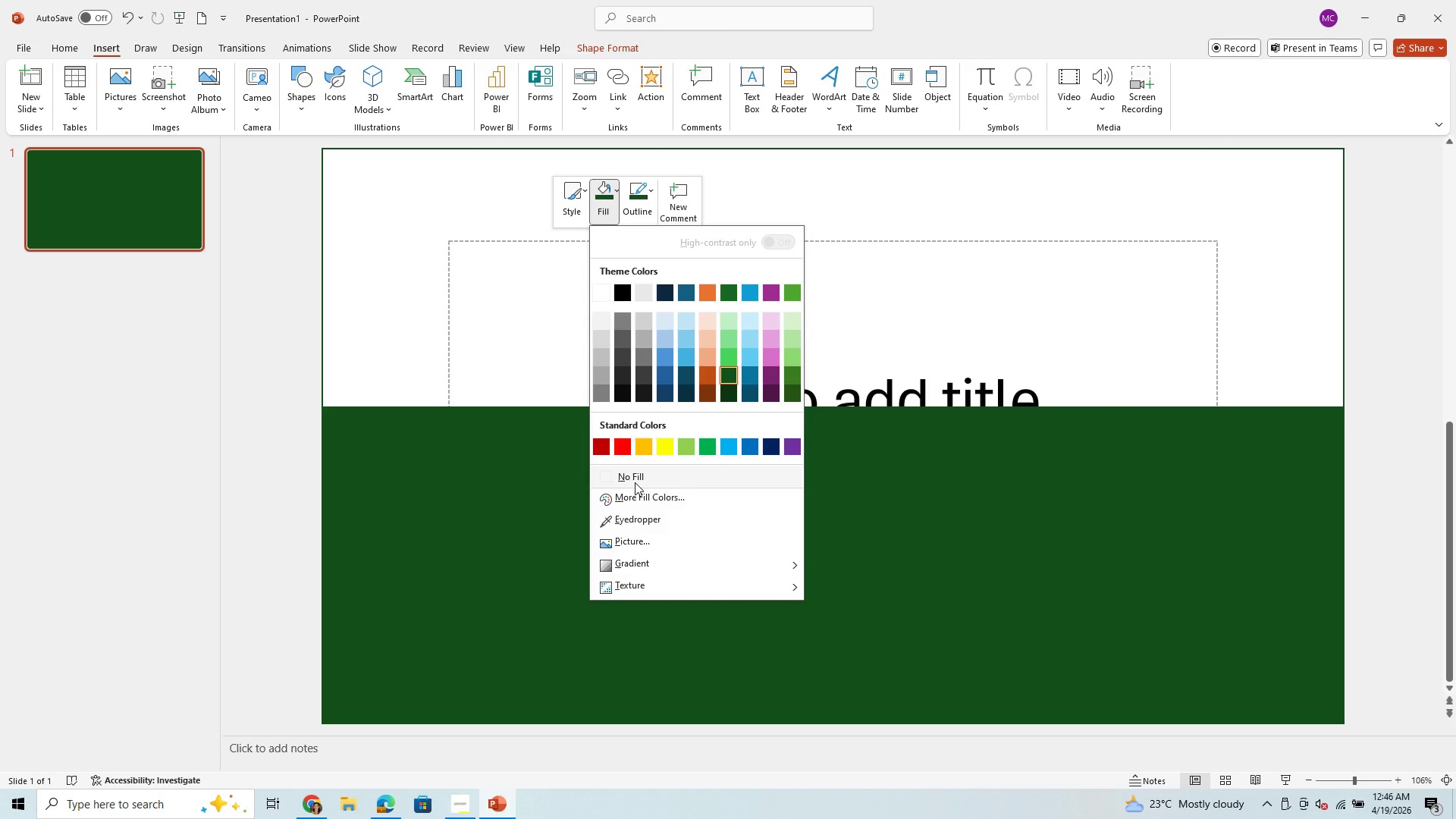 
wait(5.11)
 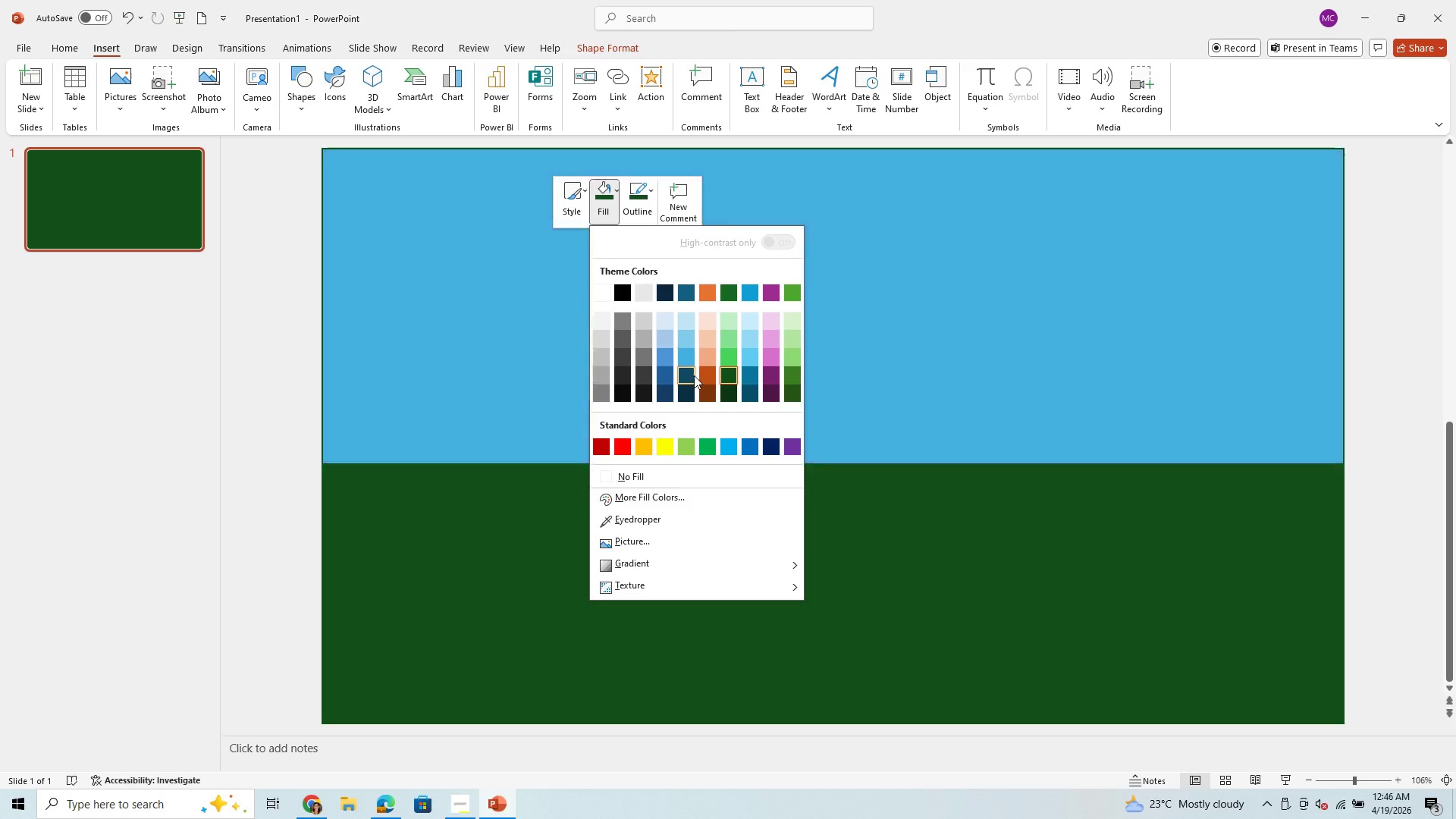 
left_click([632, 499])
 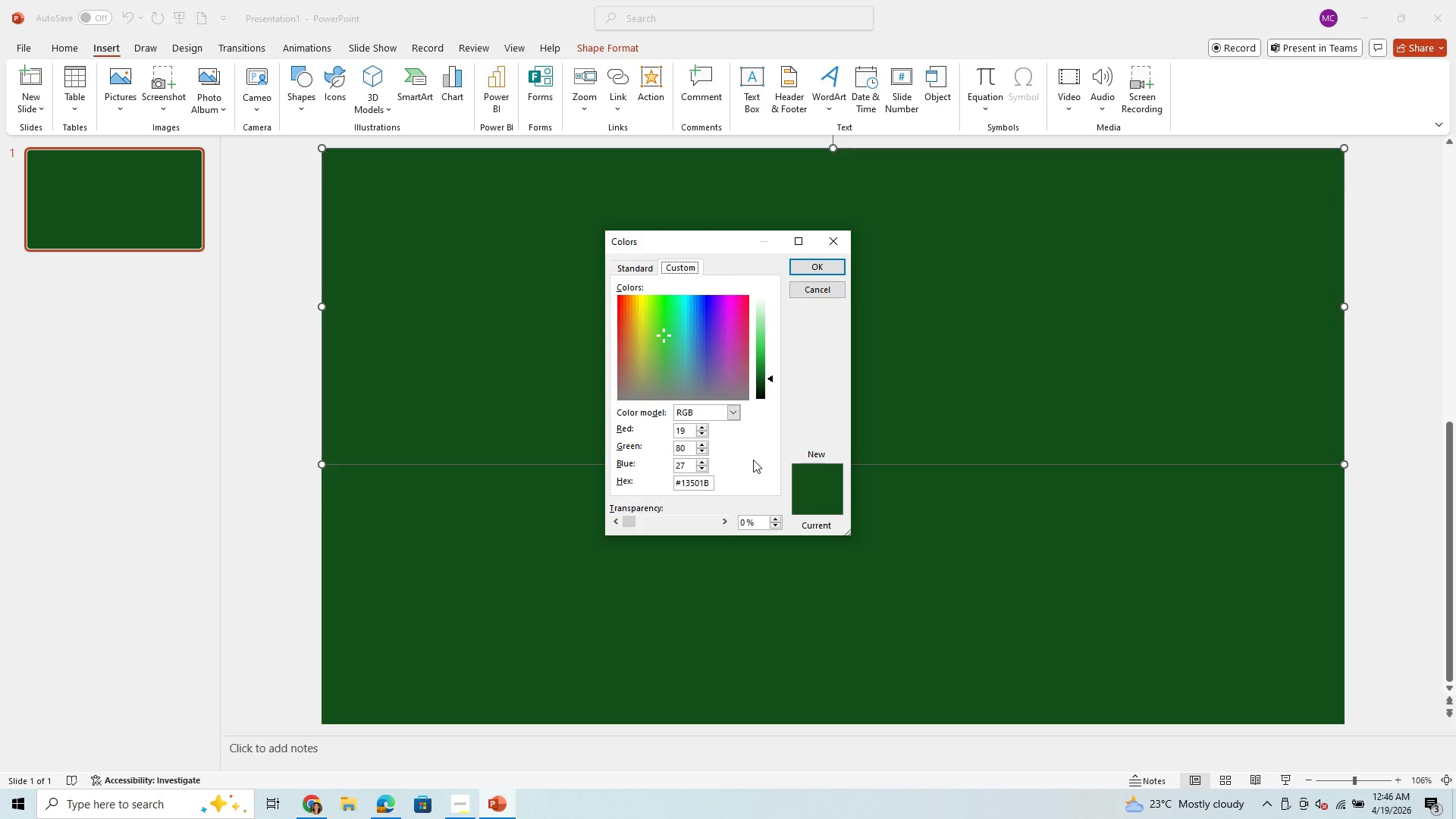 
wait(6.08)
 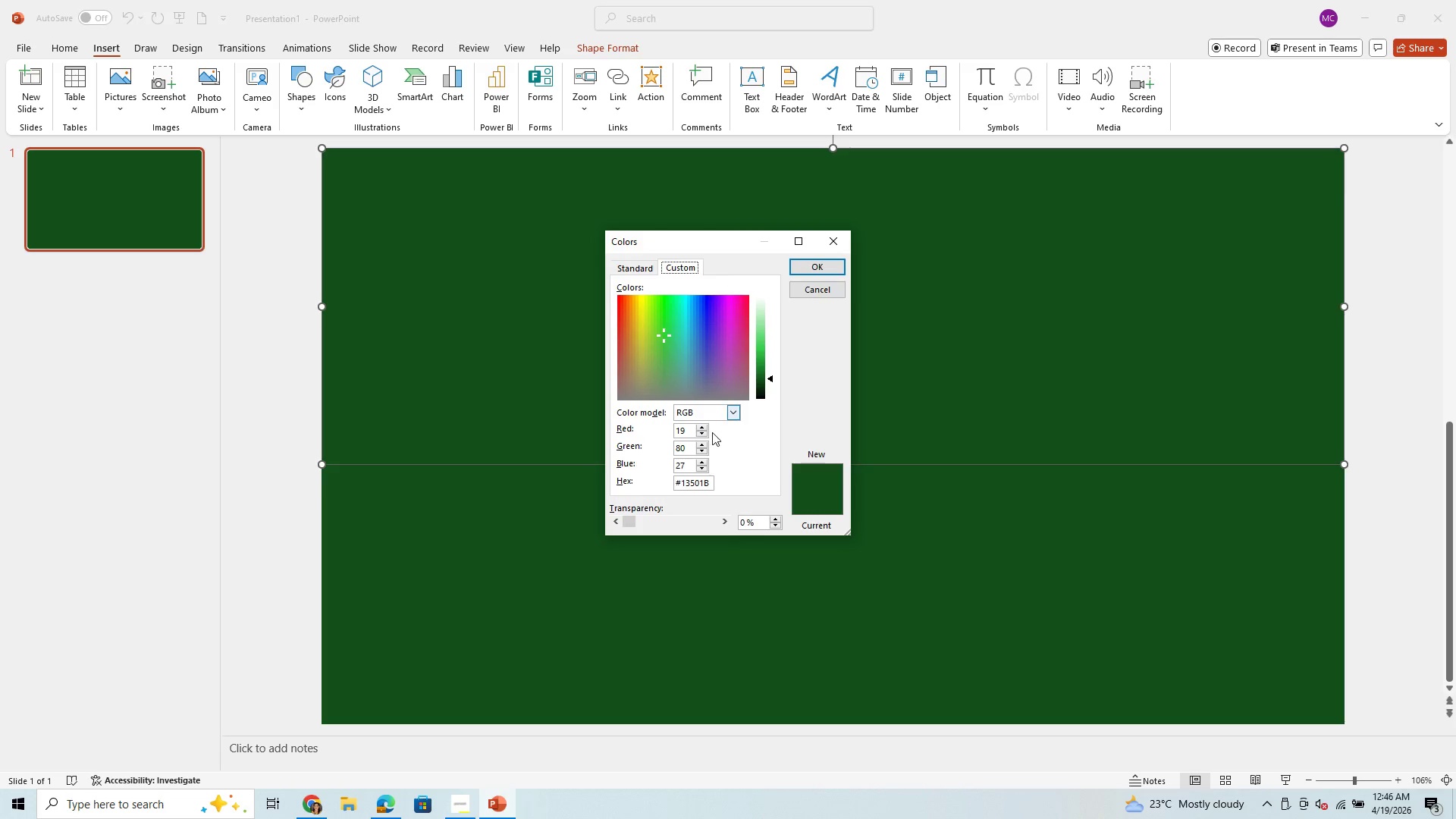 
left_click([678, 262])
 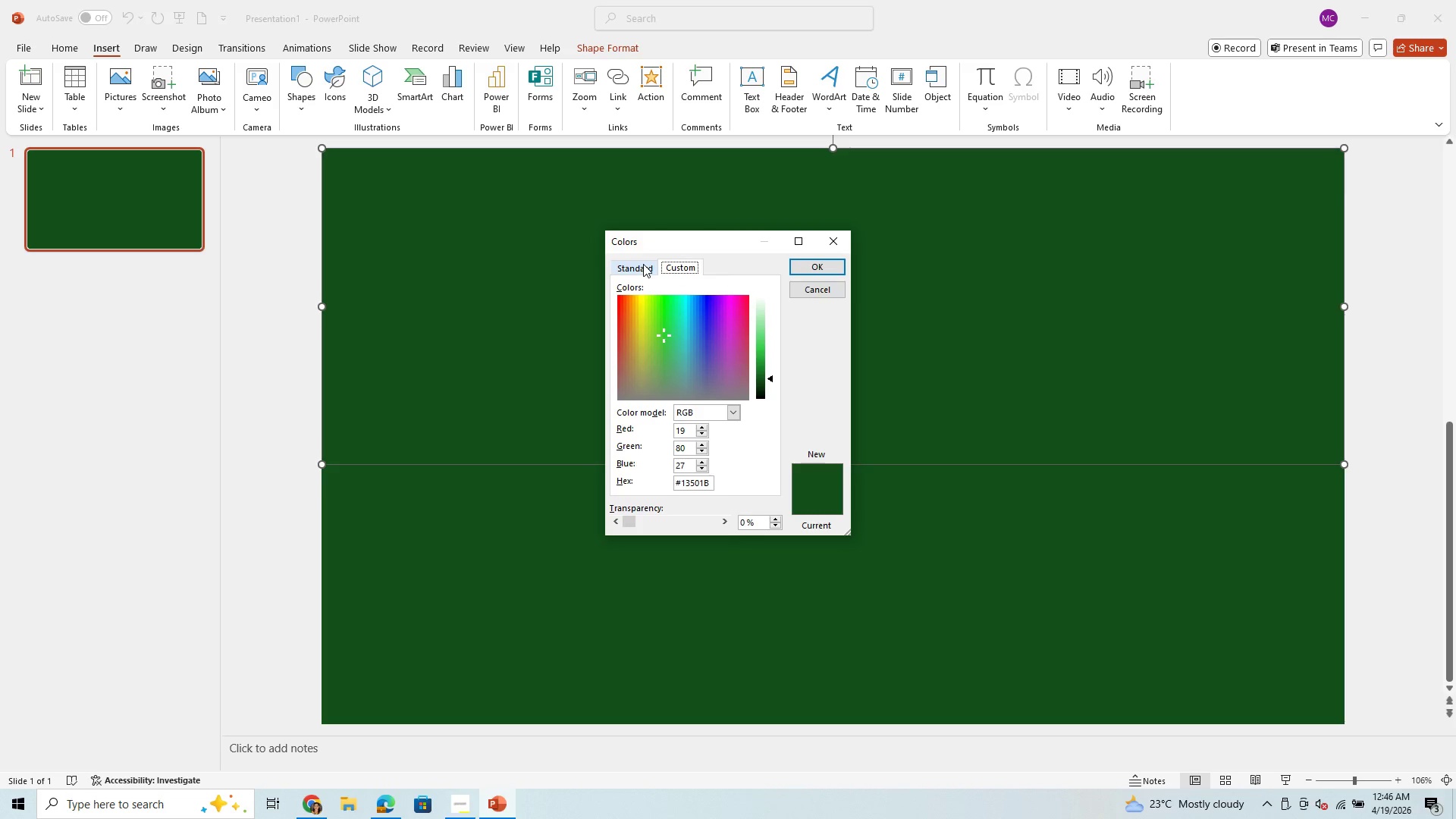 
left_click([640, 266])
 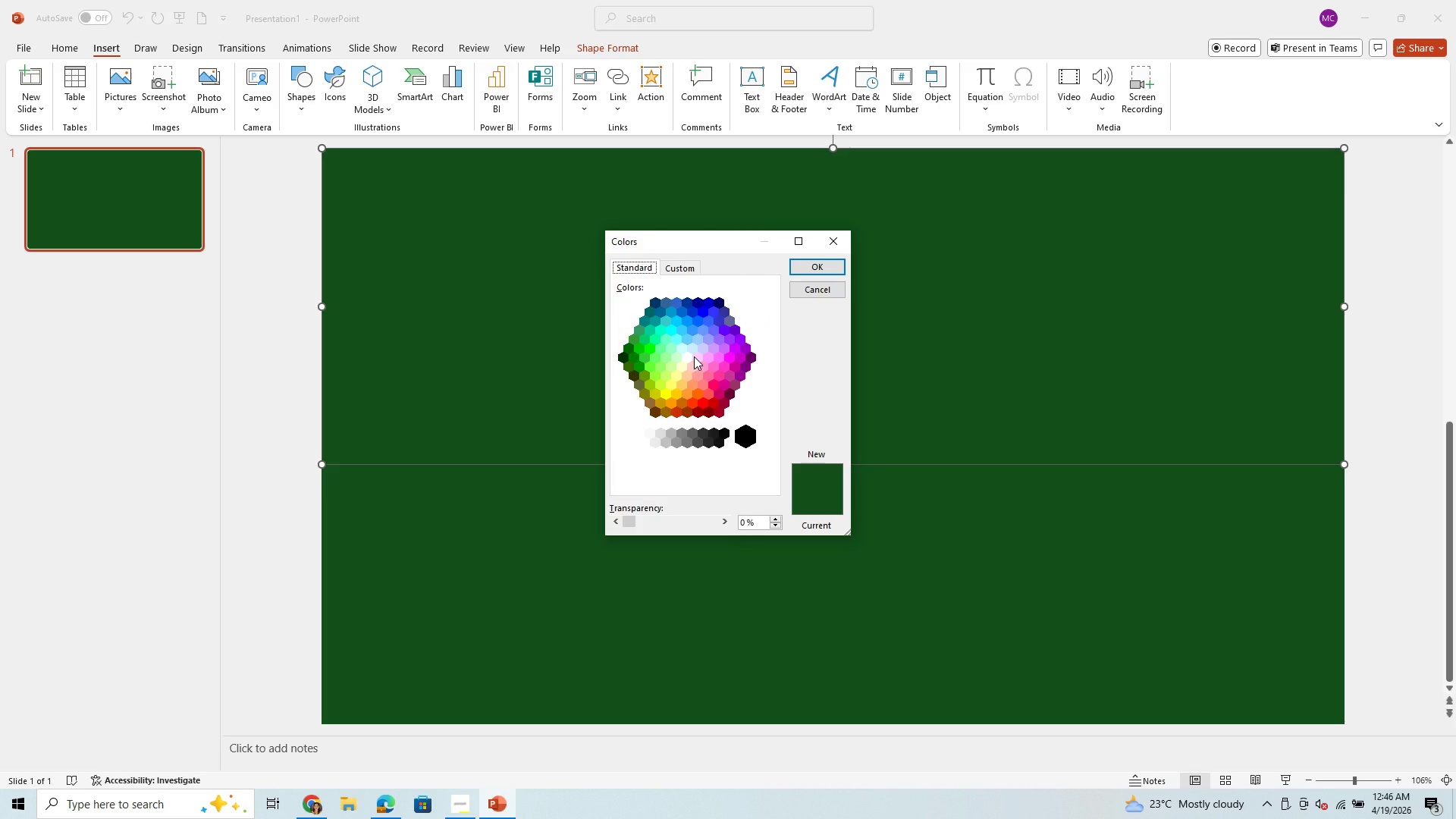 
left_click([695, 356])
 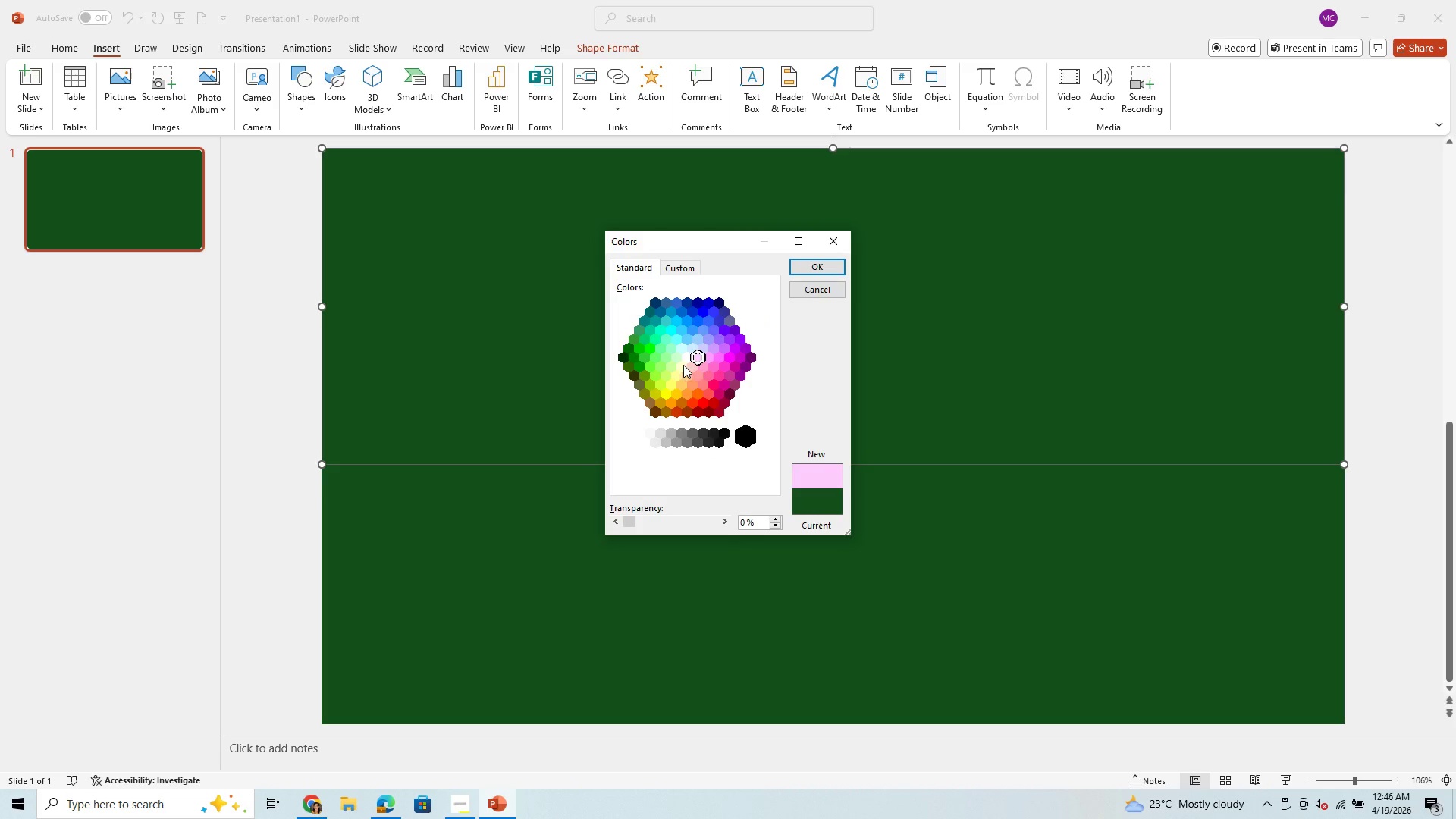 
left_click([683, 365])
 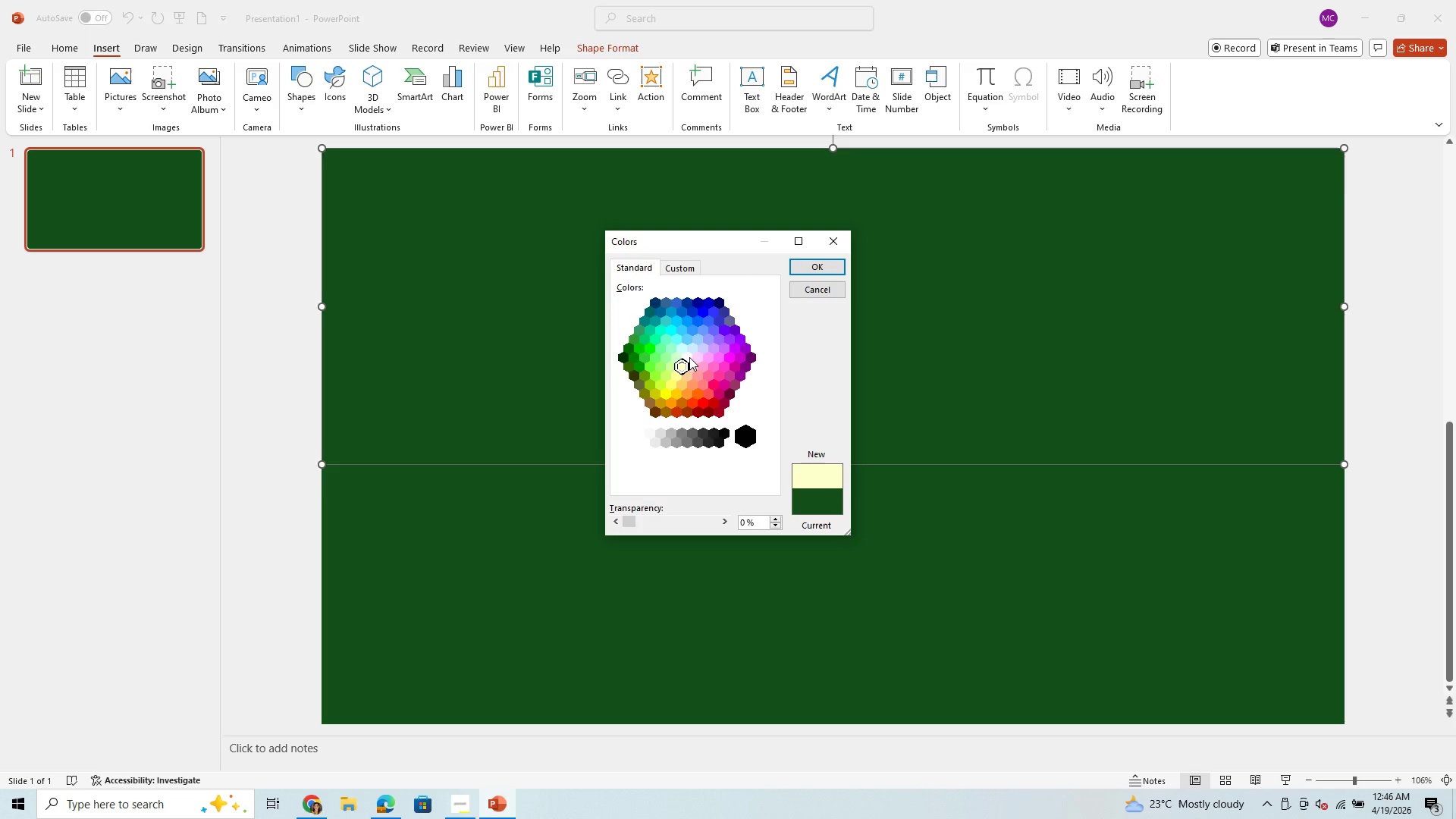 
left_click([695, 348])
 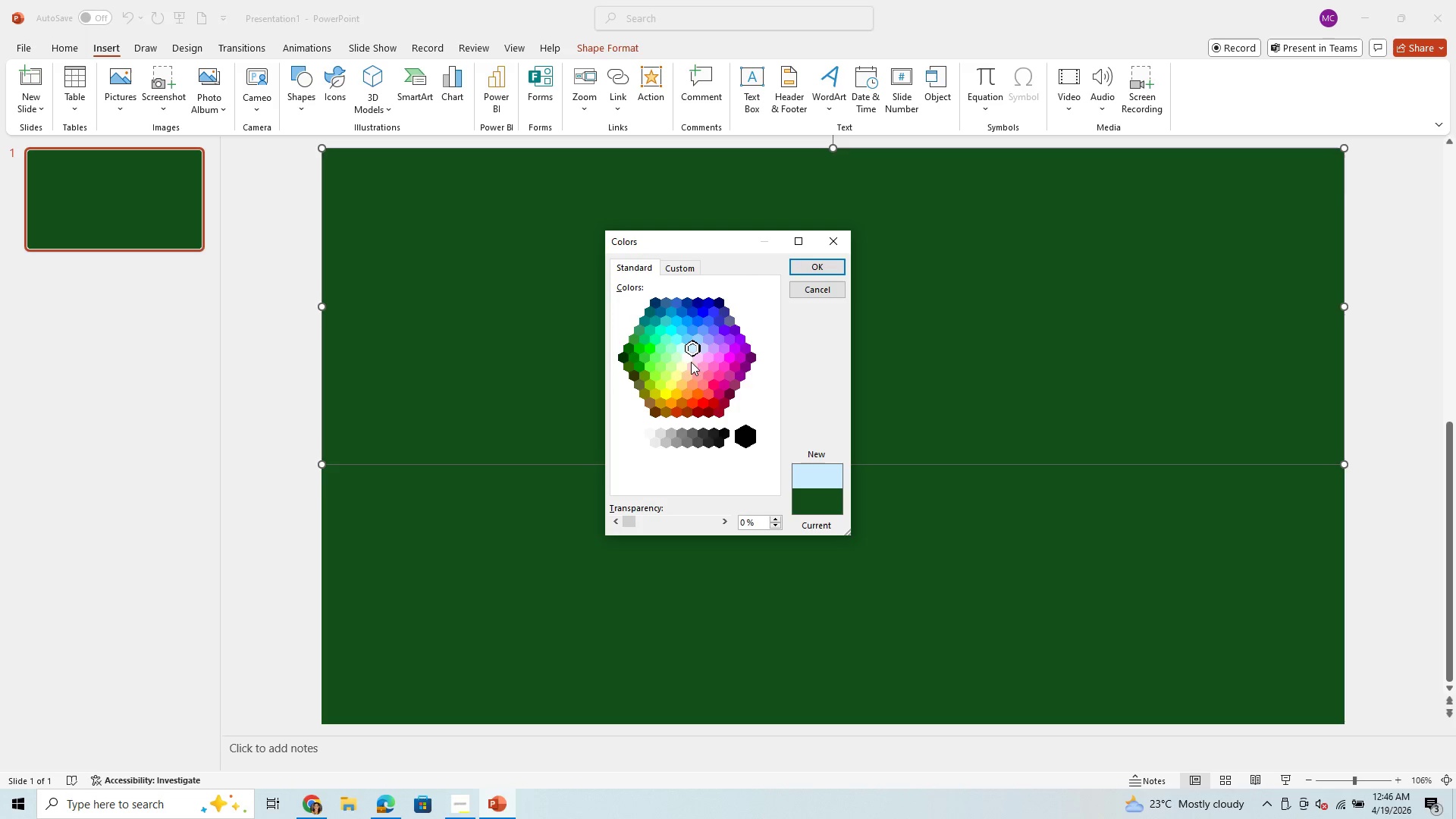 
left_click([683, 354])
 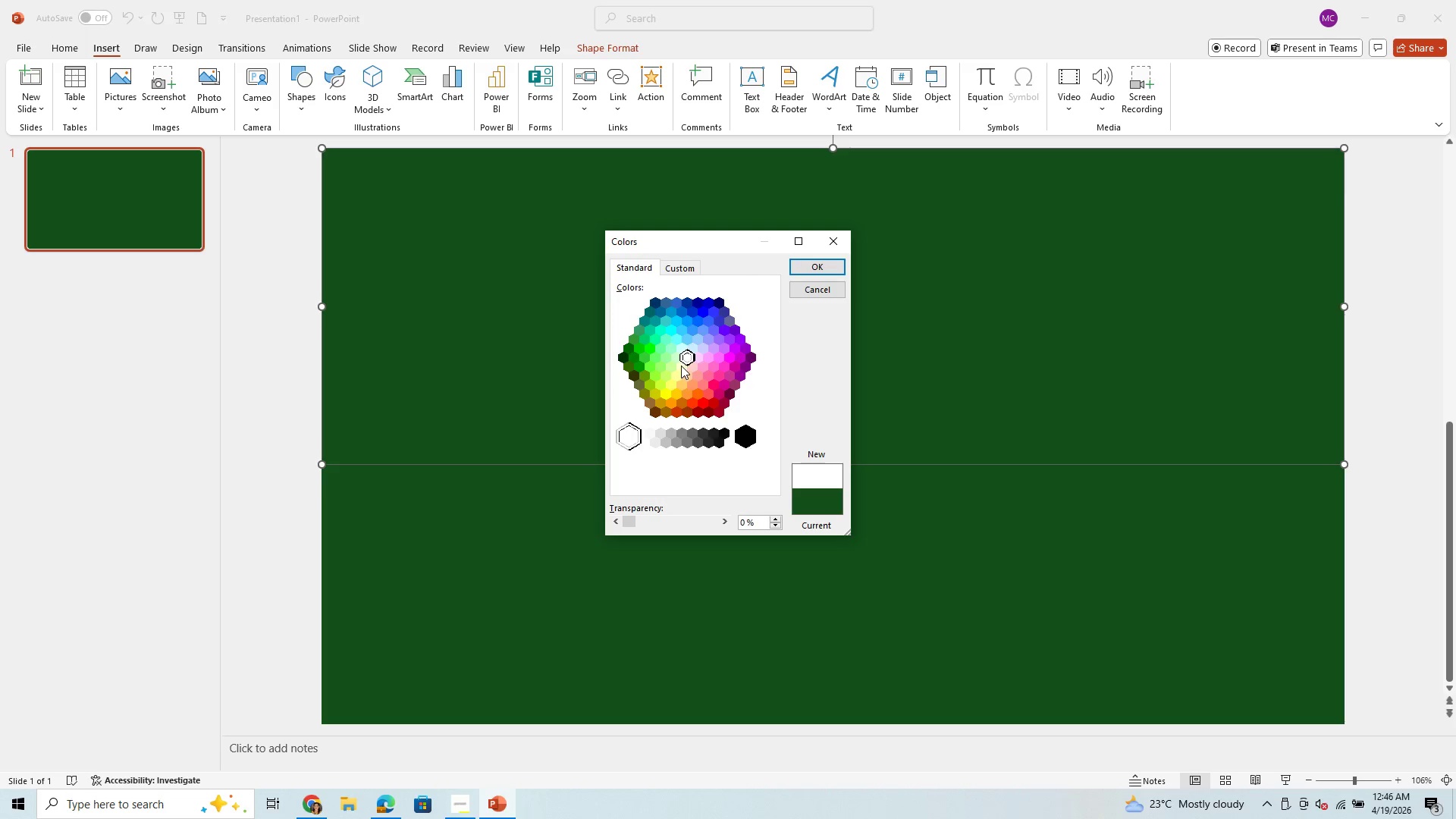 
left_click([681, 368])
 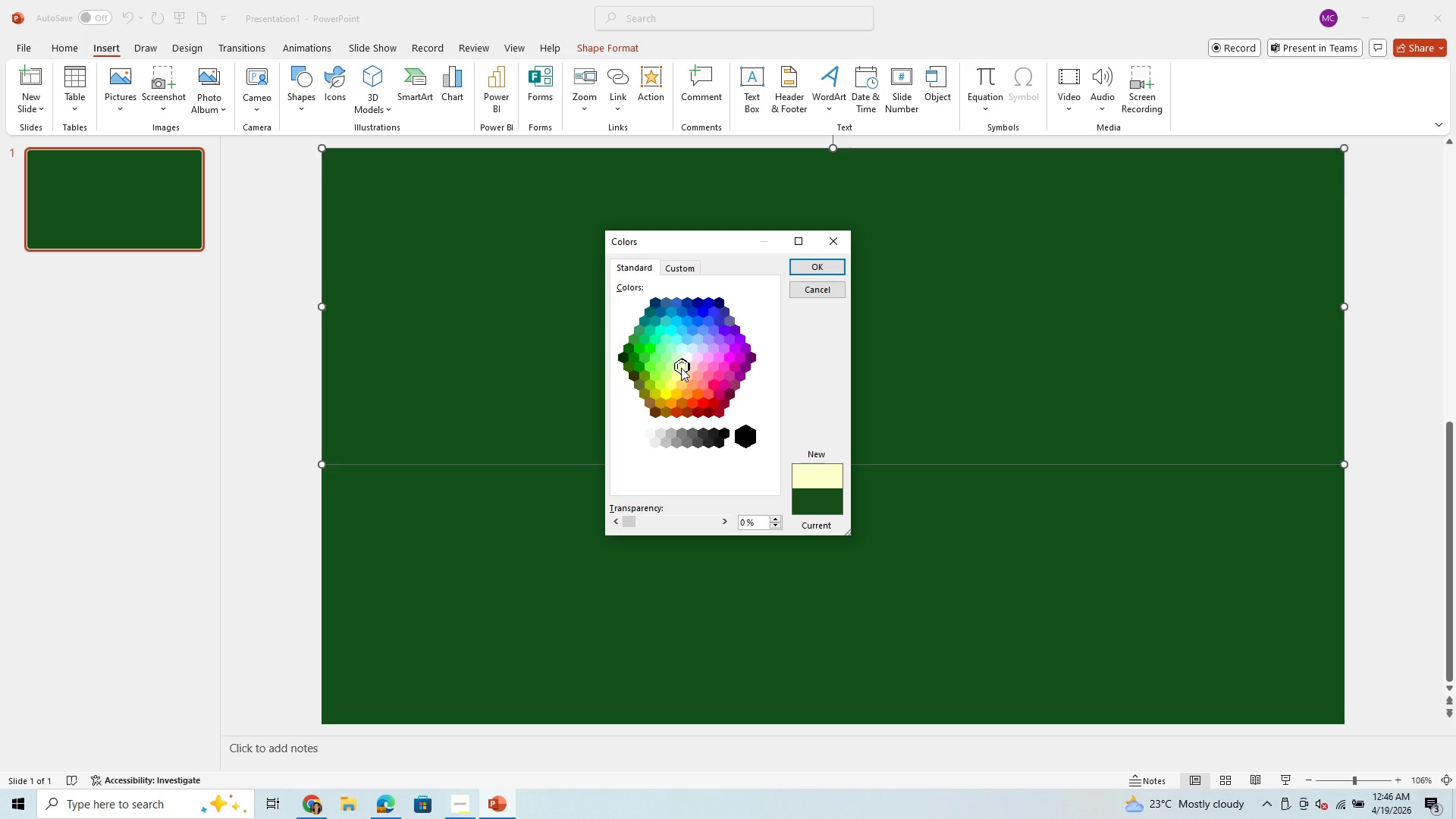 
middle_click([681, 368])
 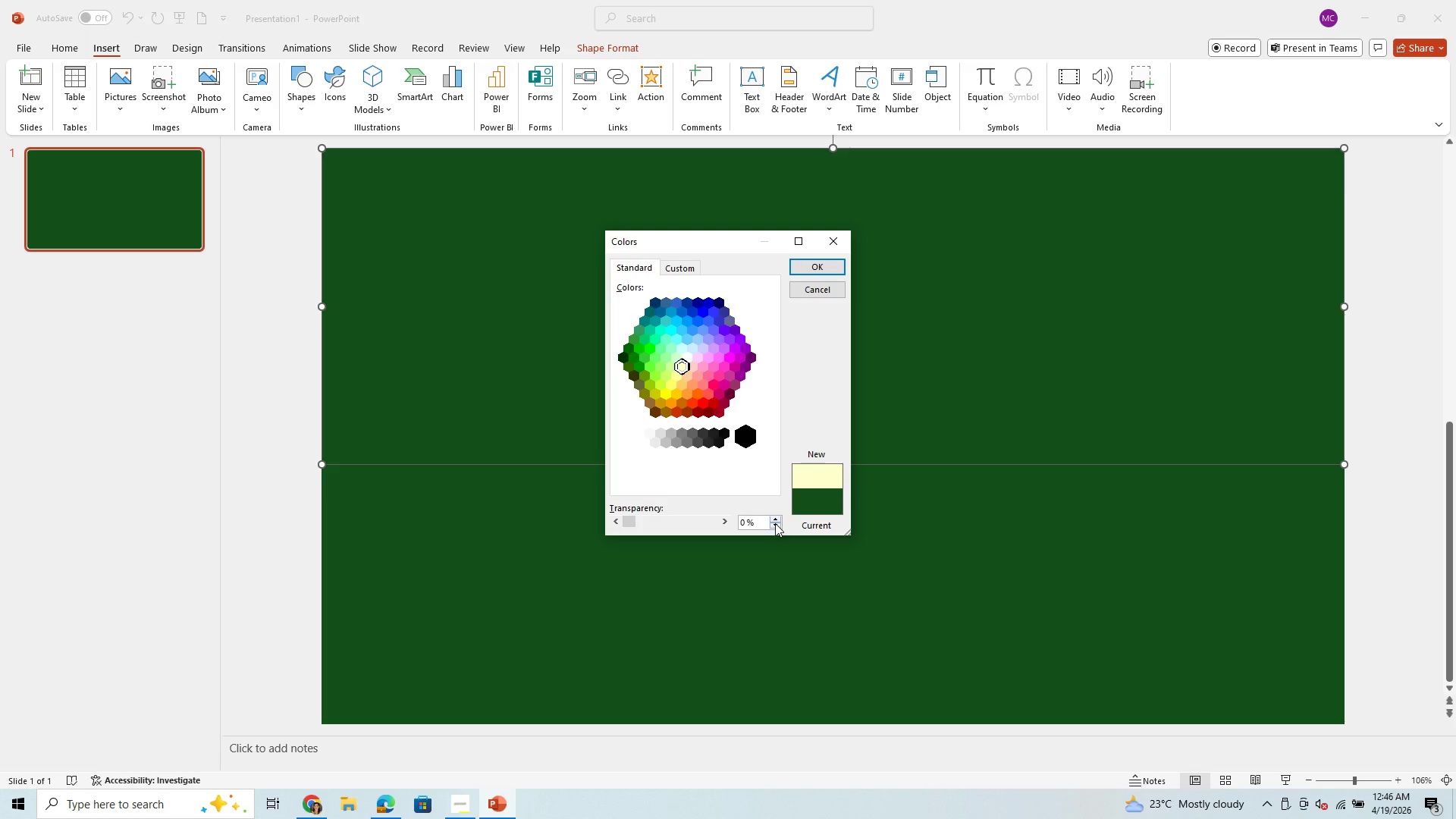 
wait(6.23)
 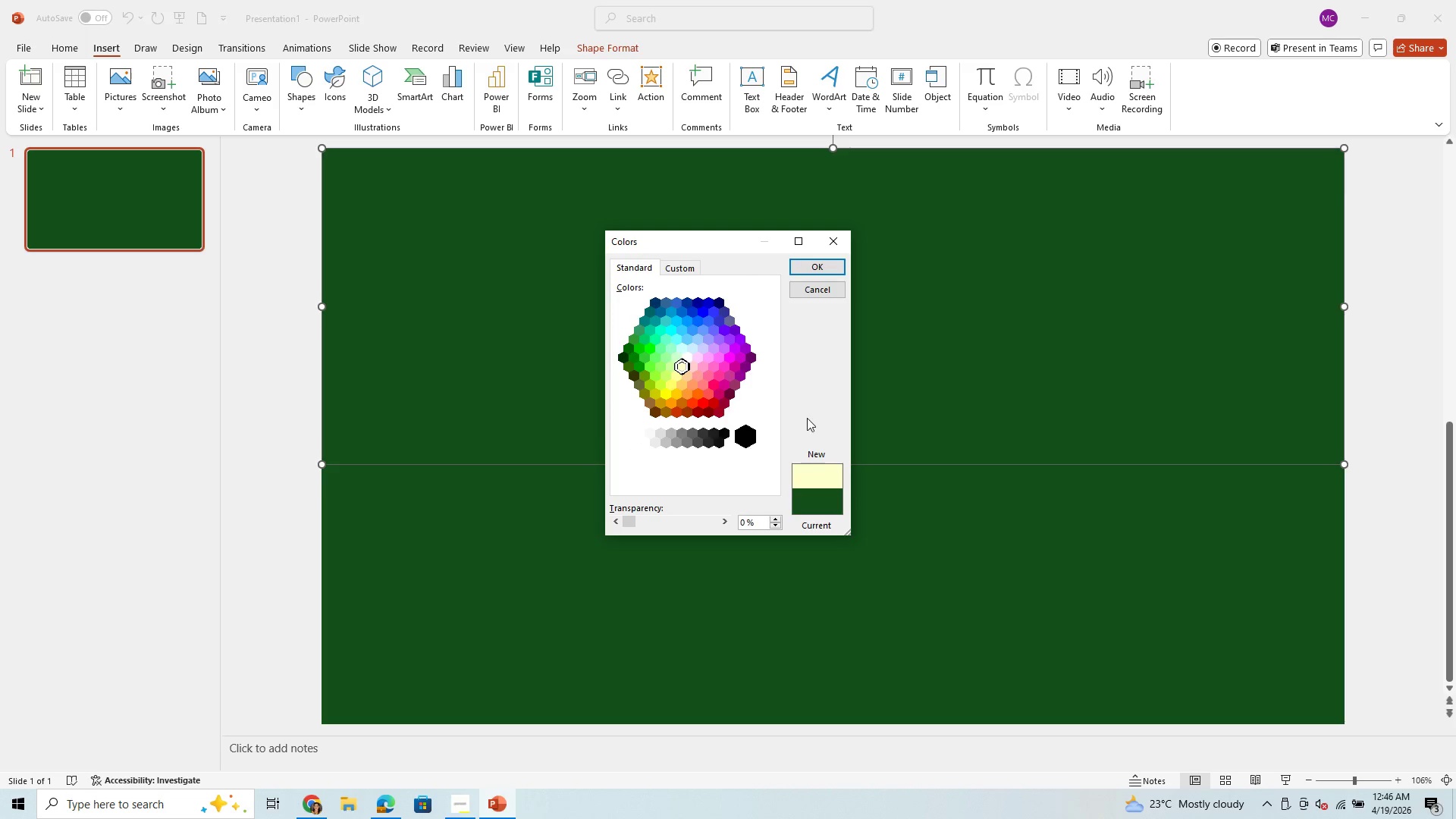 
left_click([775, 525])
 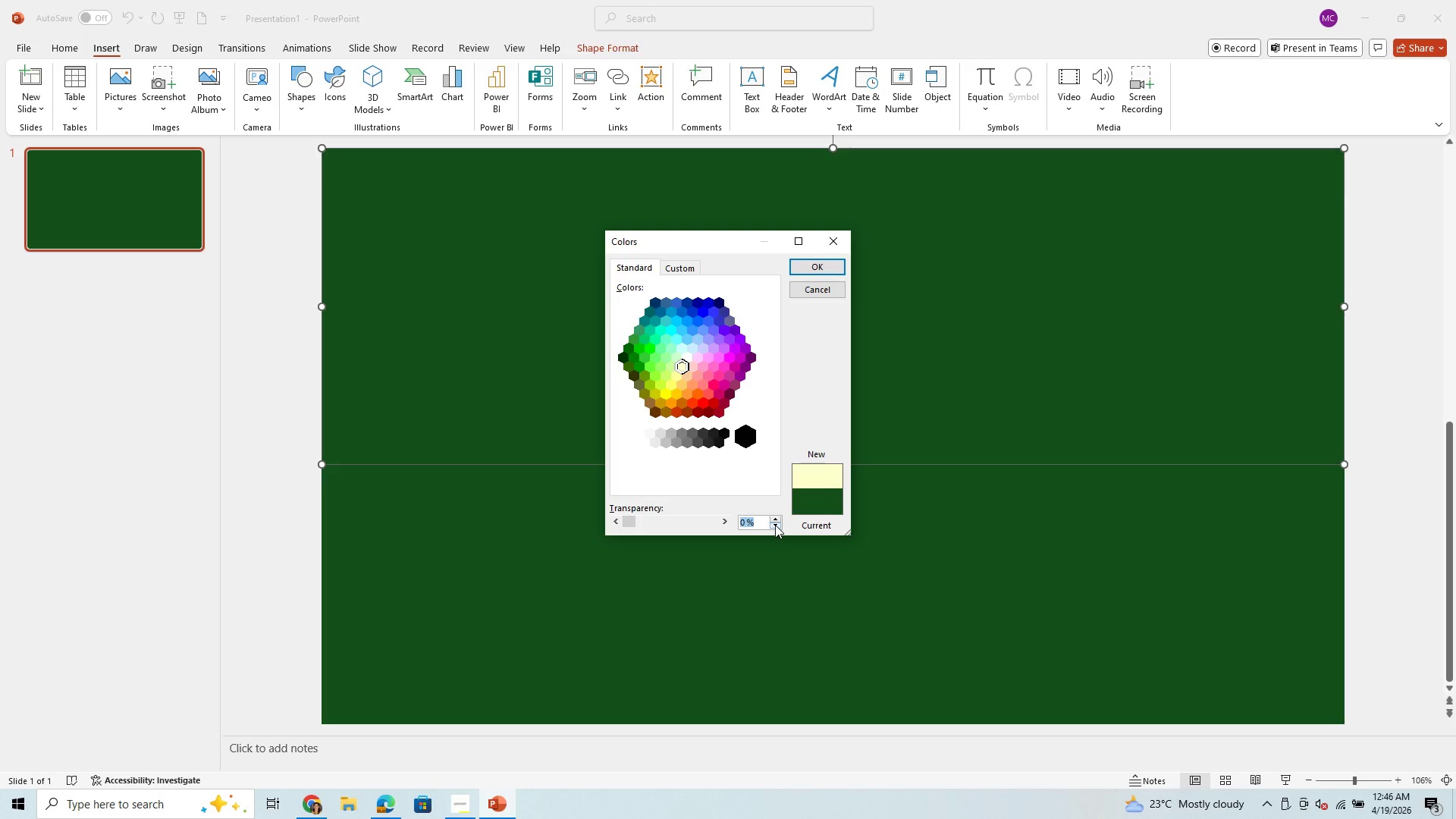 
left_click([775, 525])
 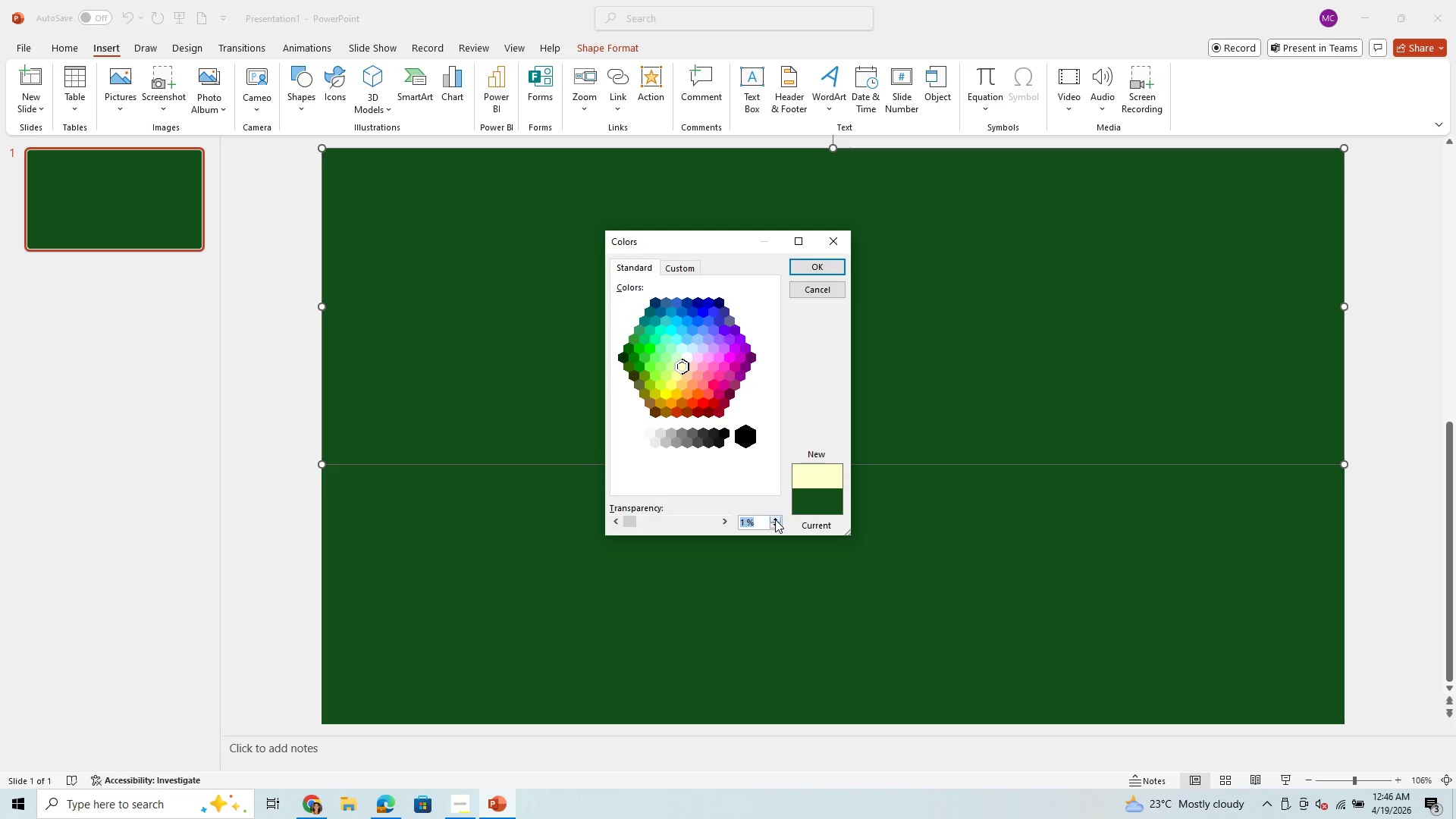 
left_click([775, 519])
 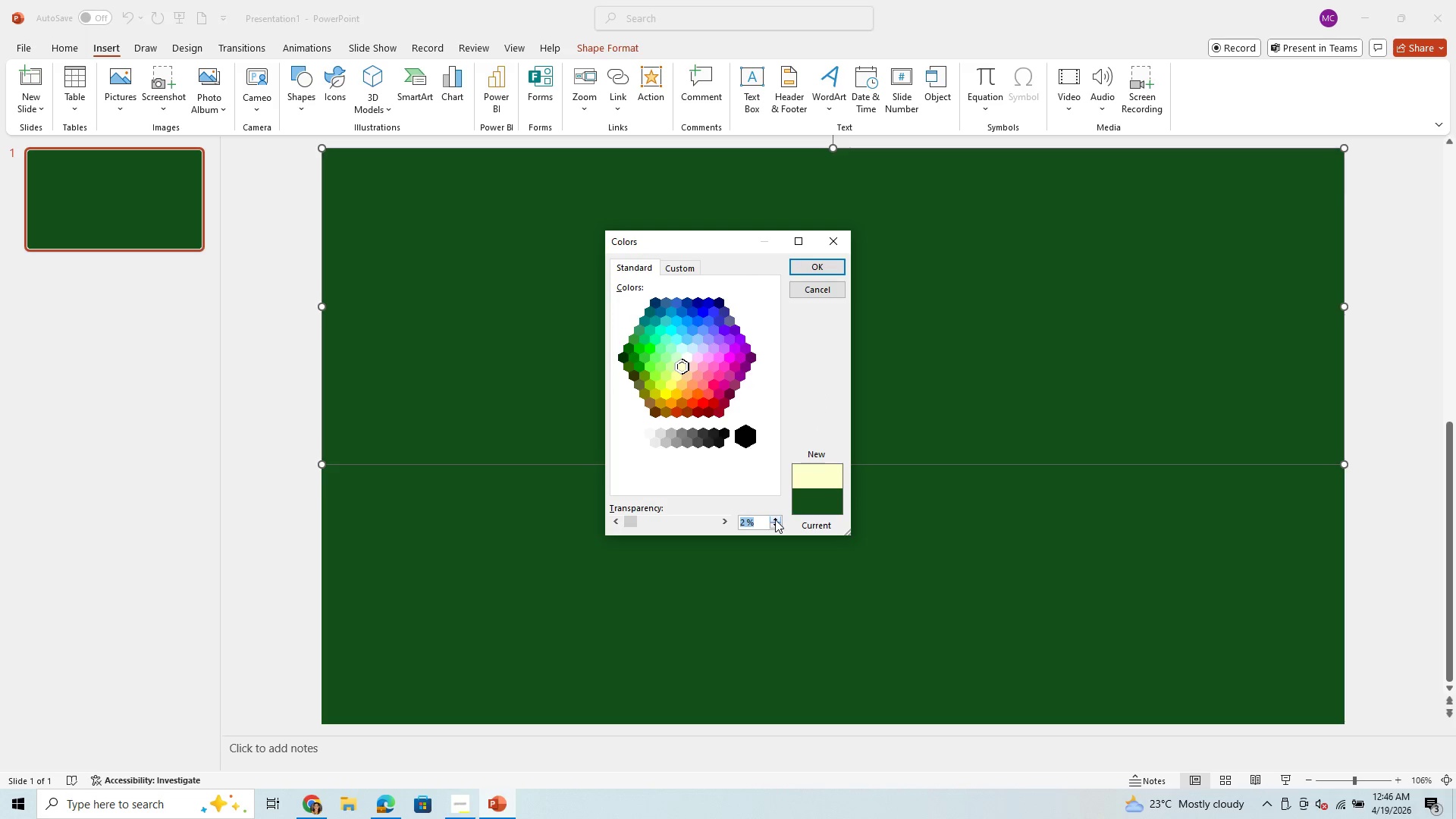 
double_click([775, 519])
 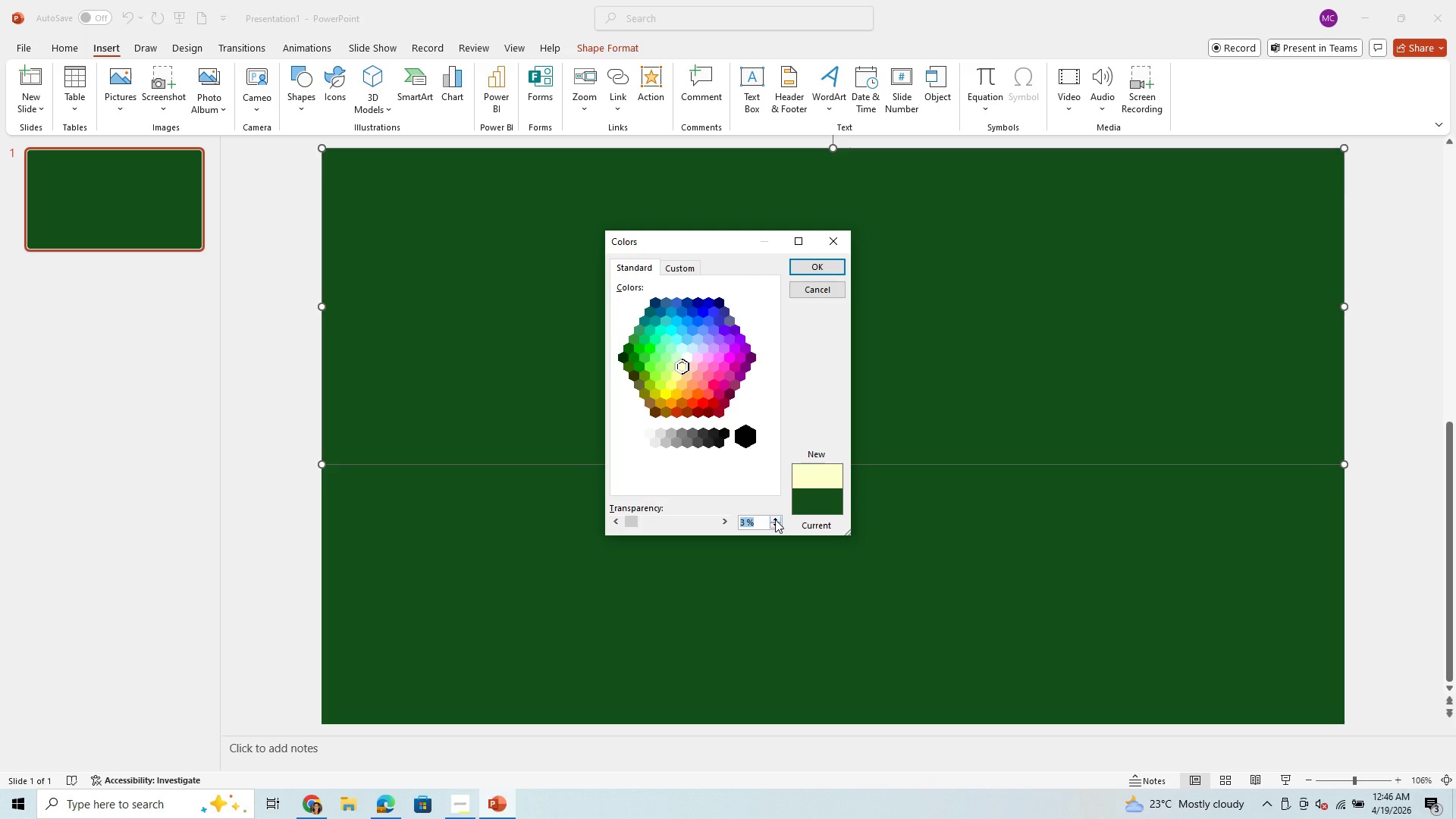 
triple_click([775, 519])
 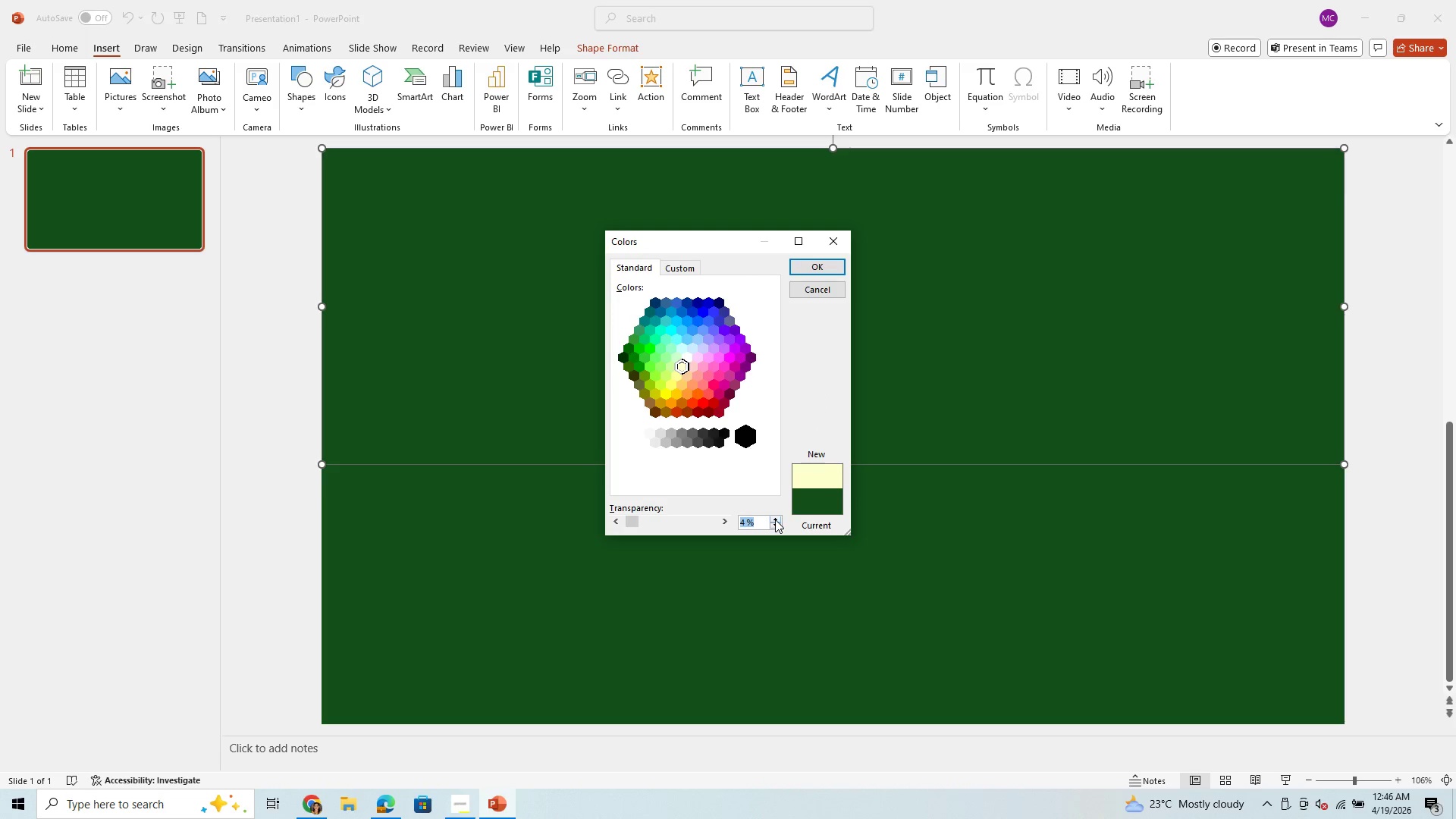 
triple_click([775, 519])
 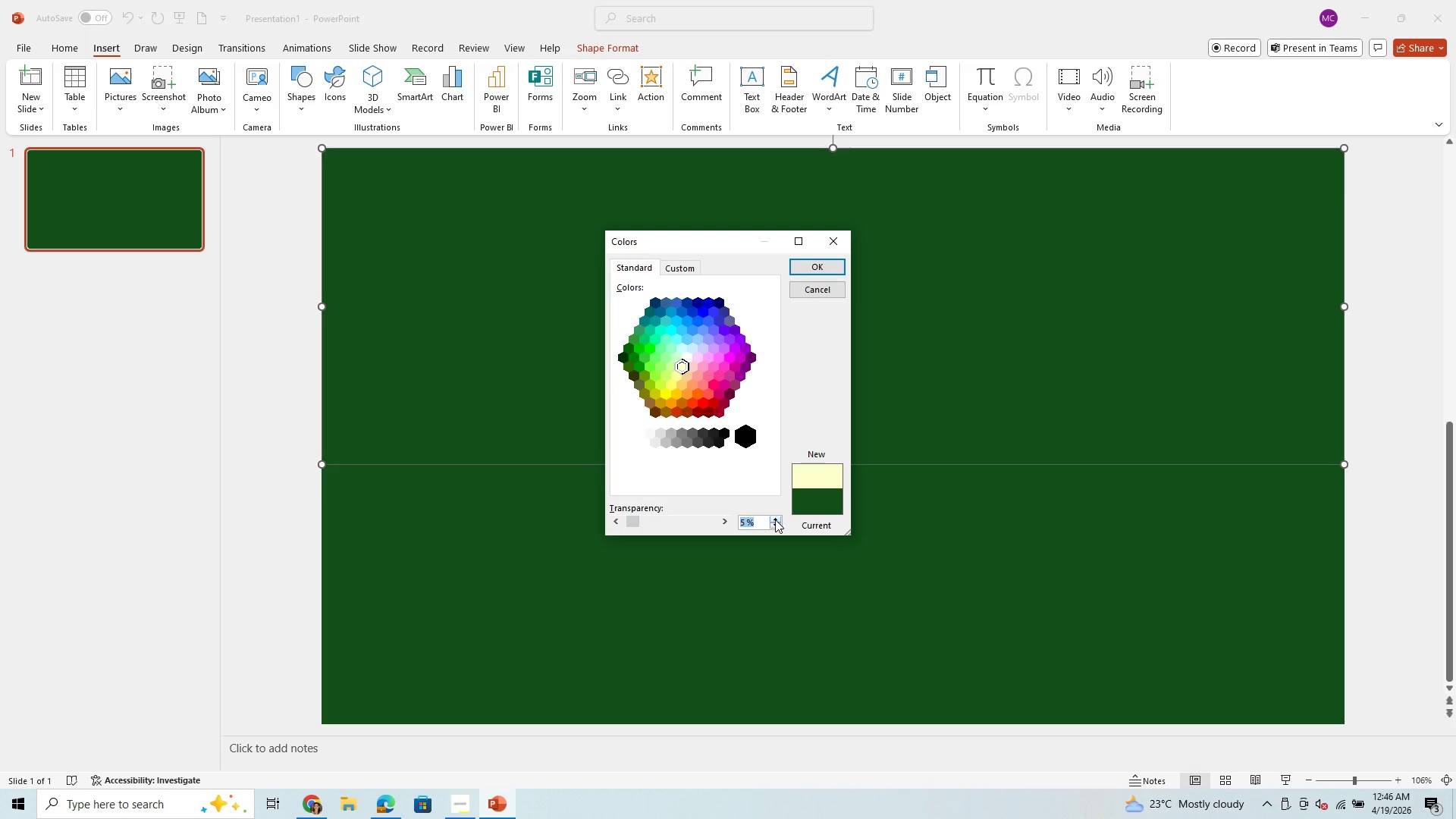 
triple_click([775, 519])
 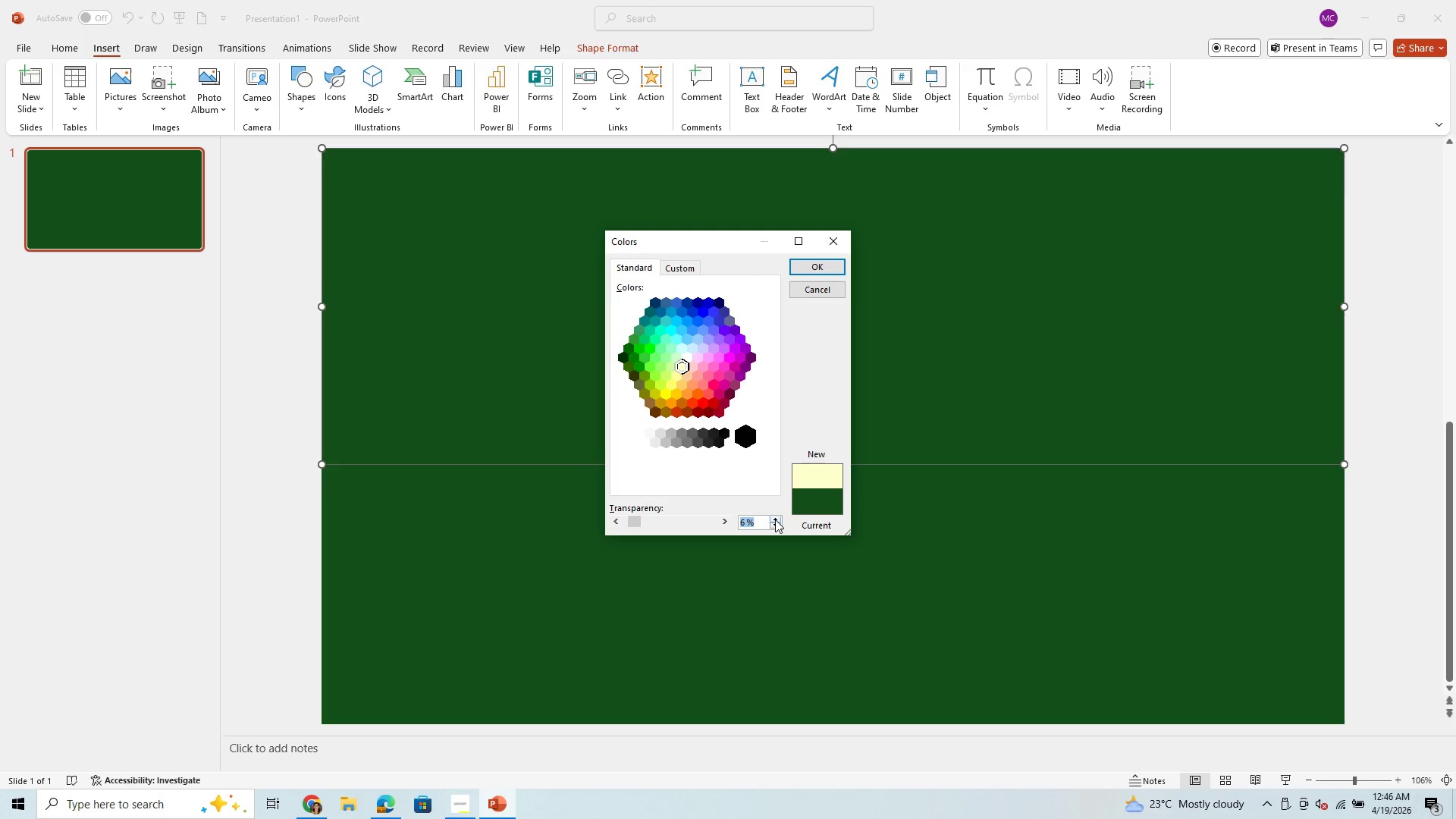 
triple_click([775, 519])
 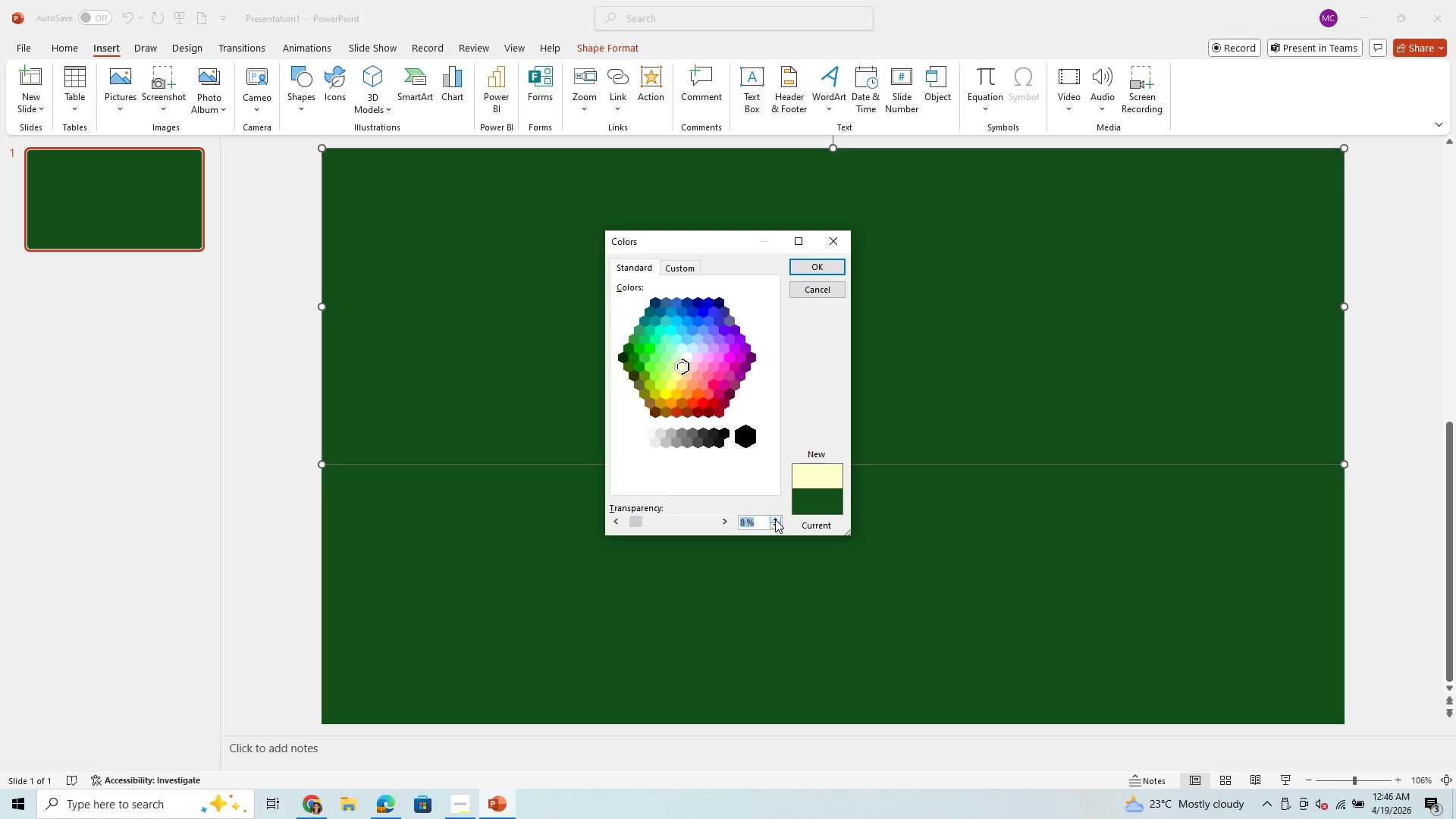 
double_click([775, 519])
 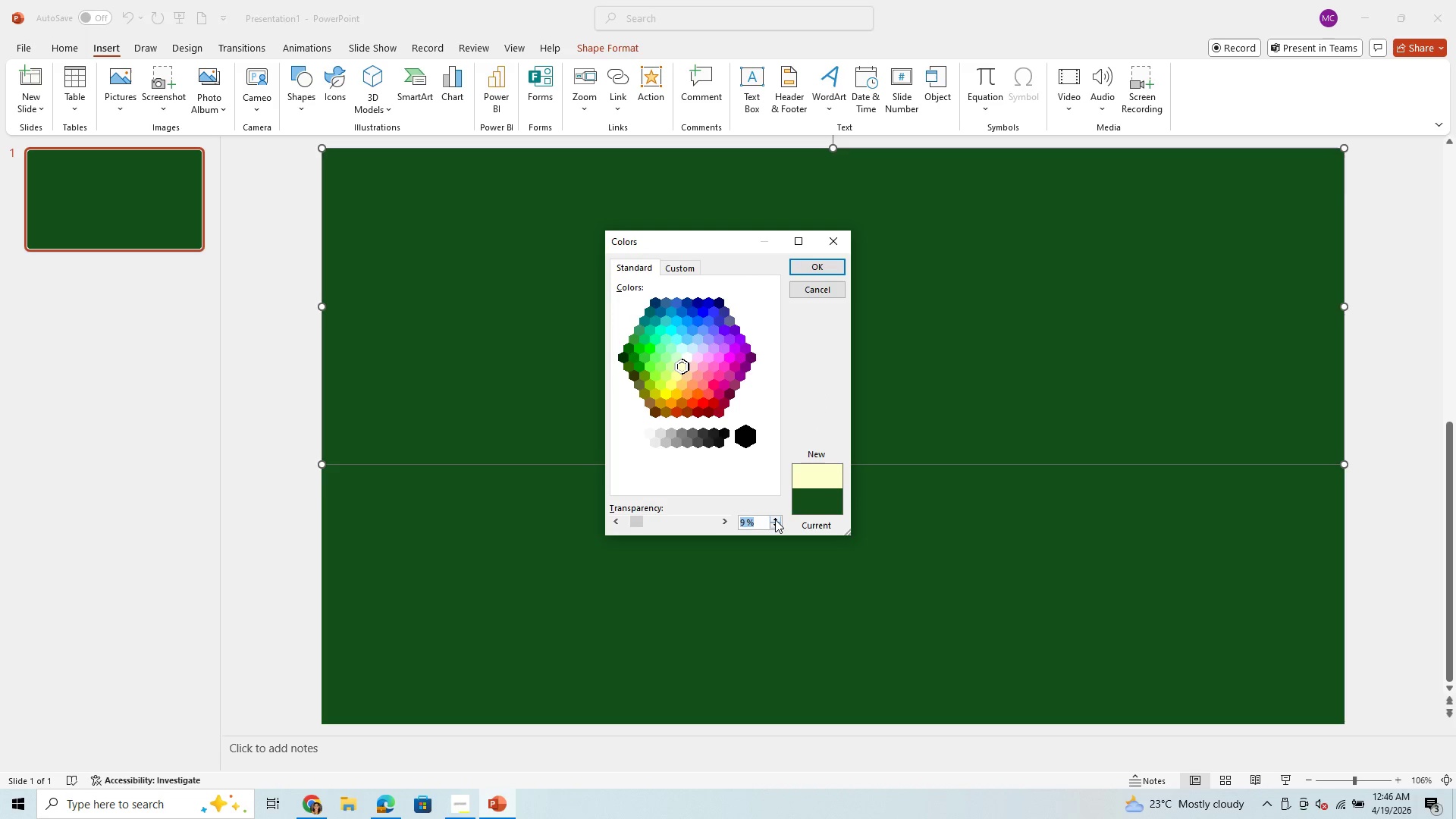 
triple_click([775, 519])
 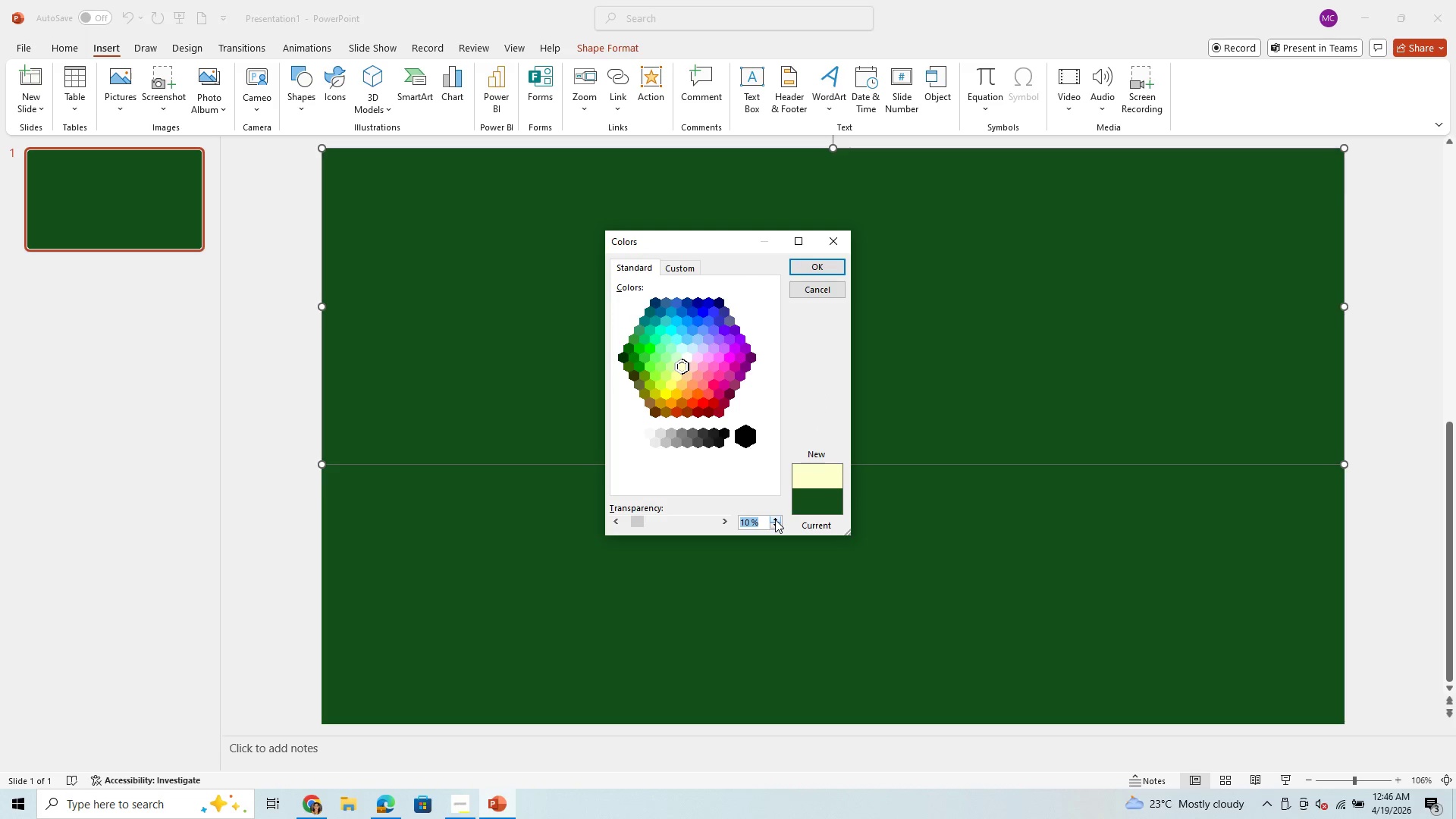 
triple_click([775, 519])
 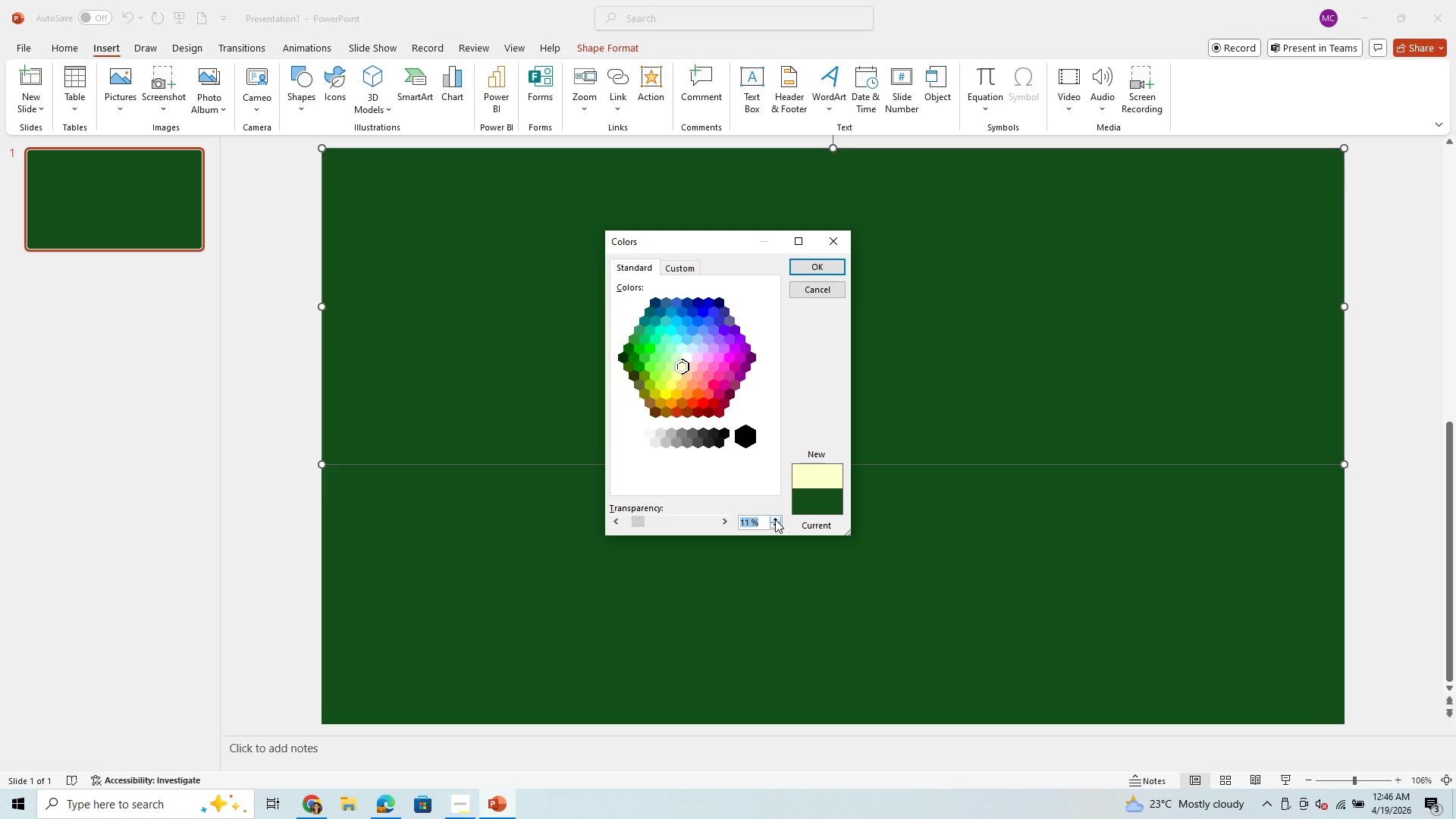 
triple_click([775, 519])
 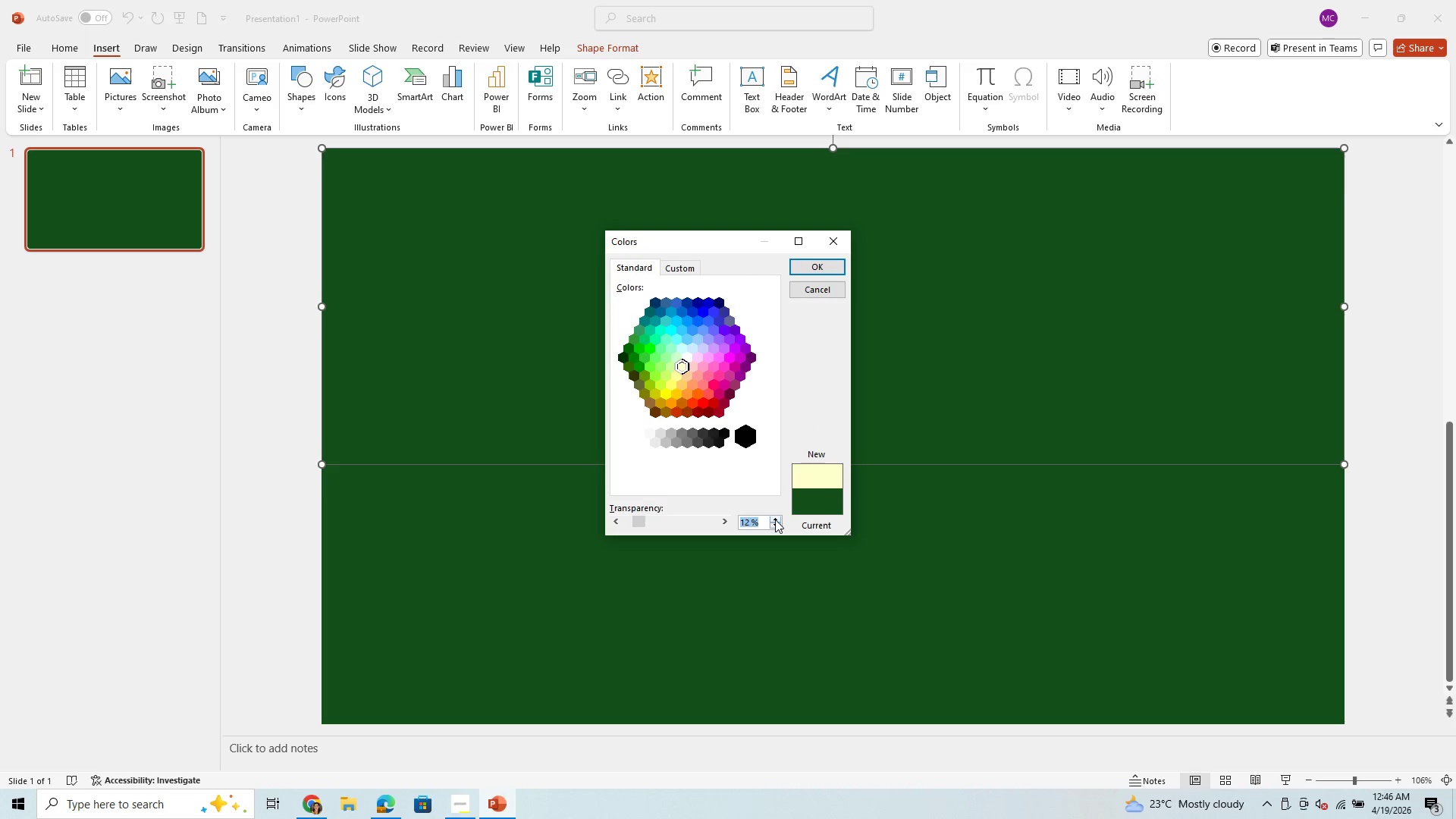 
triple_click([775, 519])
 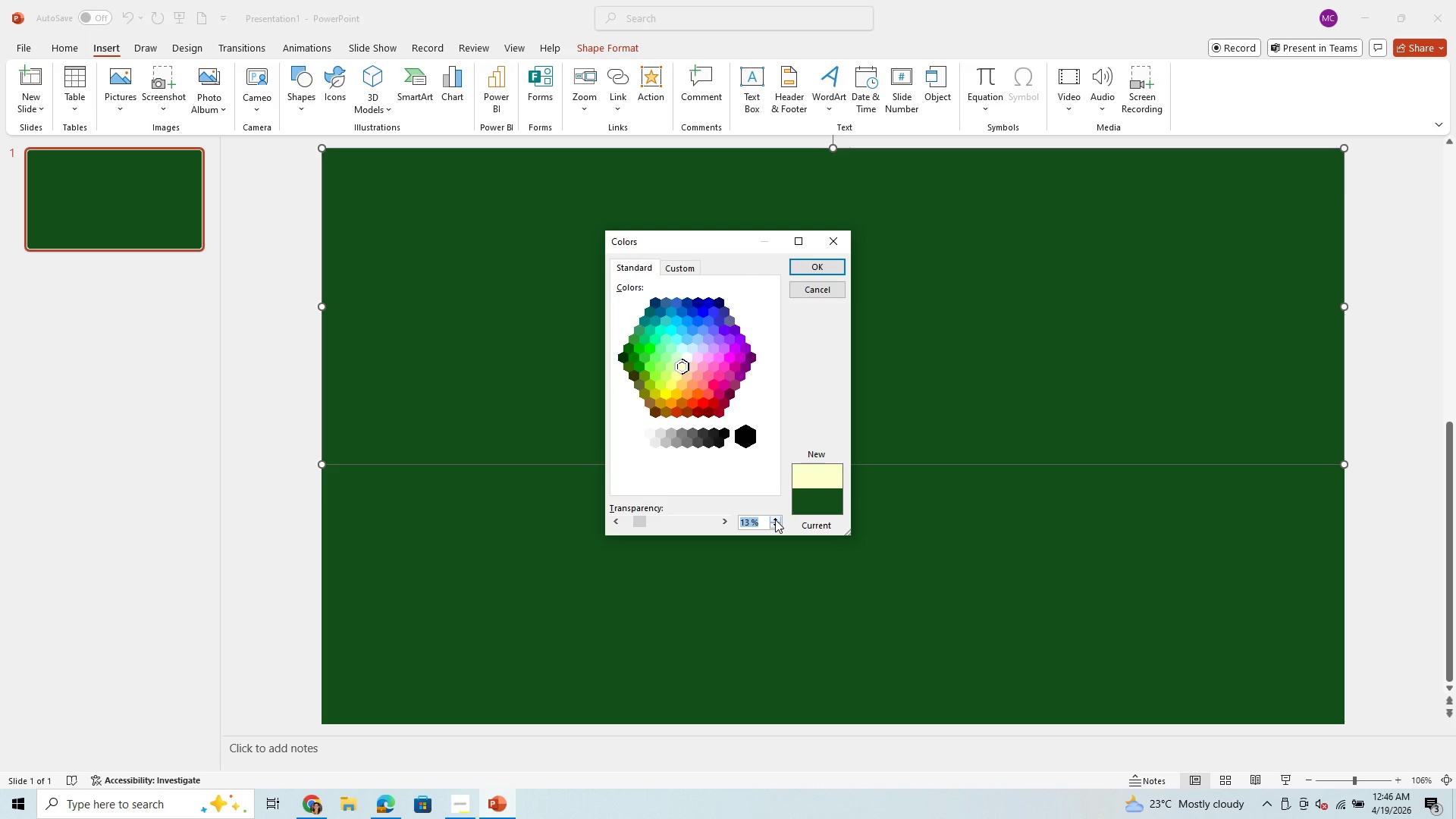 
triple_click([775, 519])
 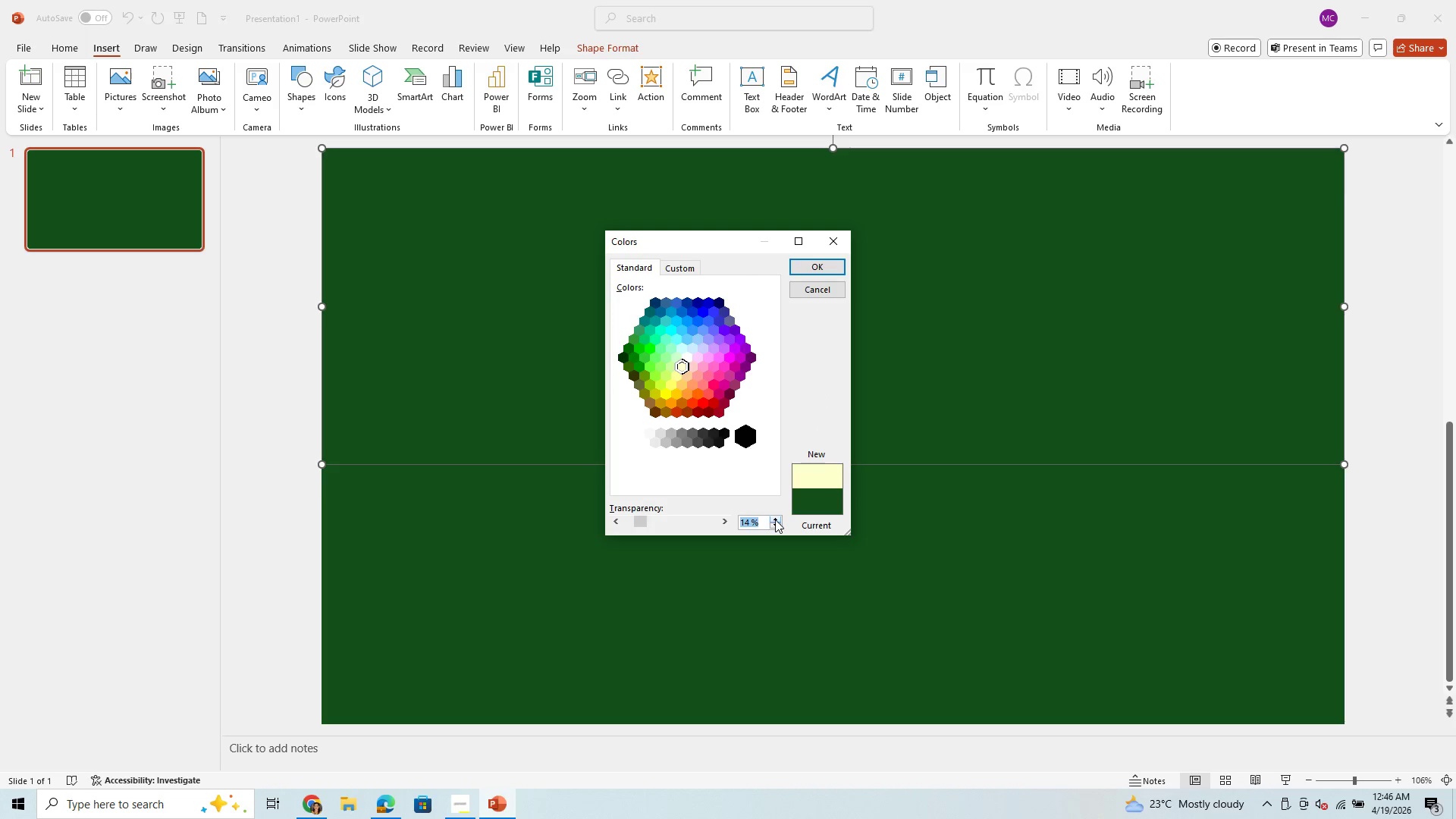 
triple_click([775, 519])
 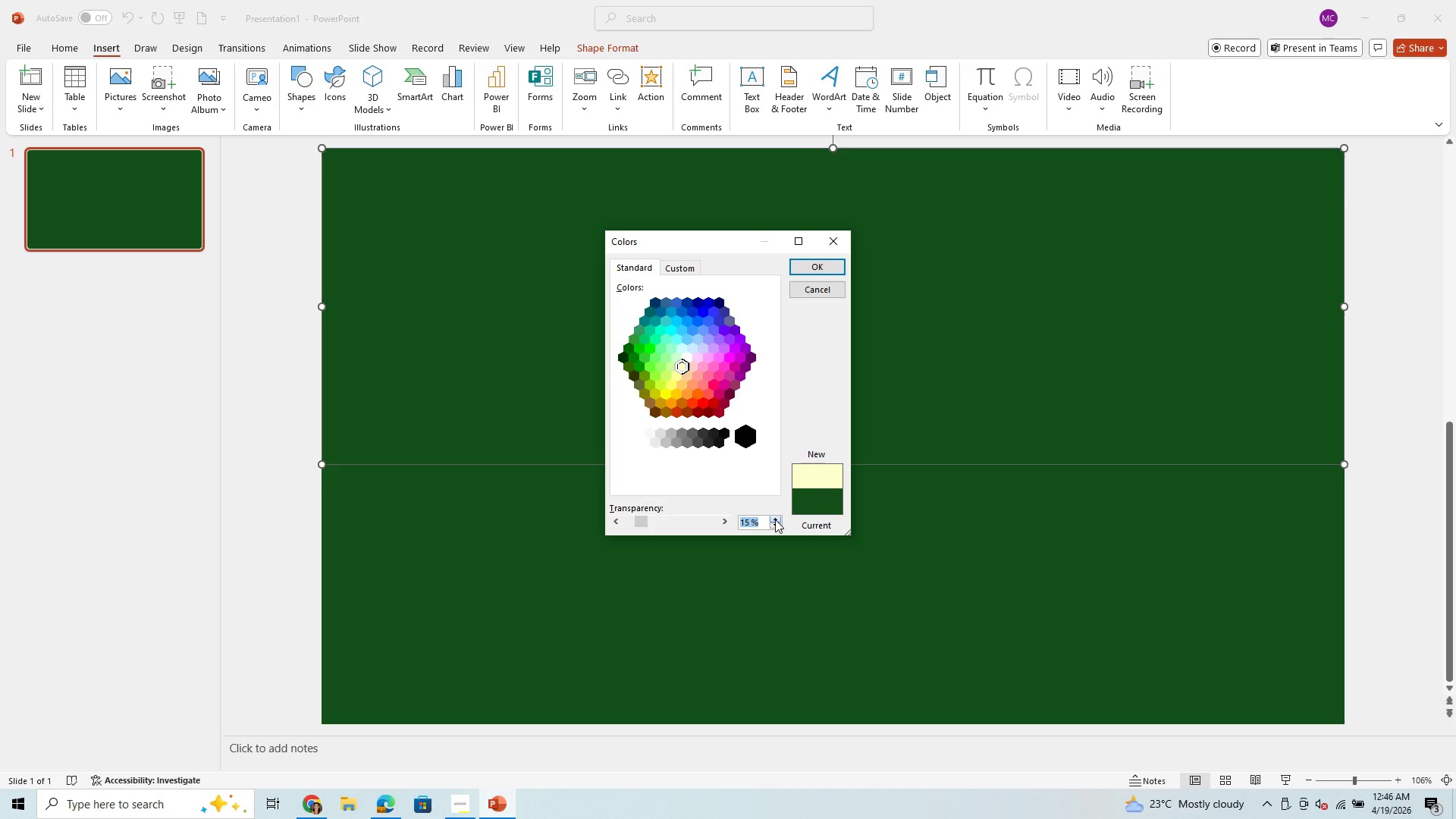 
triple_click([775, 519])
 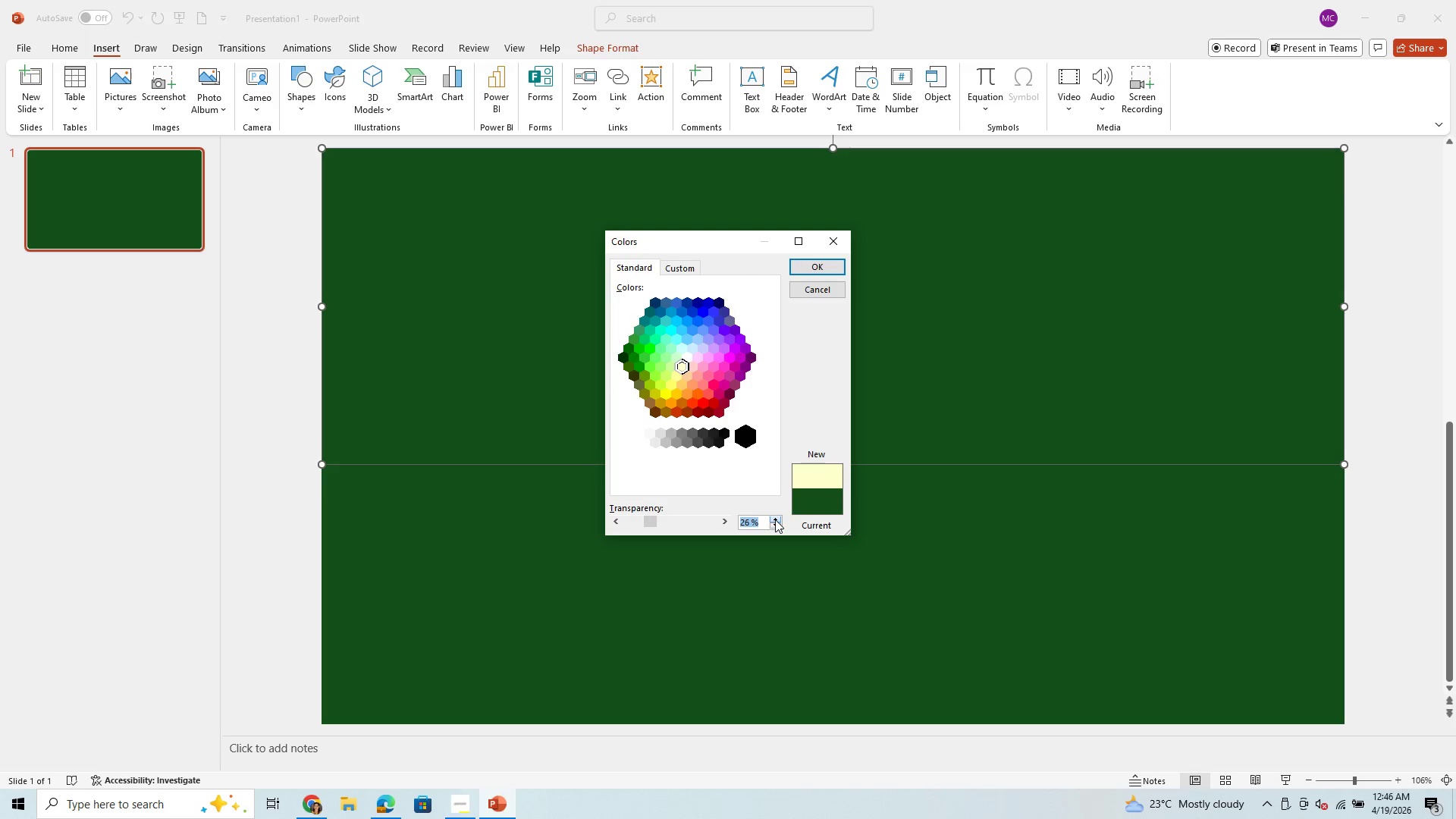 
triple_click([775, 519])
 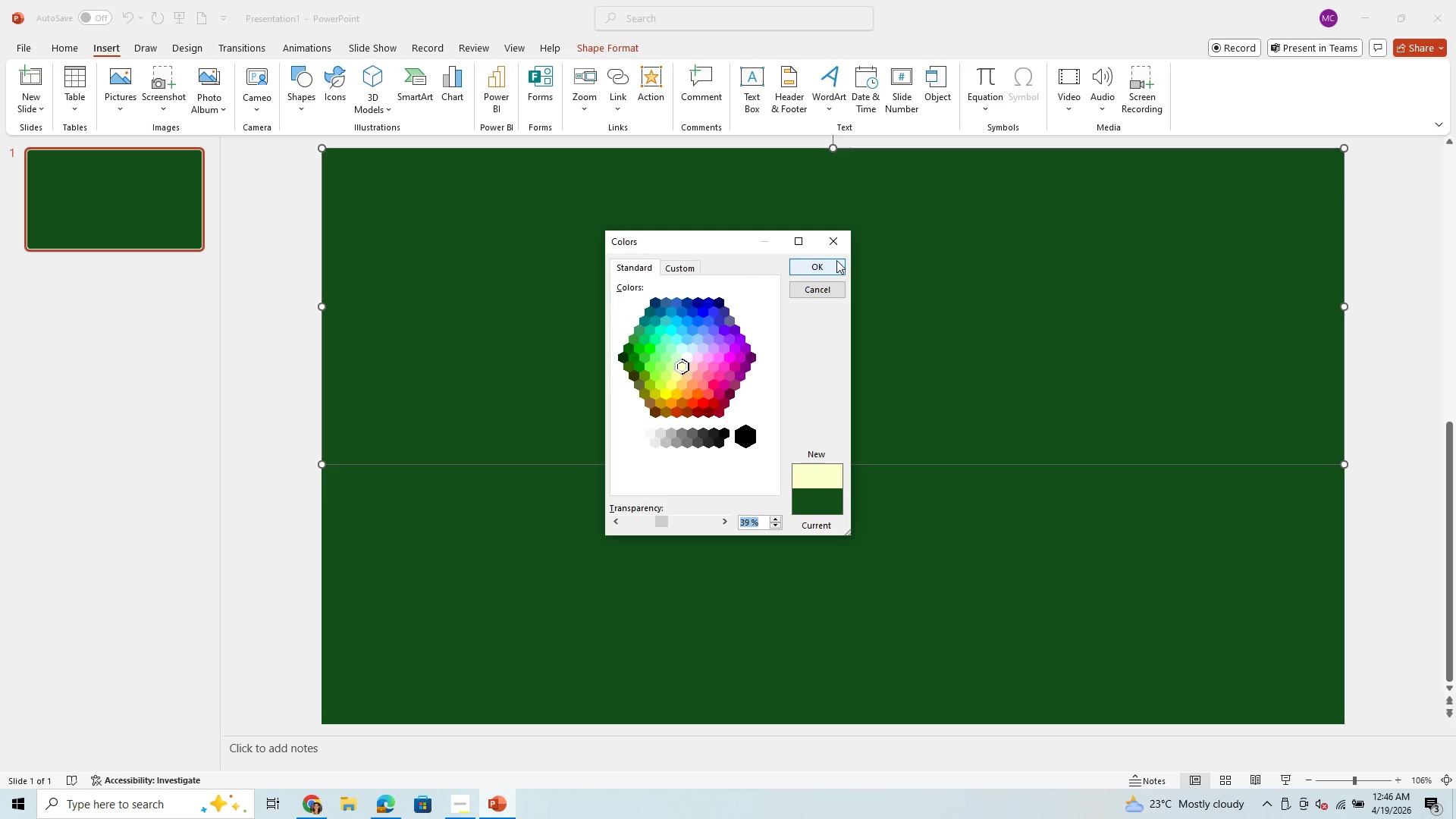 
left_click([821, 259])
 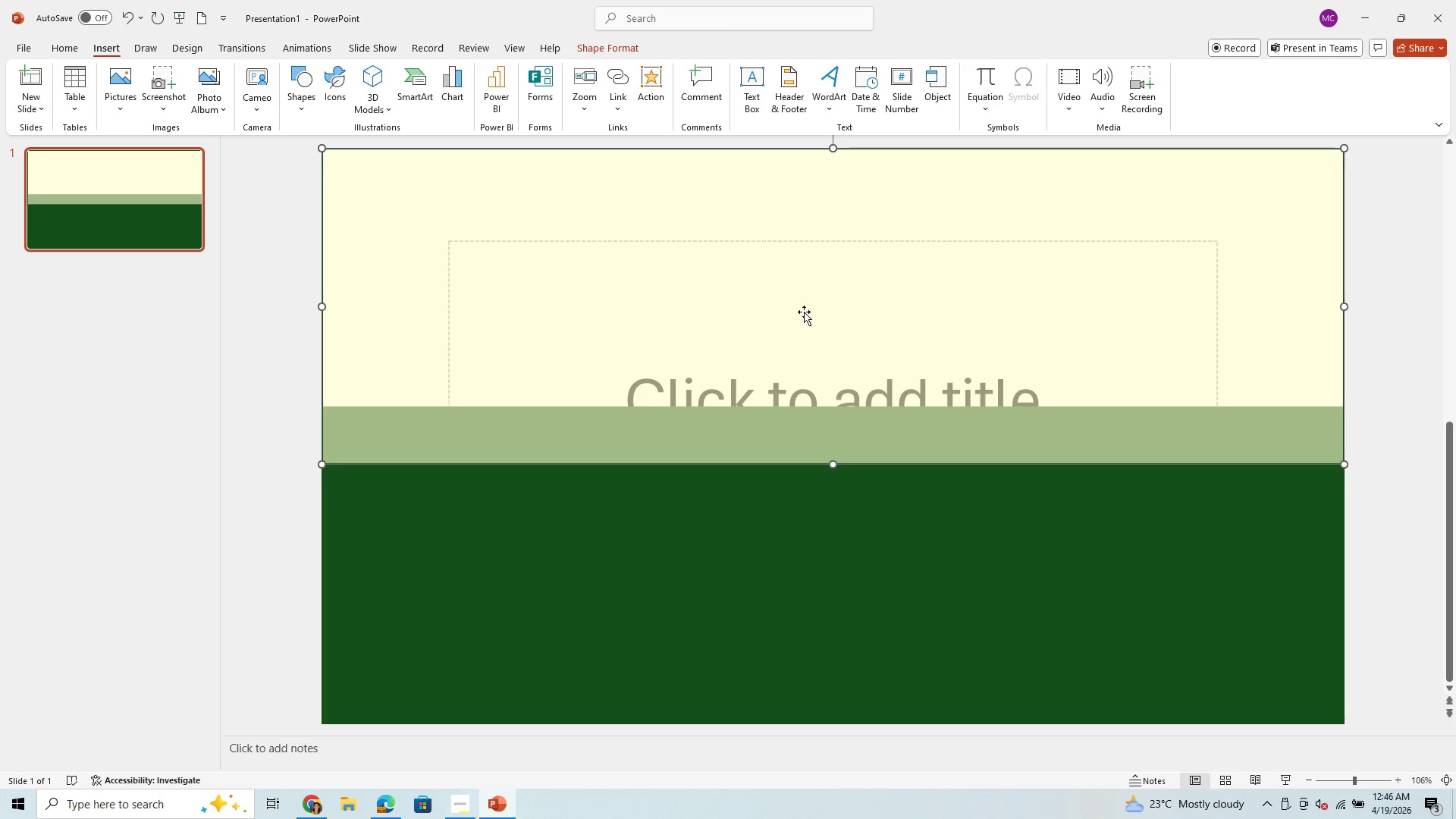 
left_click([811, 359])
 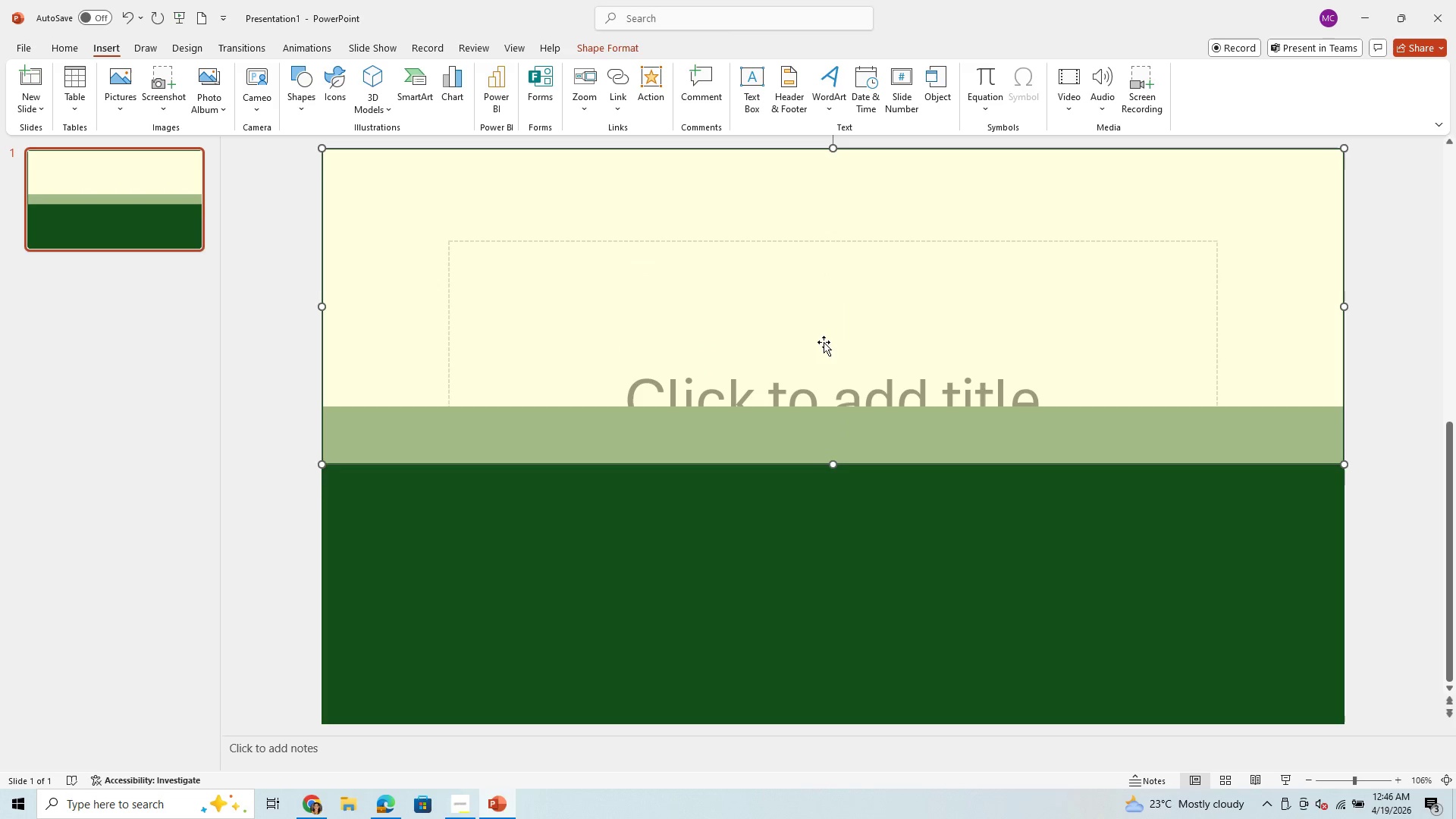 
left_click([858, 378])
 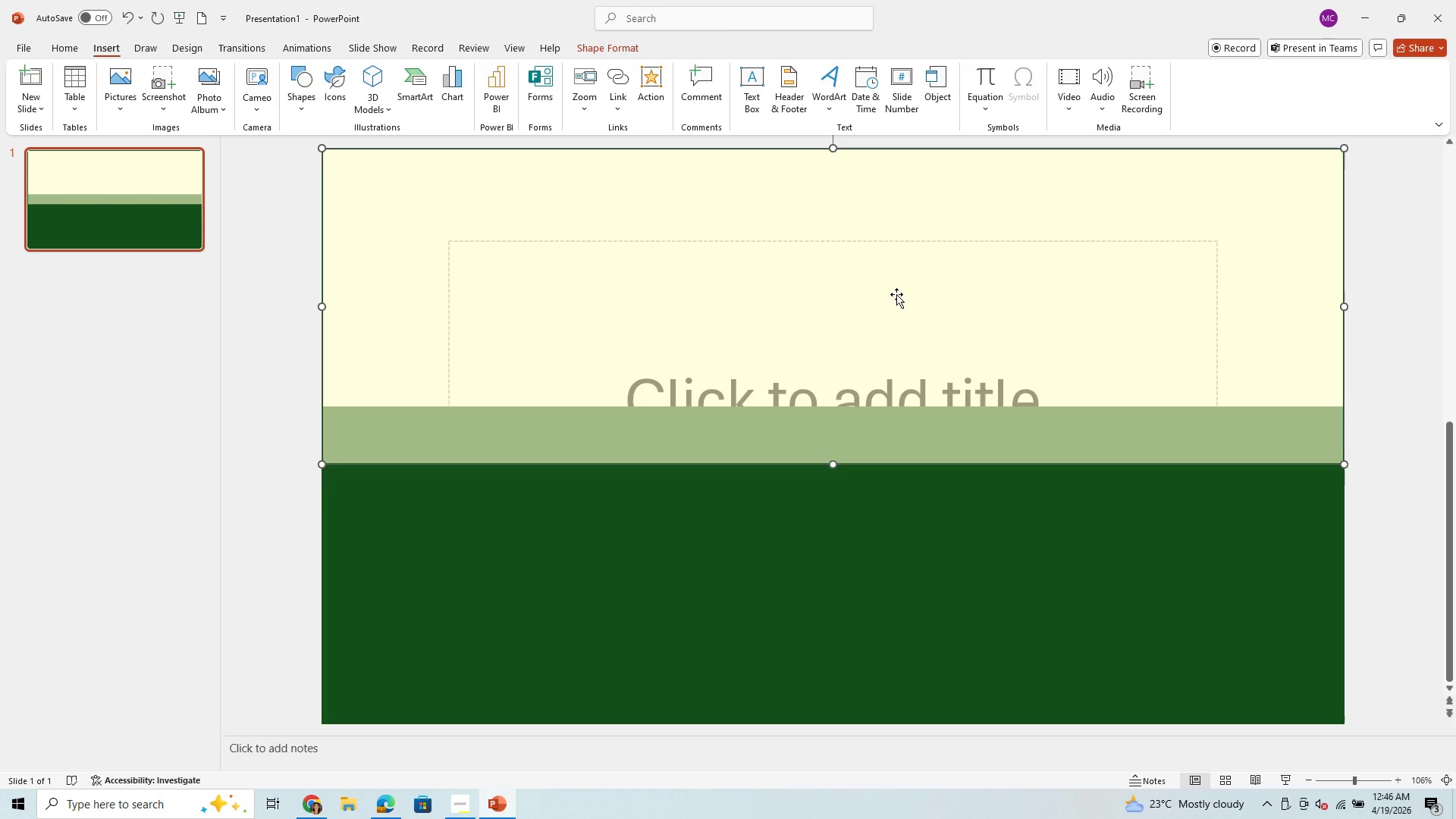 
left_click([896, 294])
 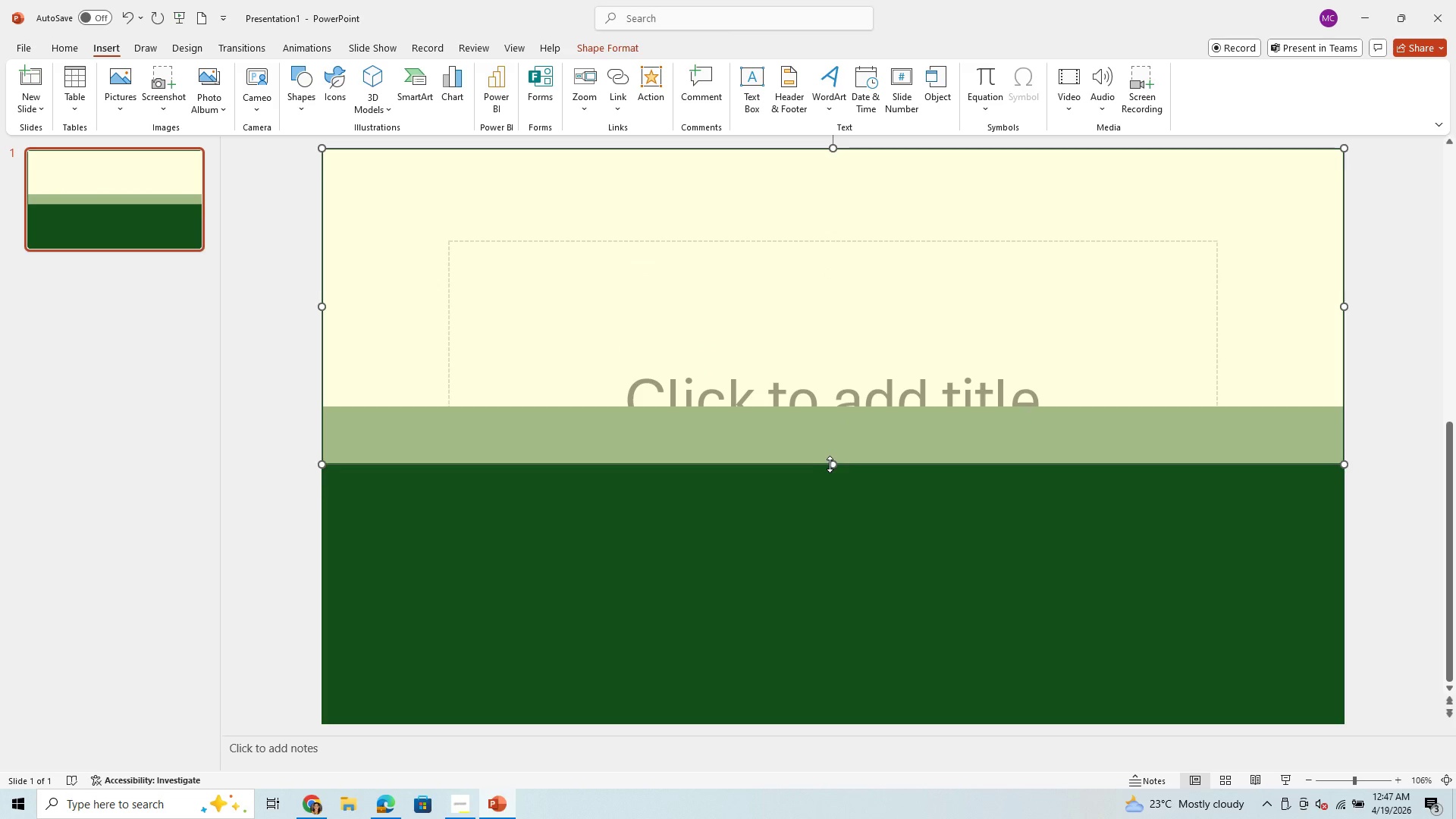 
left_click_drag(start_coordinate=[832, 464], to_coordinate=[841, 406])
 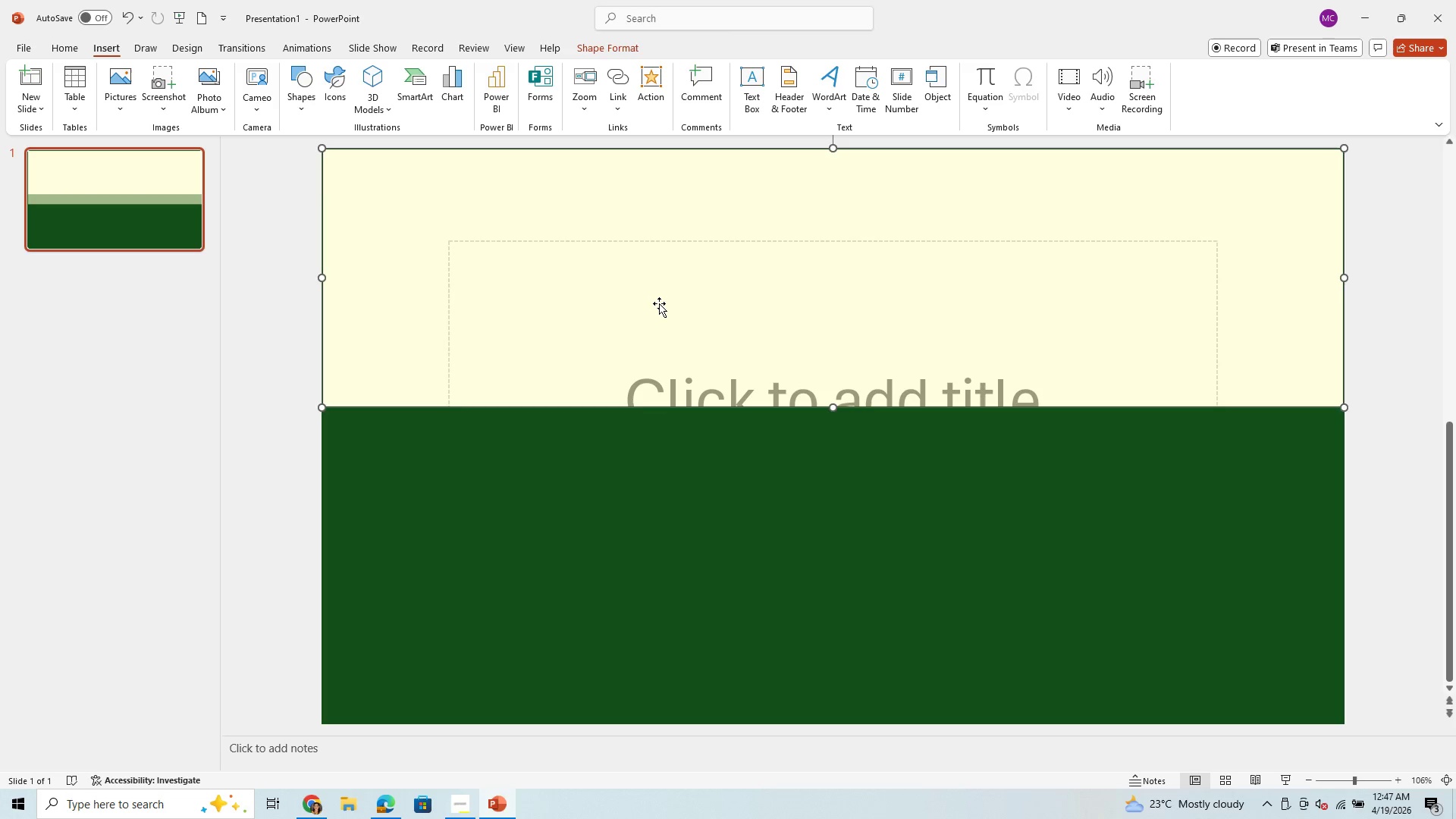 
mouse_move([685, 309])
 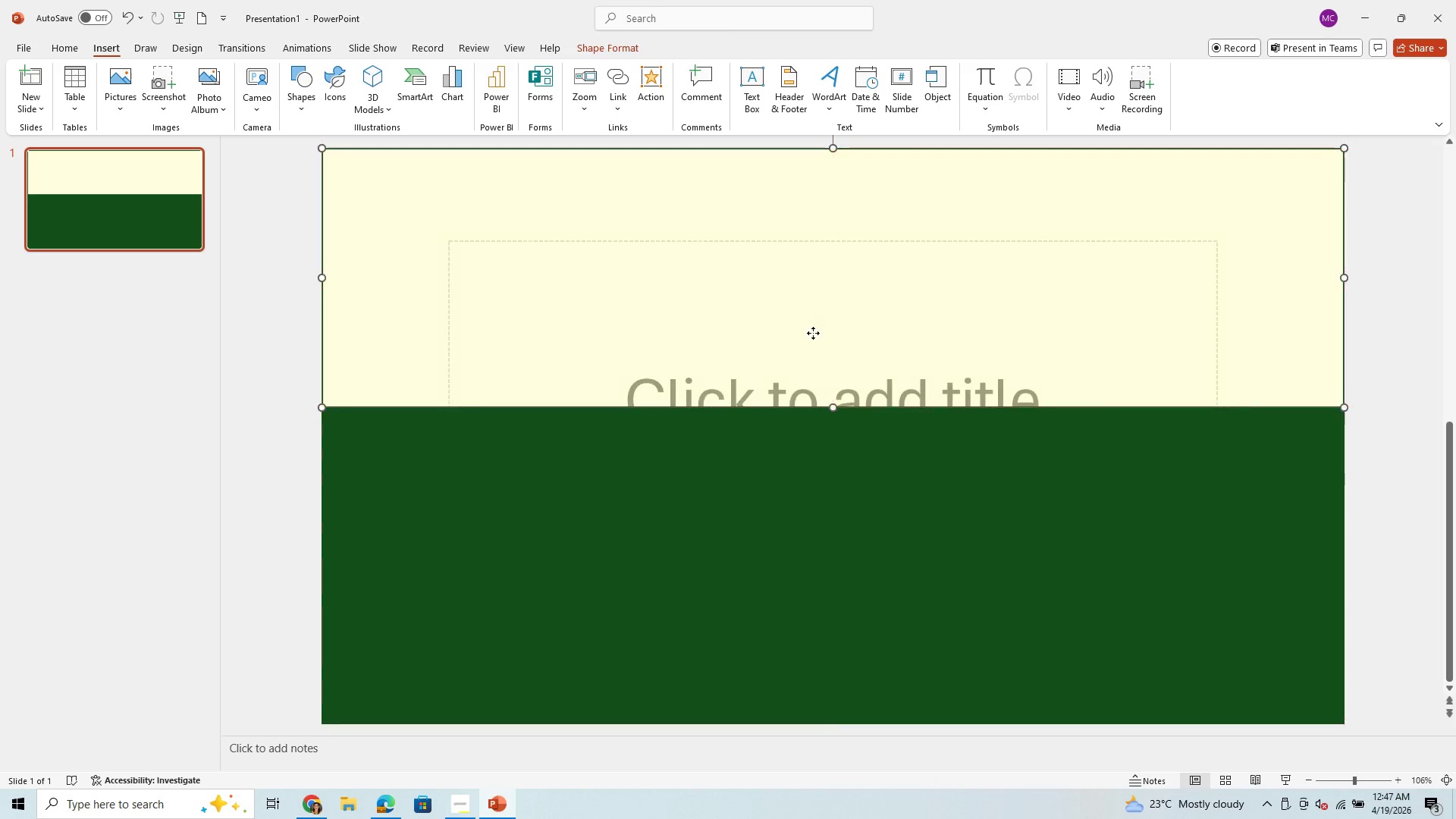 
left_click([813, 333])
 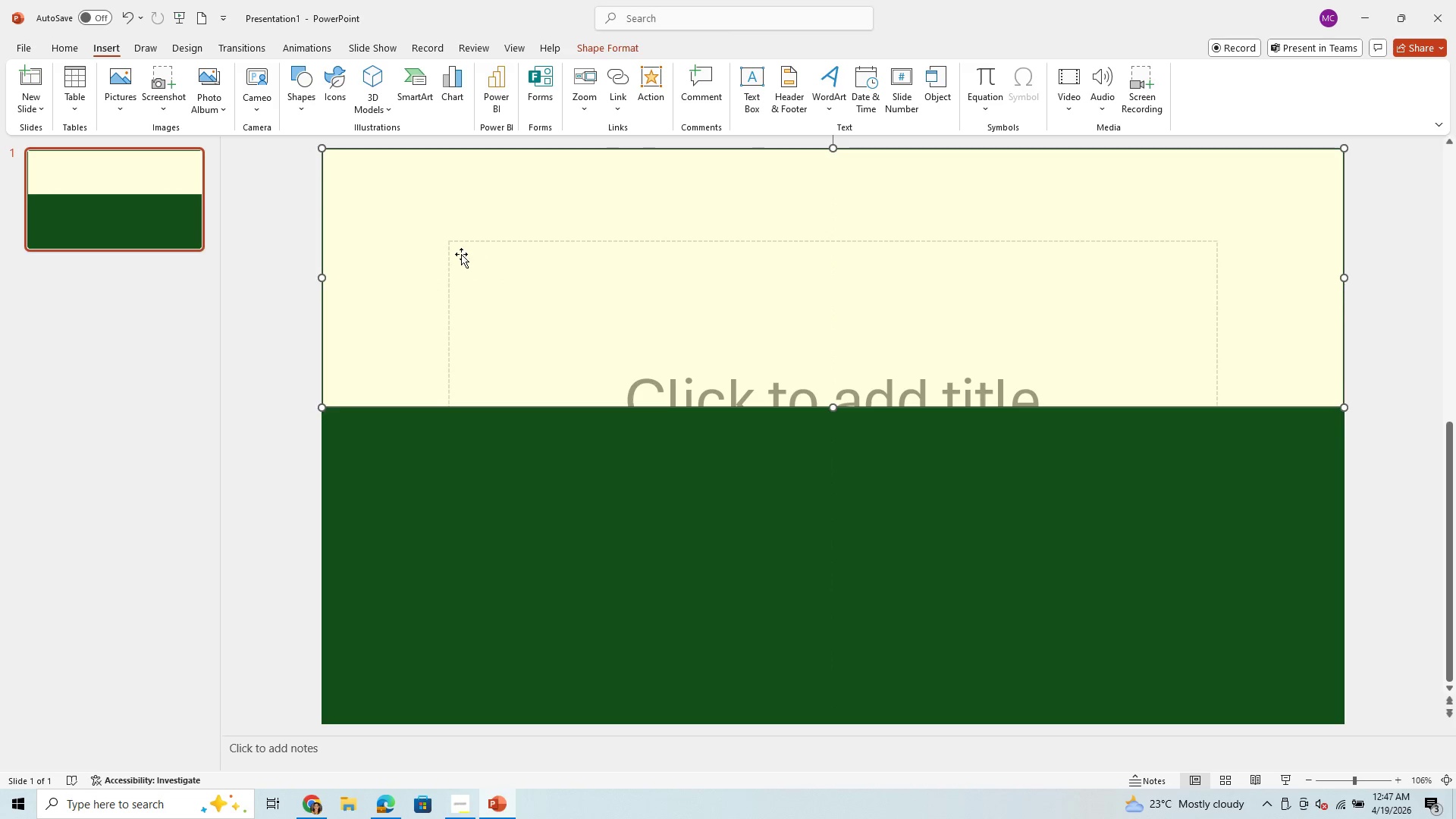 
left_click([460, 250])
 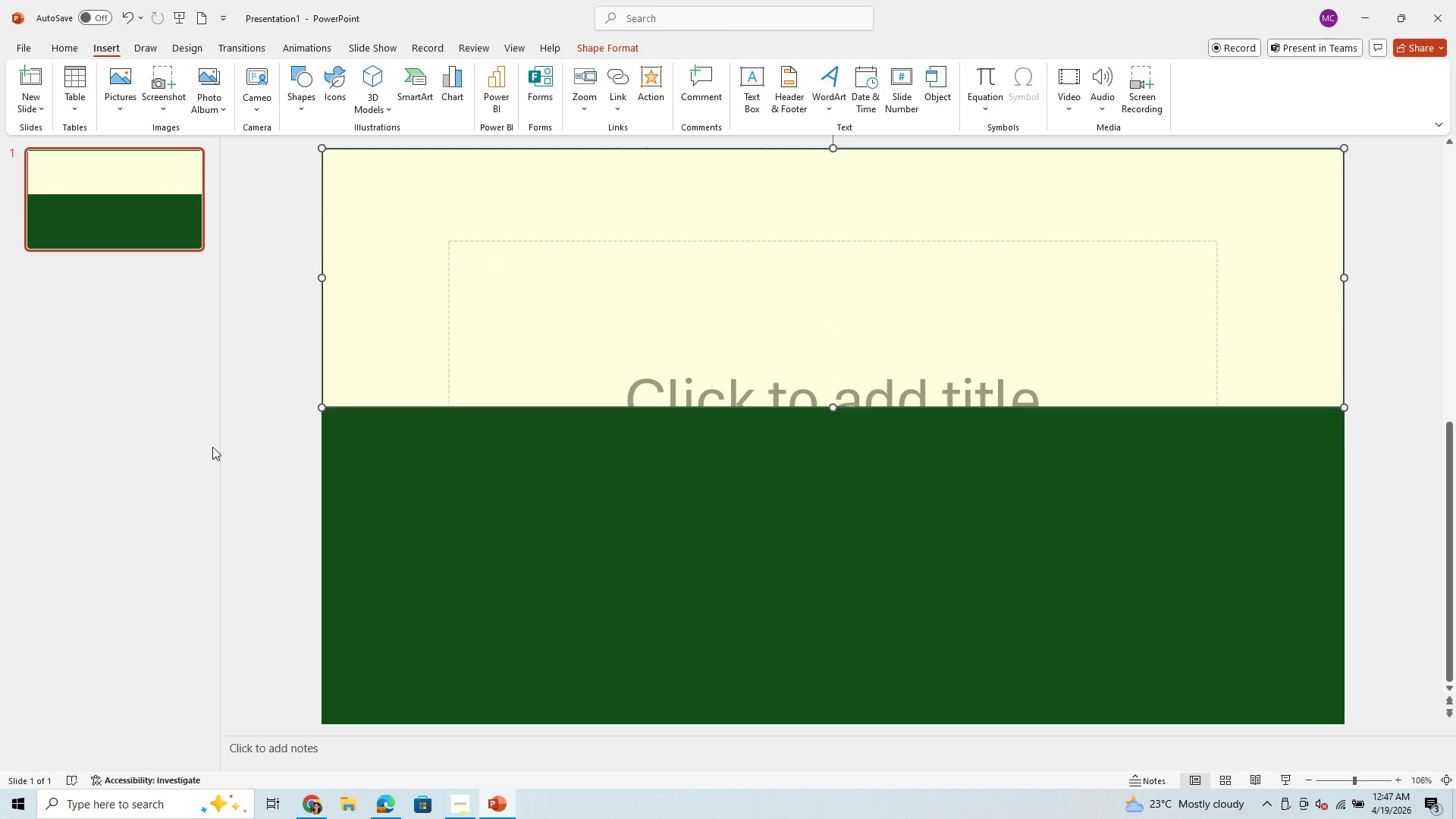 
left_click([149, 457])
 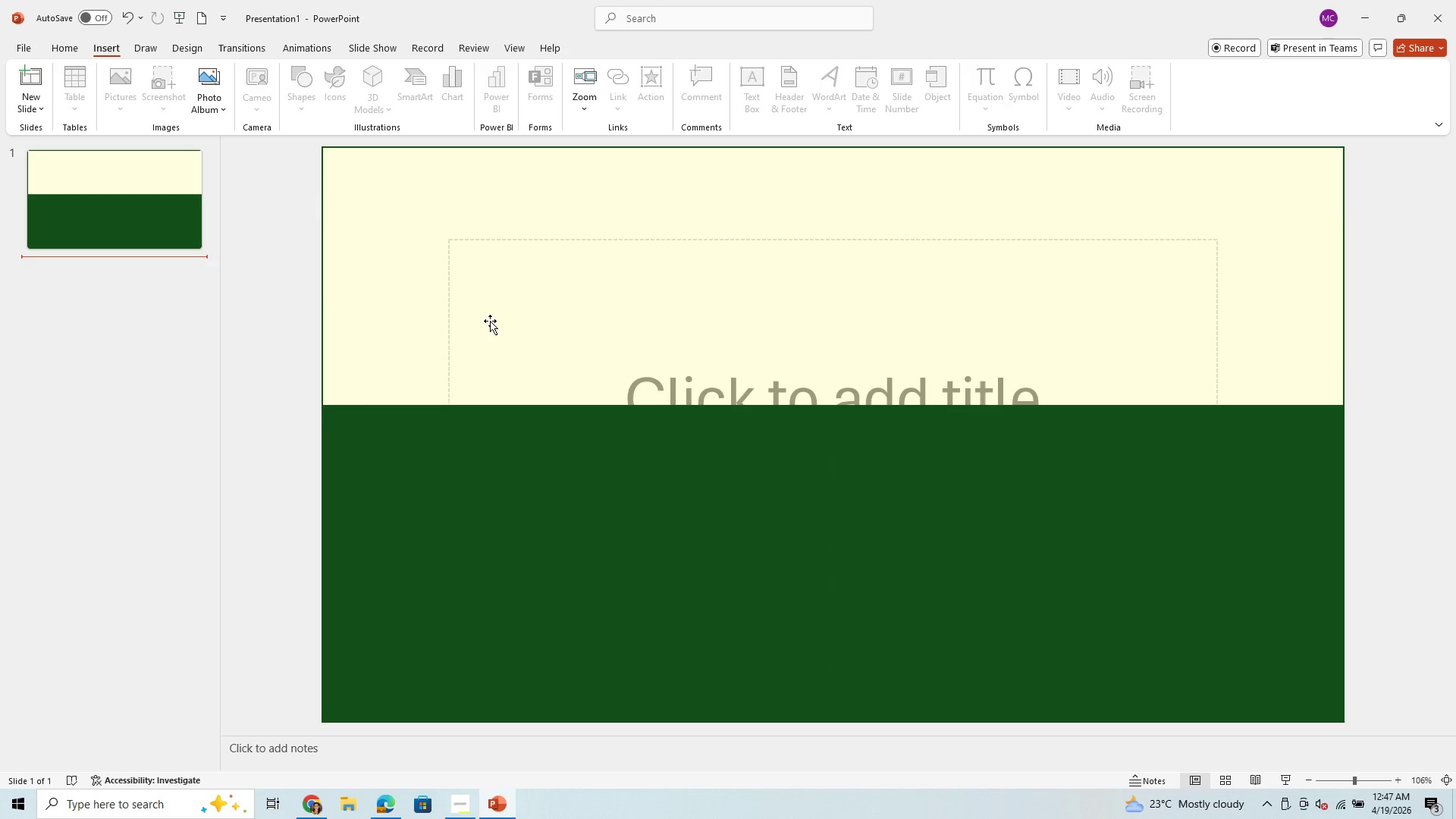 
left_click([532, 308])
 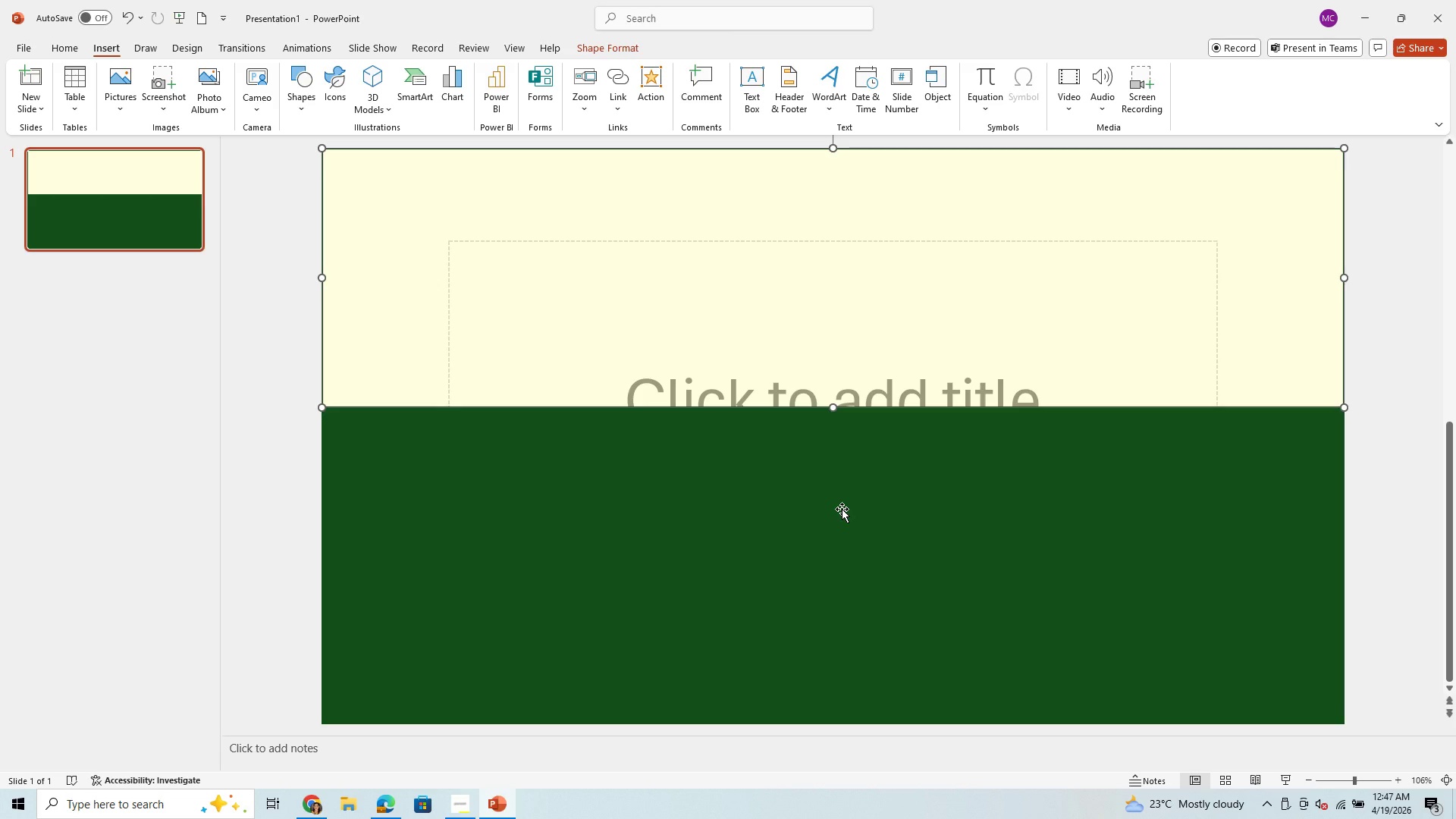 
wait(23.11)
 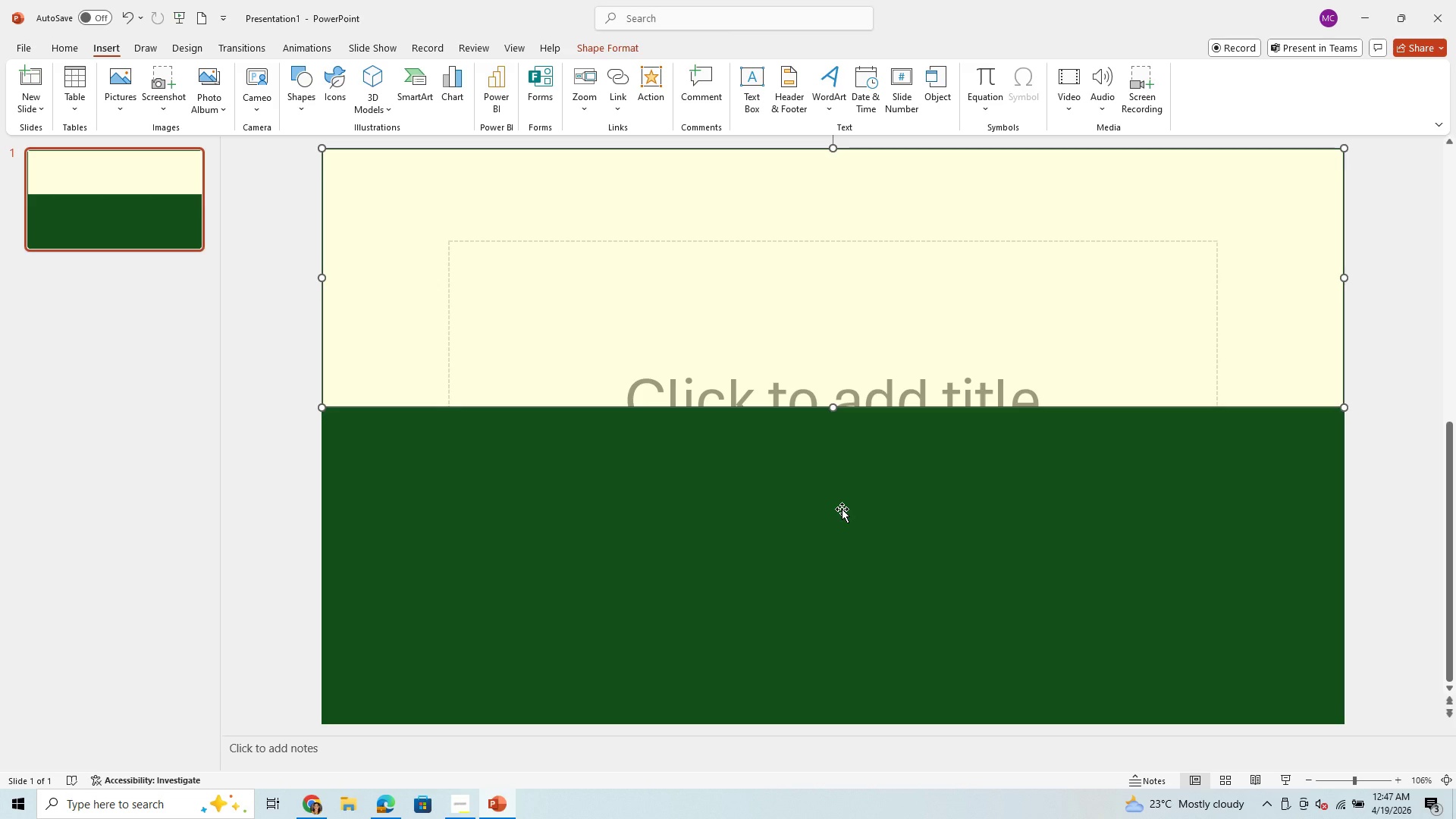 
left_click([912, 303])
 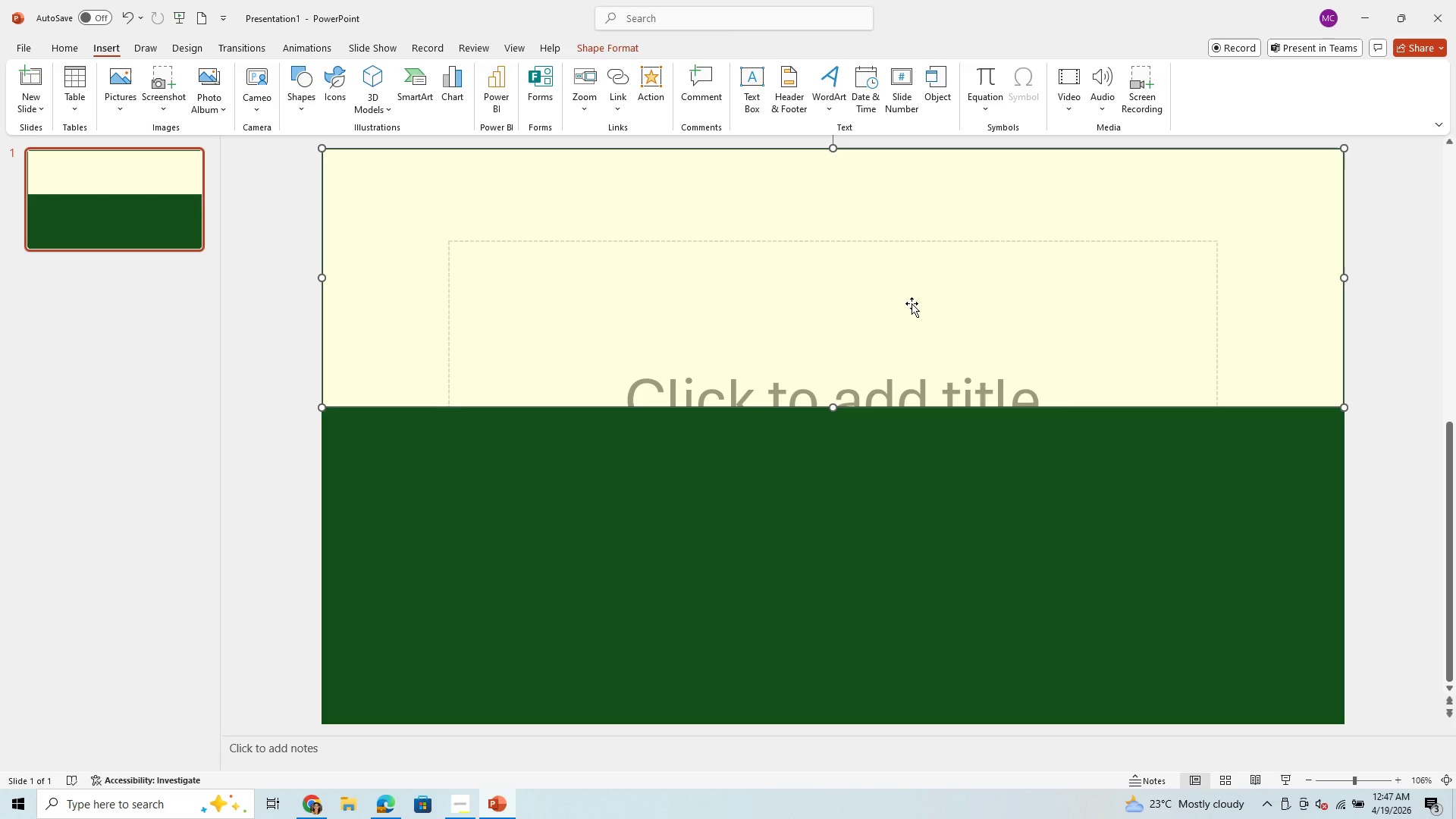 
right_click([912, 303])
 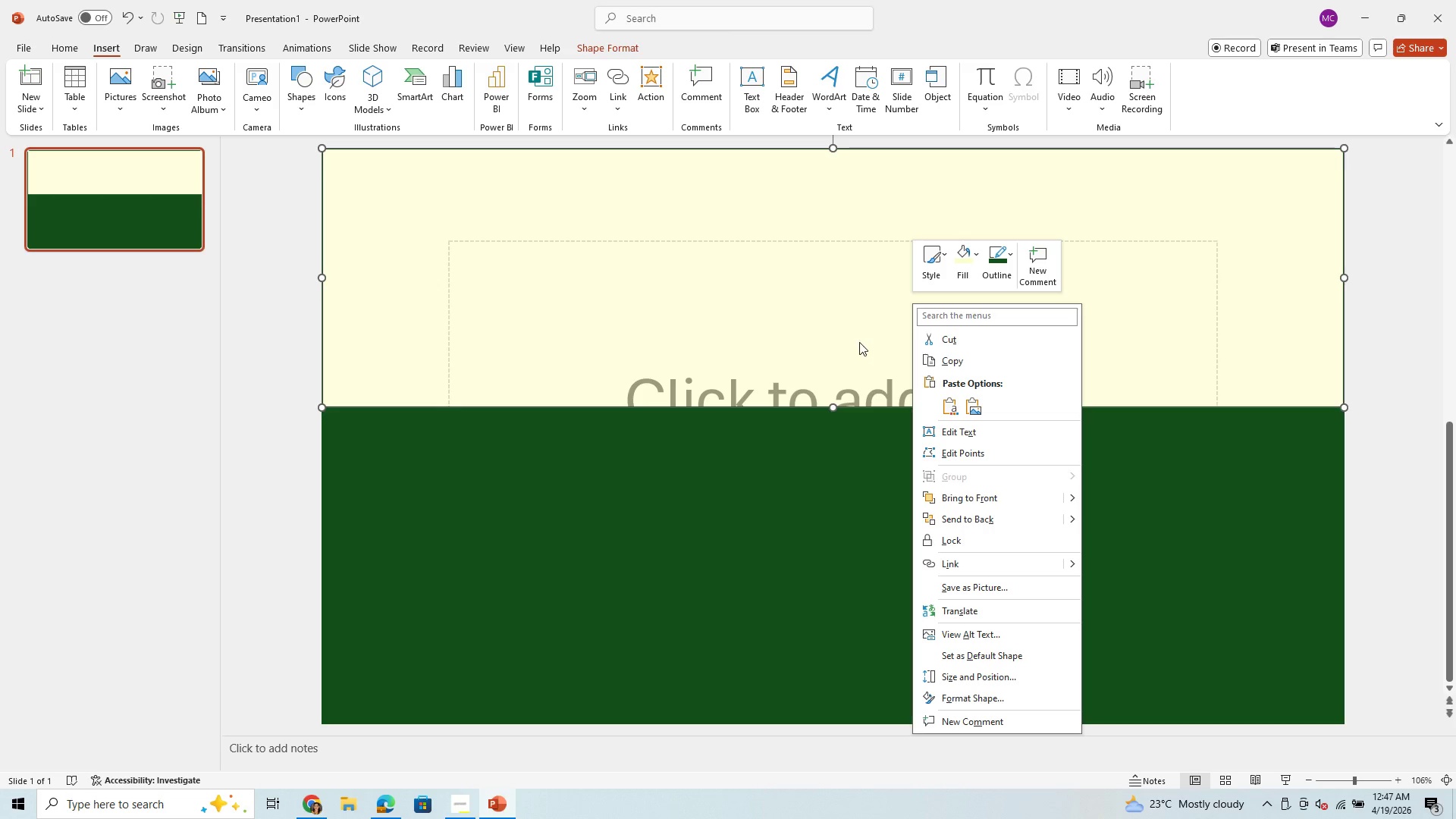 
left_click([705, 303])
 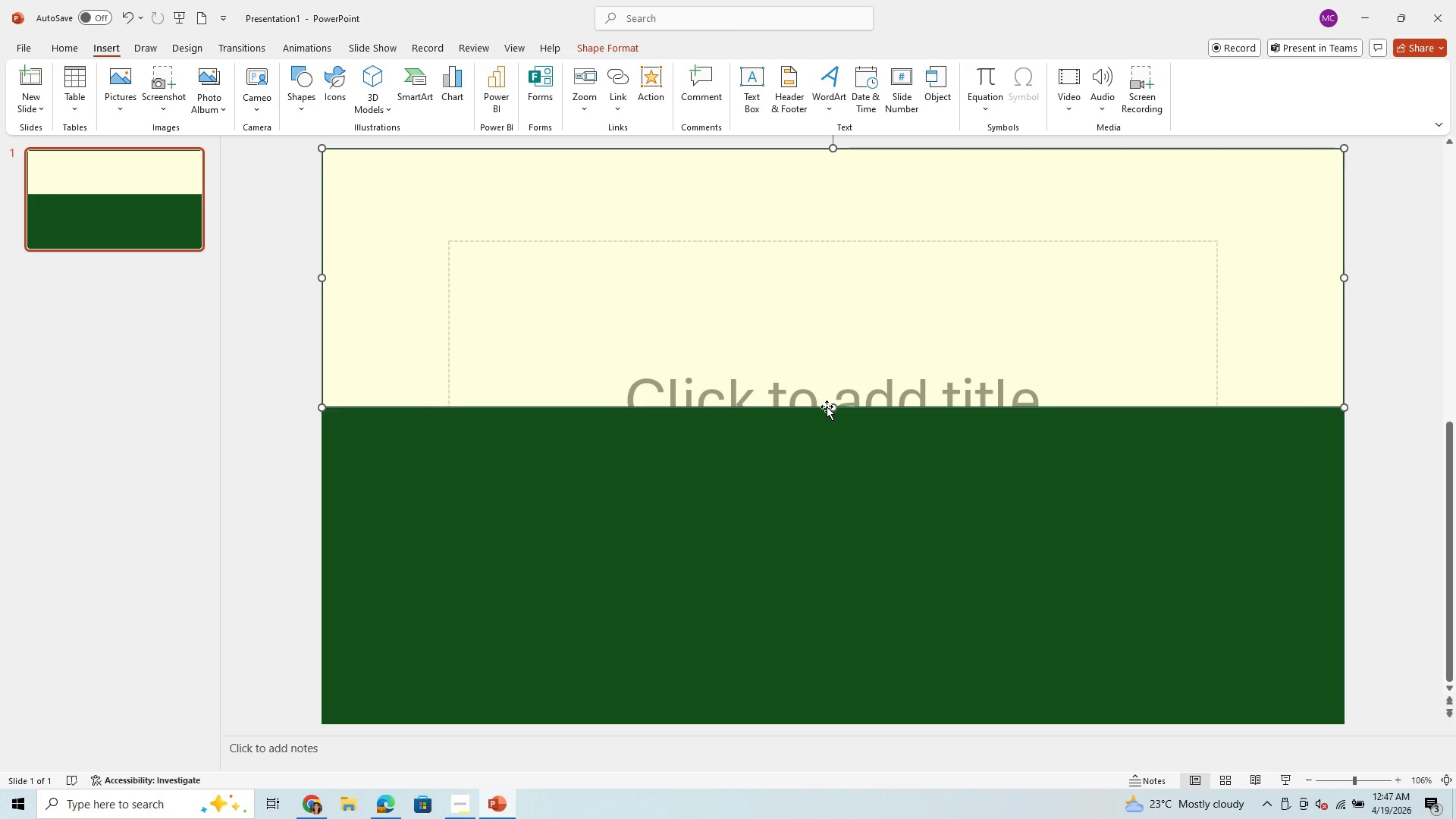 
left_click_drag(start_coordinate=[831, 403], to_coordinate=[864, 300])
 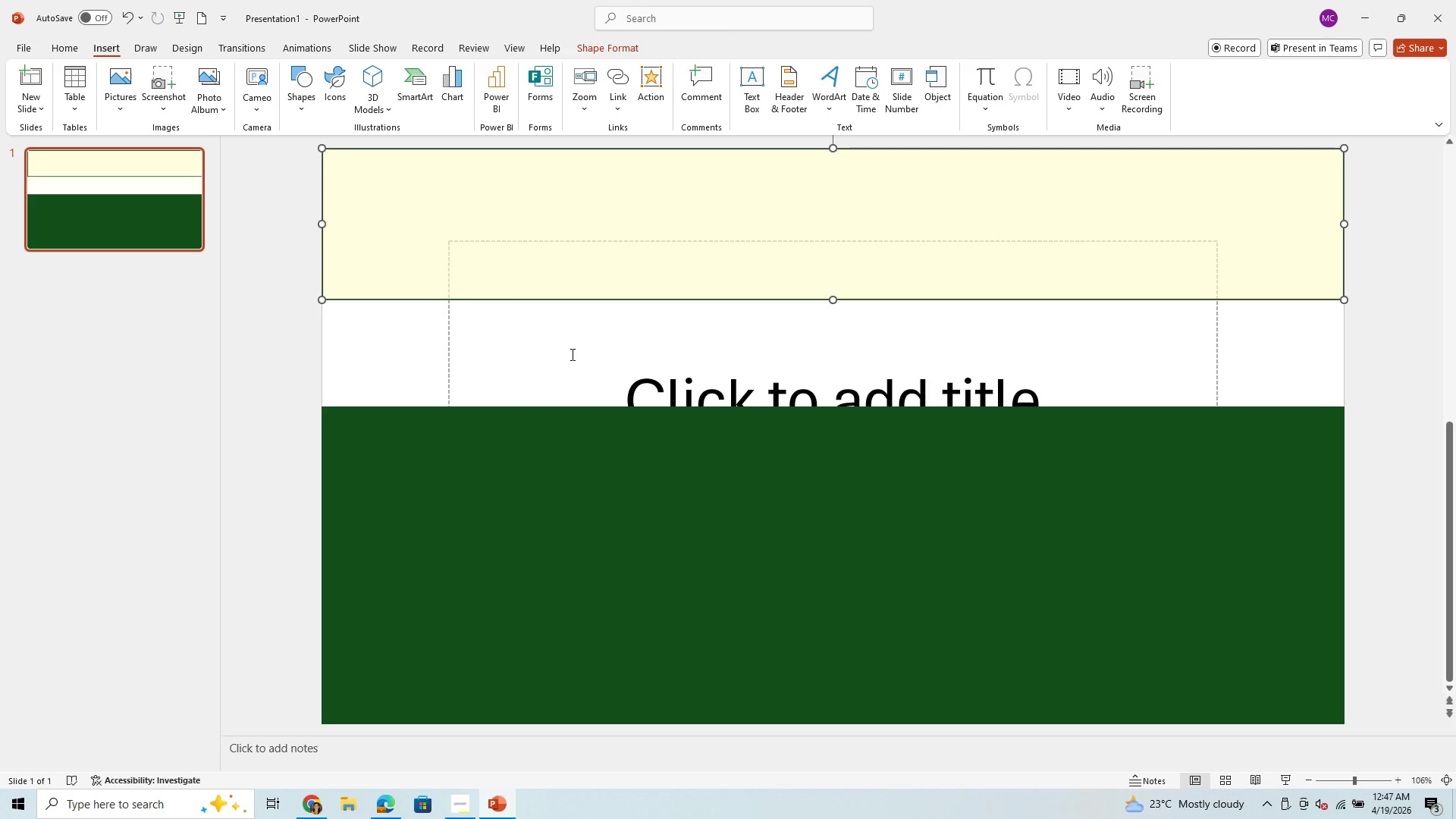 
right_click([571, 354])
 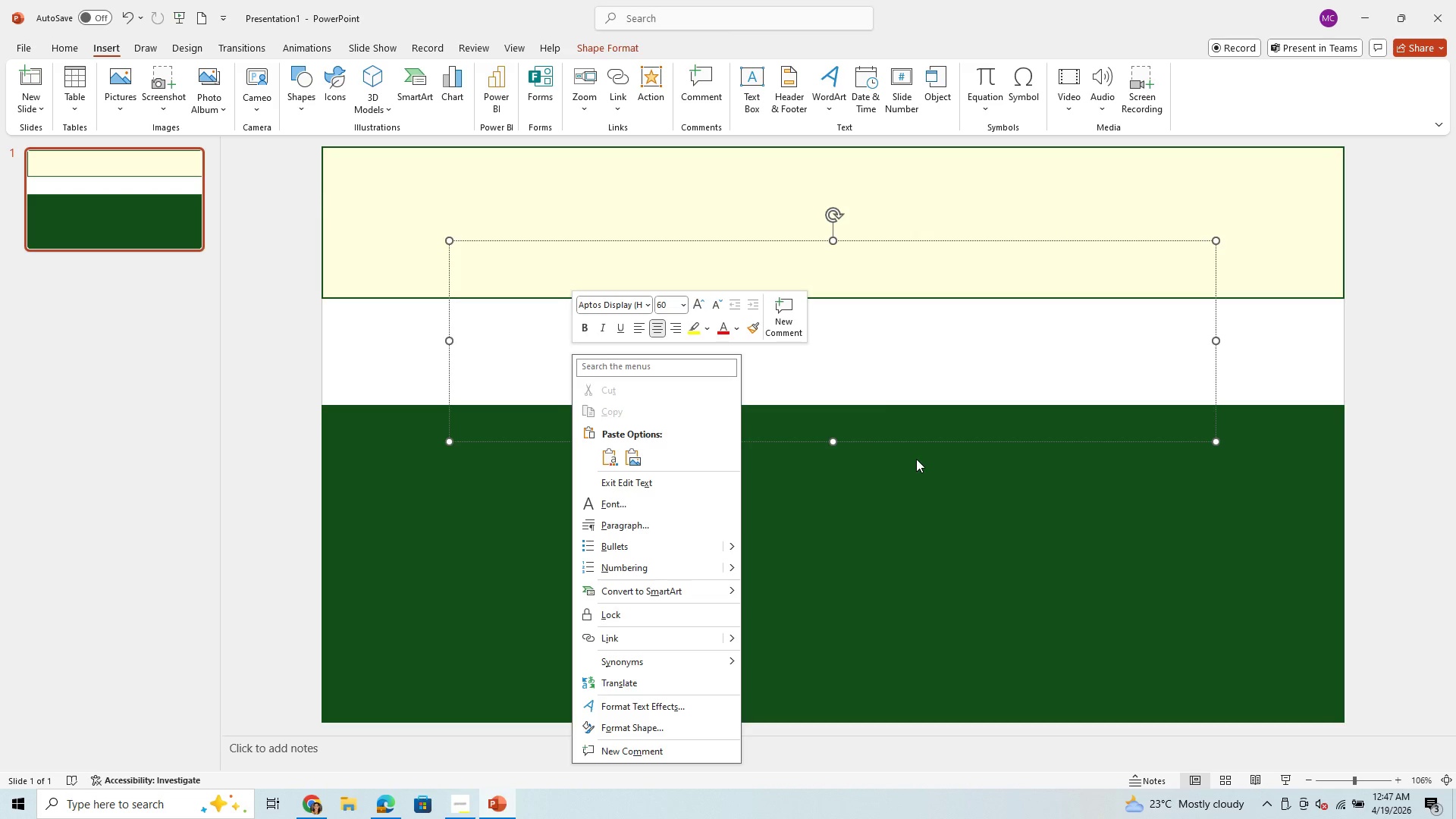 
left_click([1016, 524])
 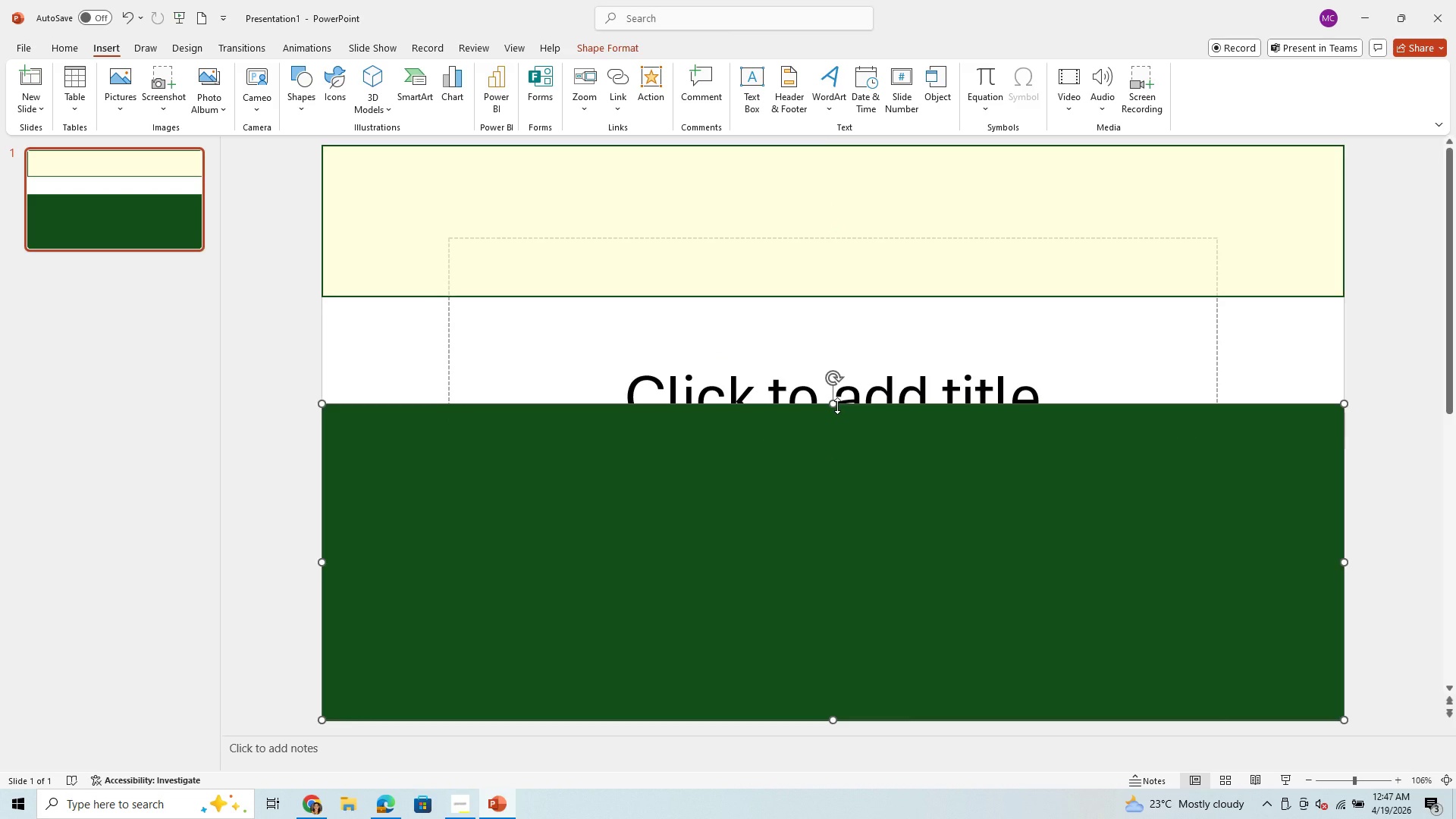 
left_click_drag(start_coordinate=[833, 406], to_coordinate=[864, 581])
 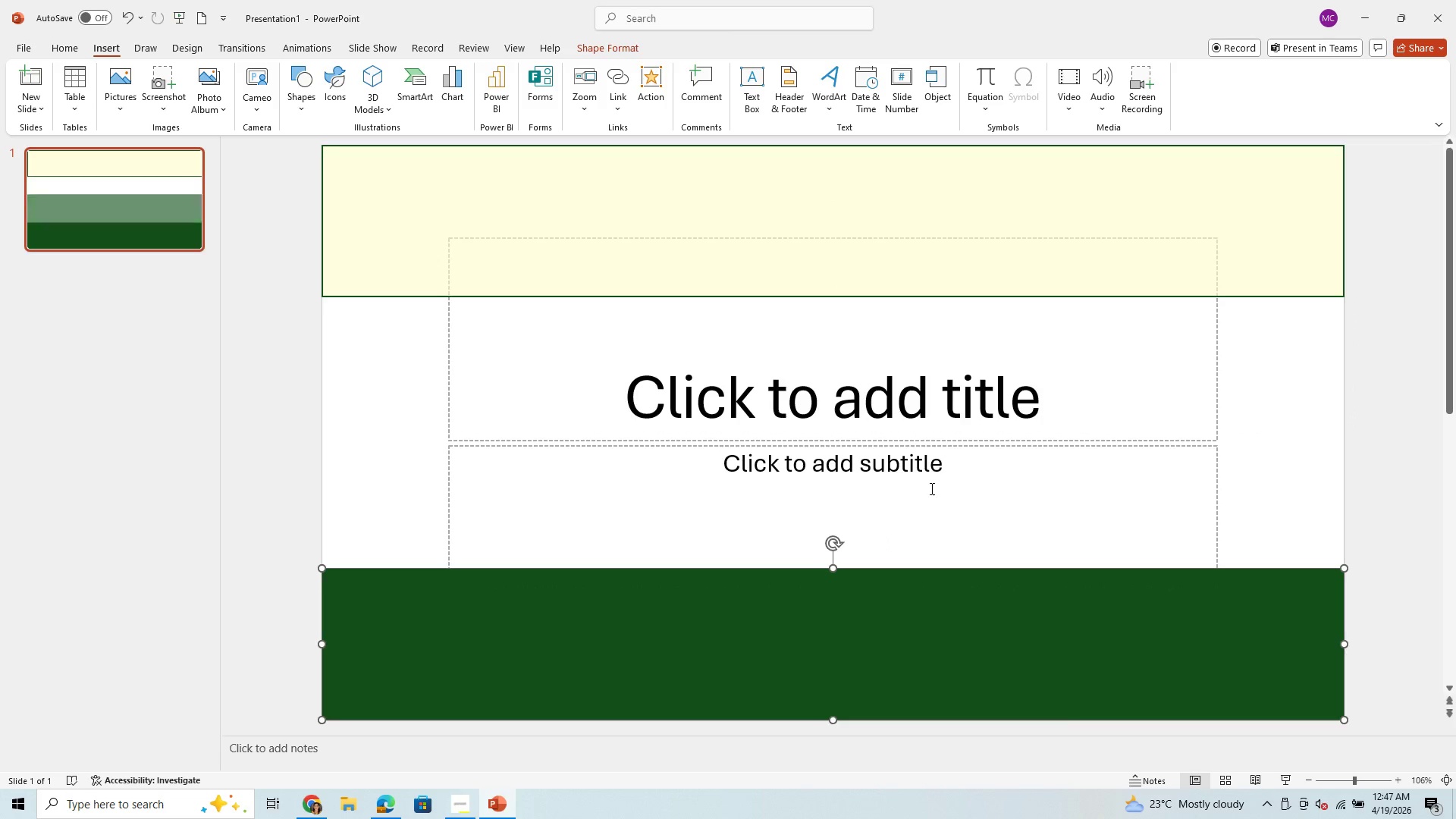 
left_click([932, 488])
 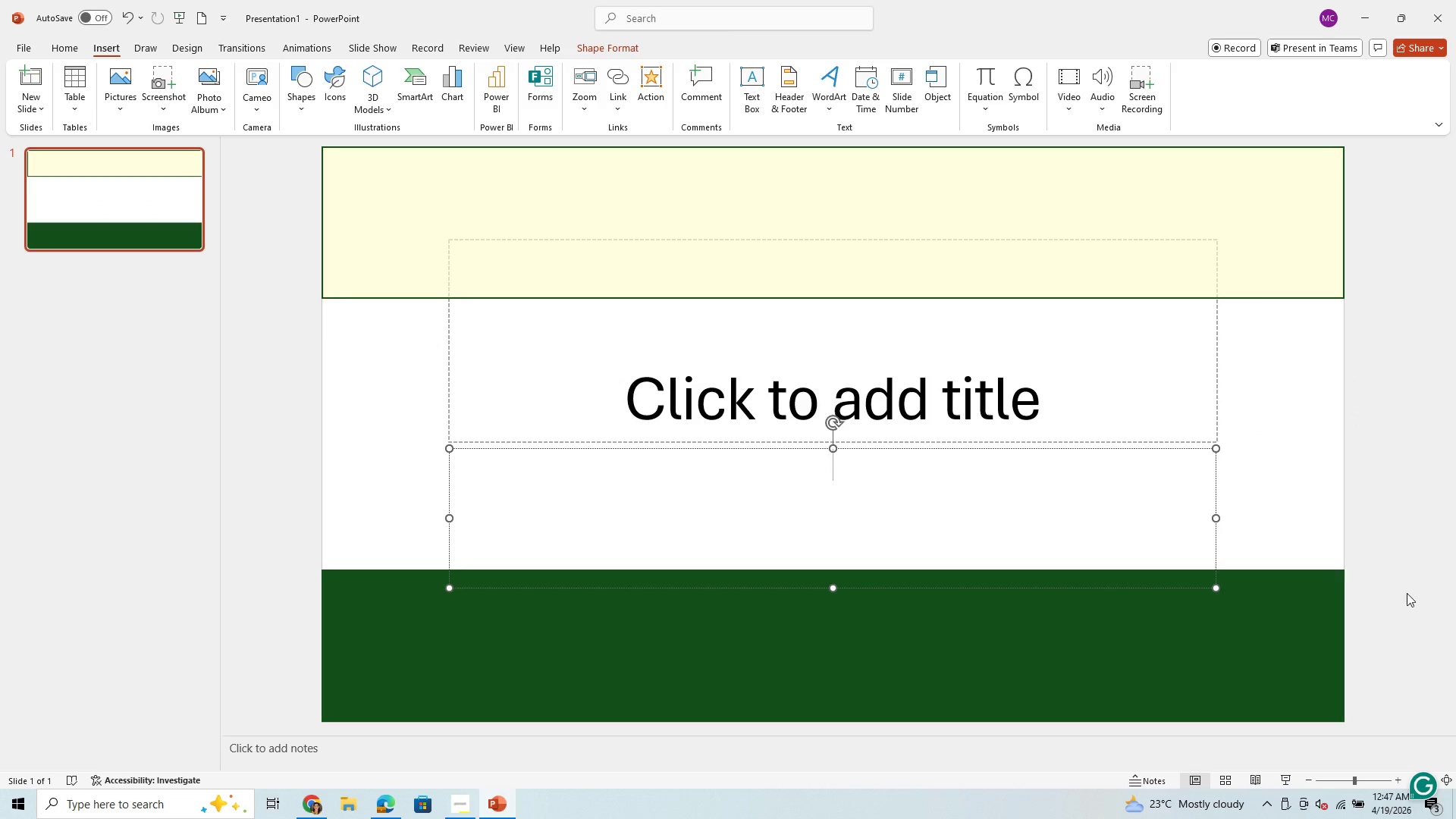 
left_click([1300, 597])
 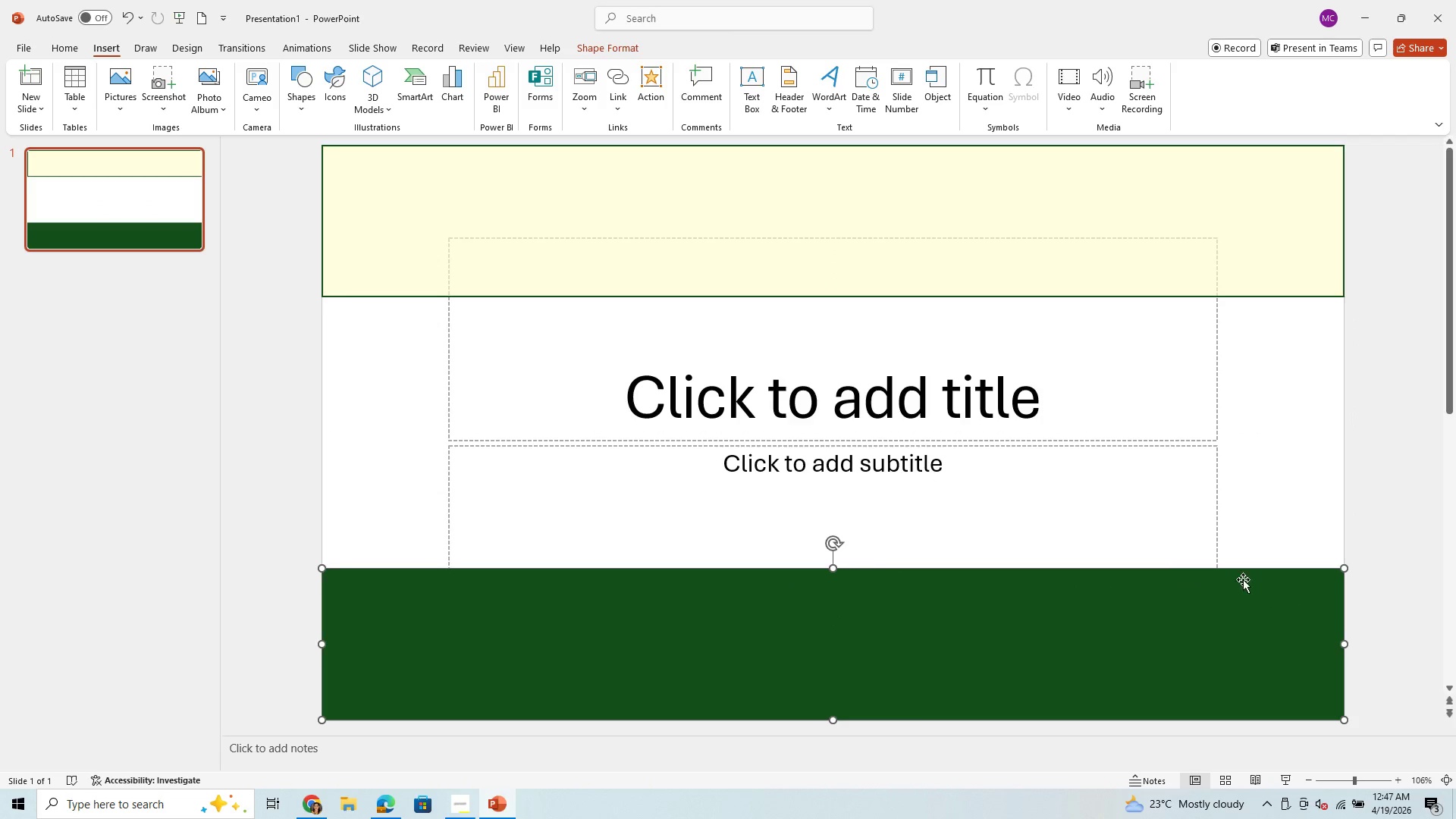 
left_click_drag(start_coordinate=[1163, 536], to_coordinate=[1160, 523])
 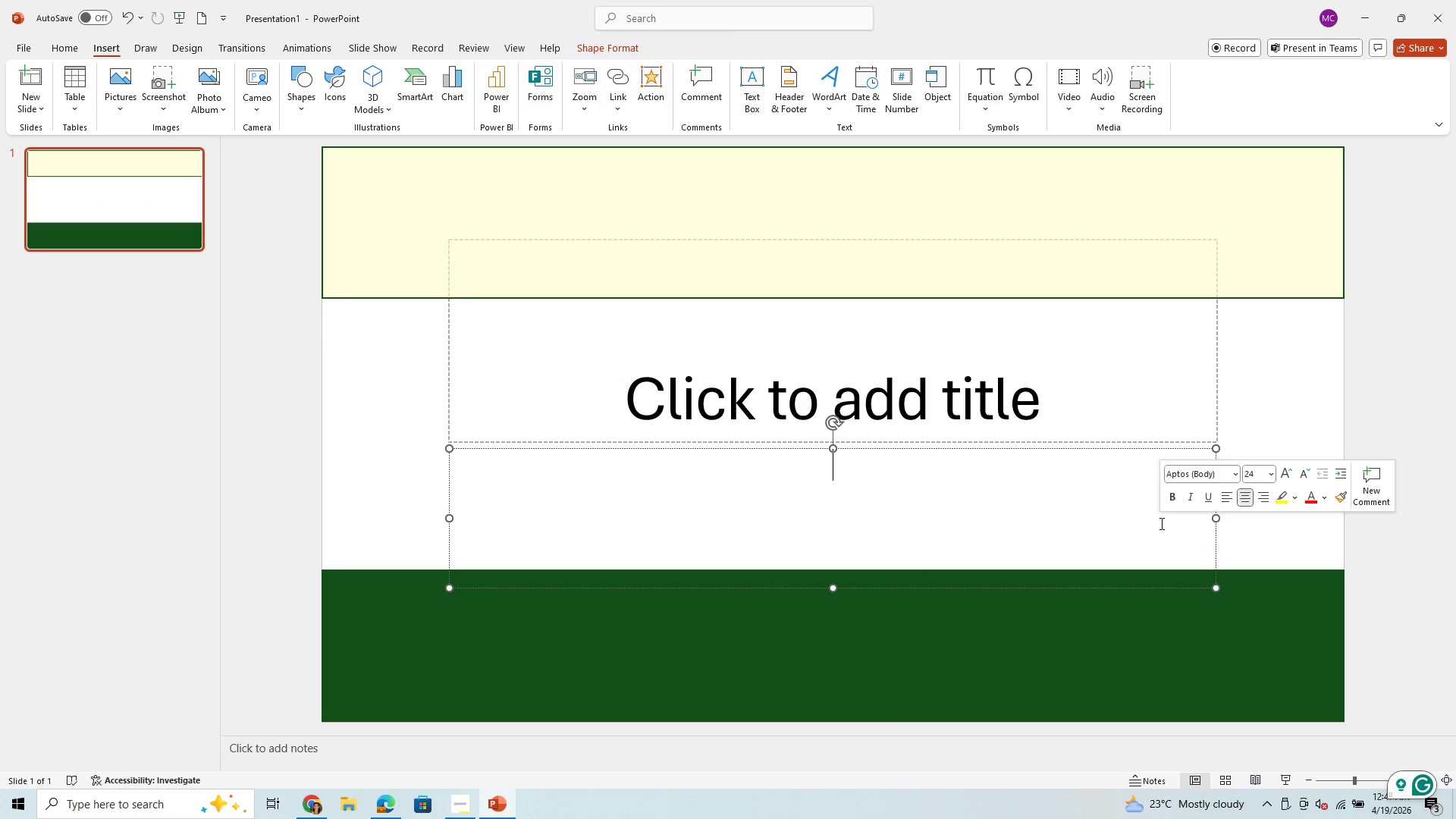 
right_click([1160, 523])
 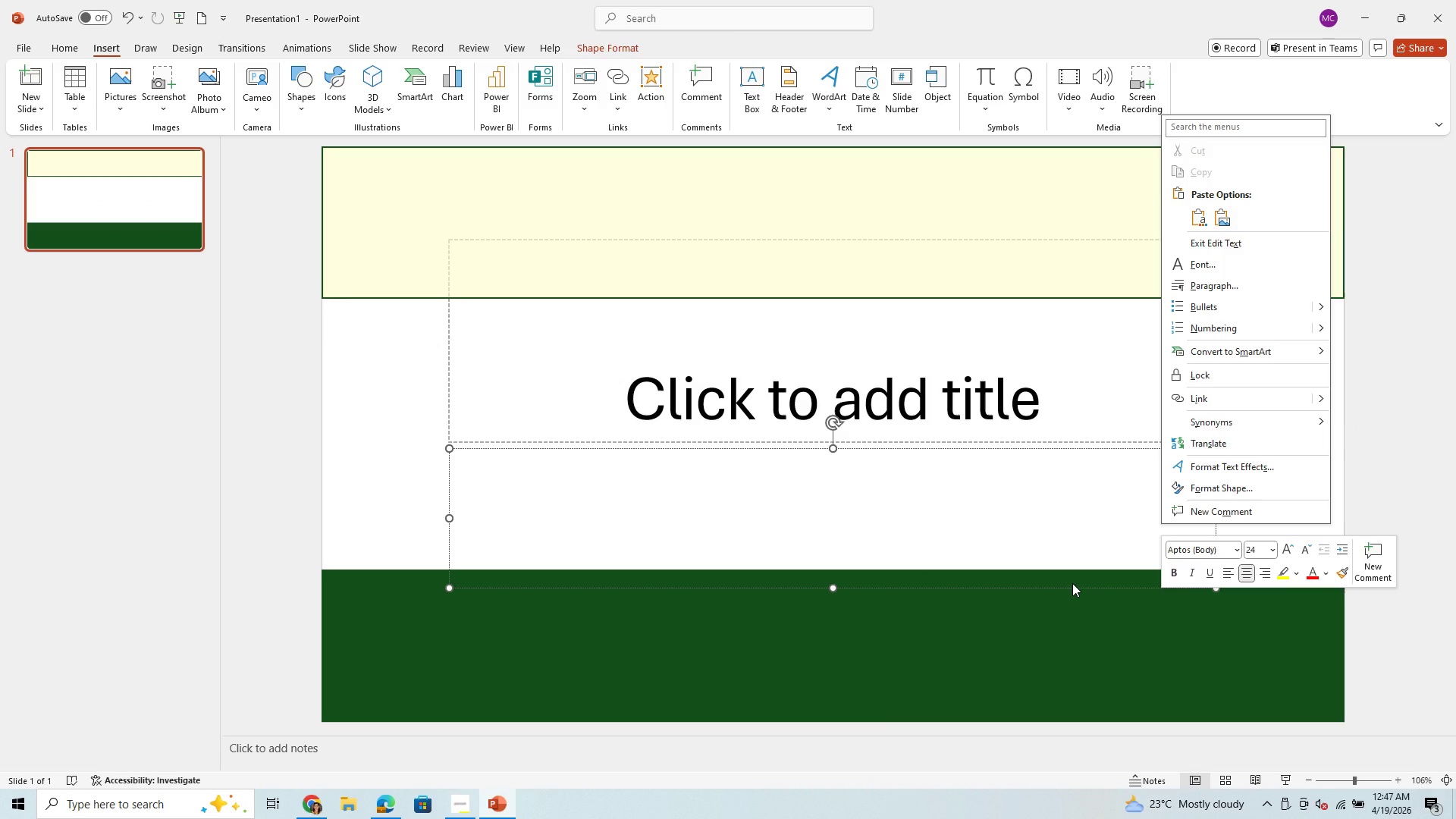 
left_click([1073, 584])
 